 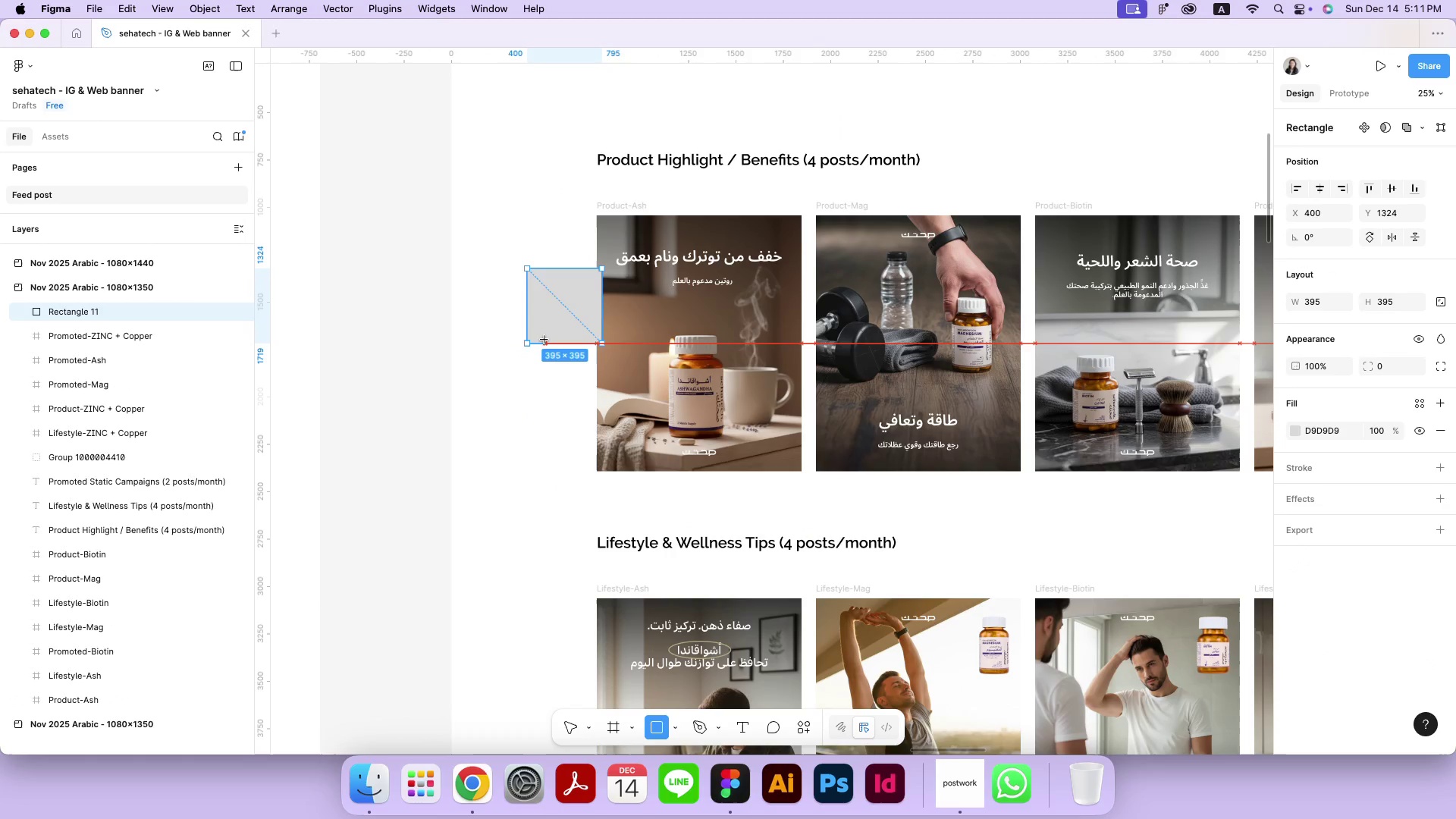 
type(1080)
 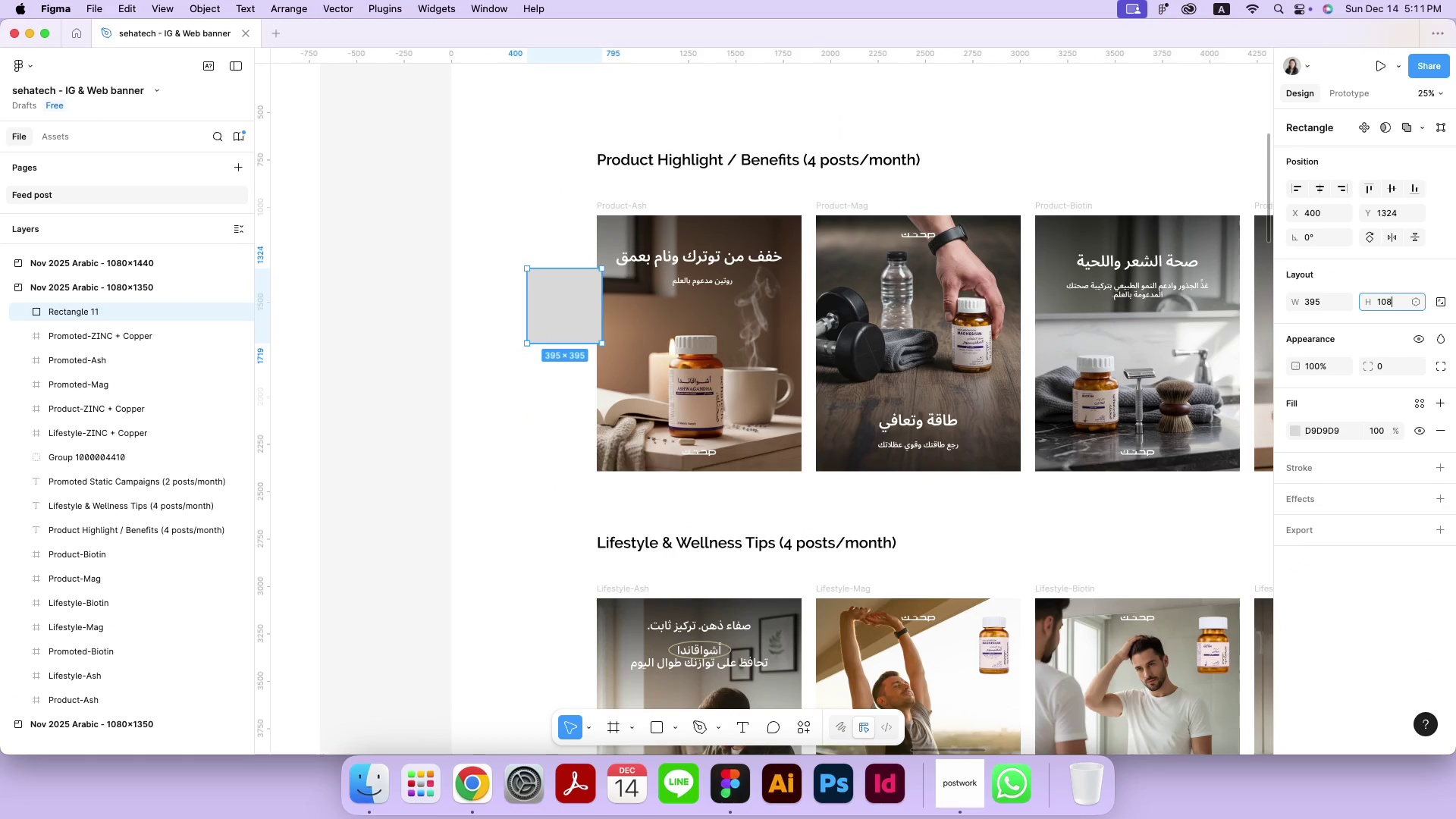 
key(Enter)
 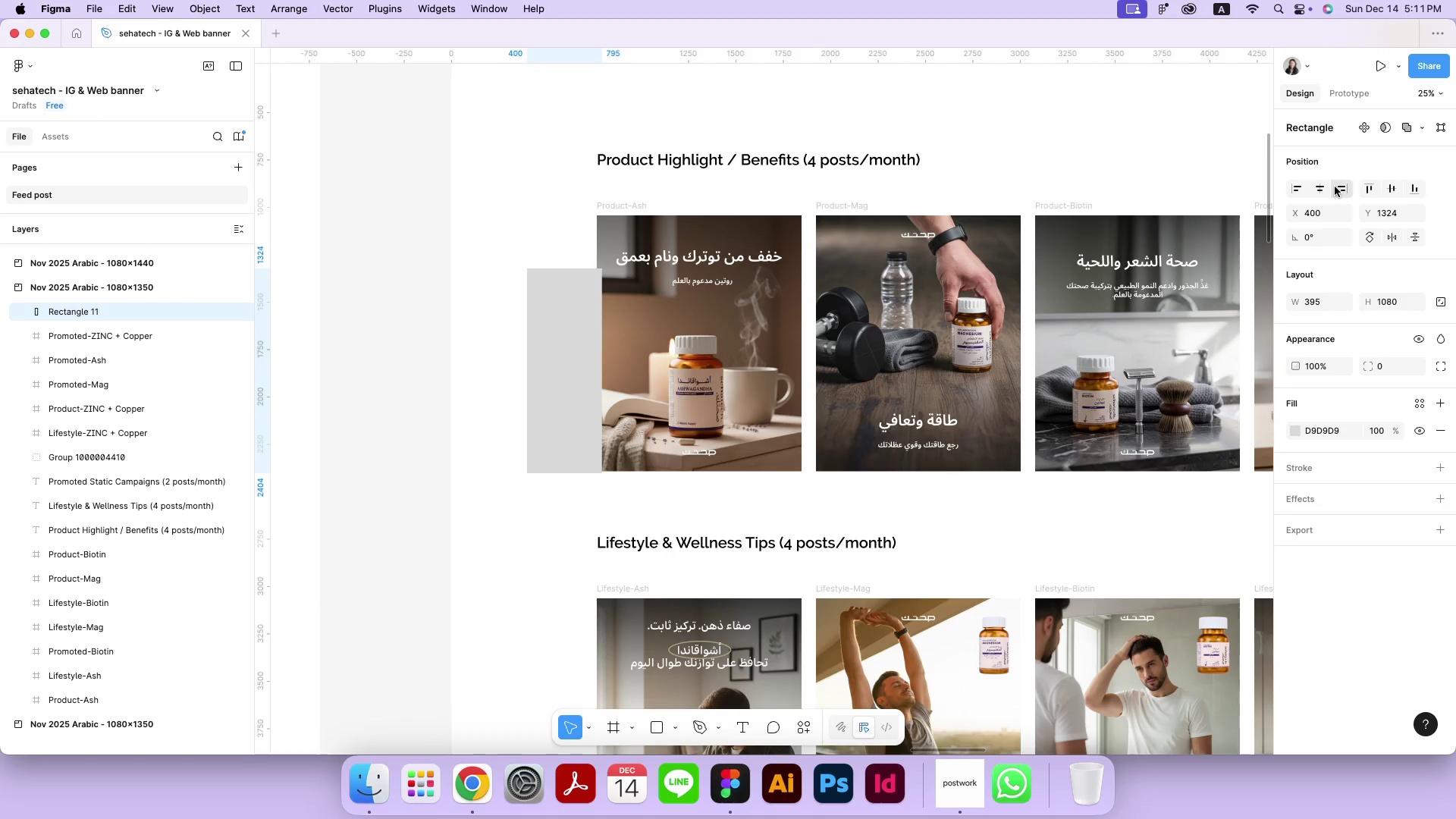 
left_click([1399, 187])
 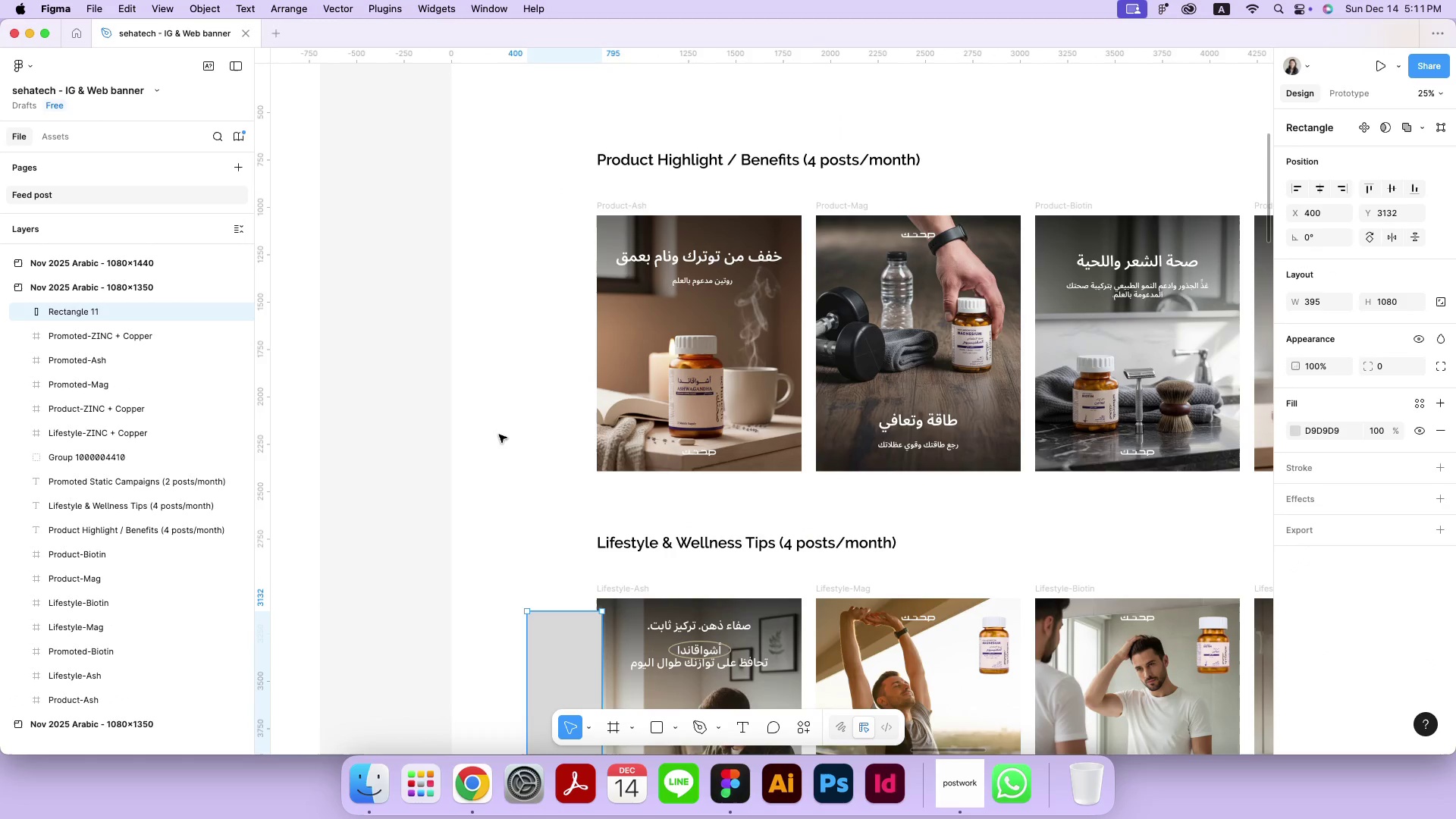 
left_click([566, 415])
 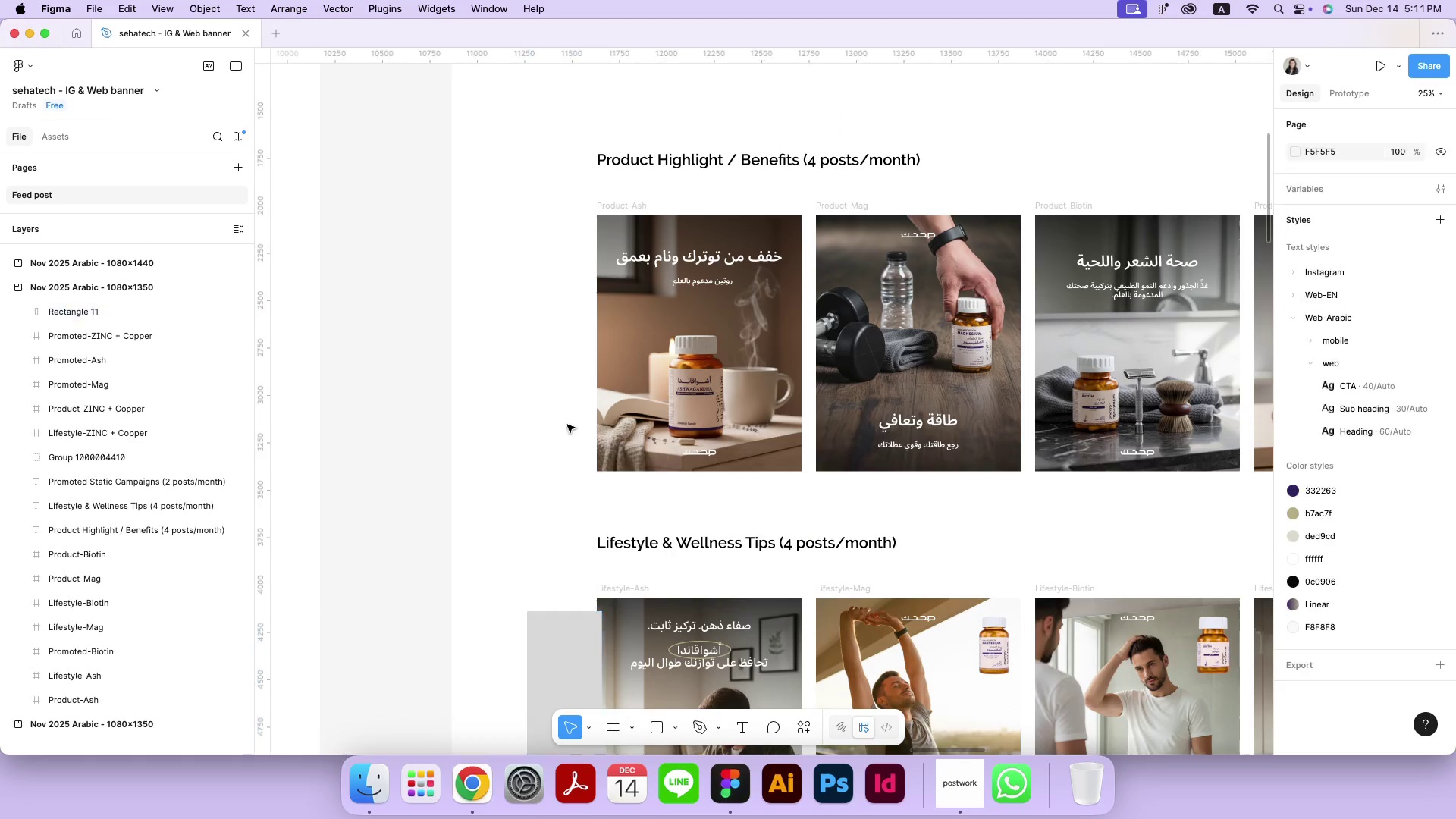 
left_click_drag(start_coordinate=[564, 634], to_coordinate=[568, 272])
 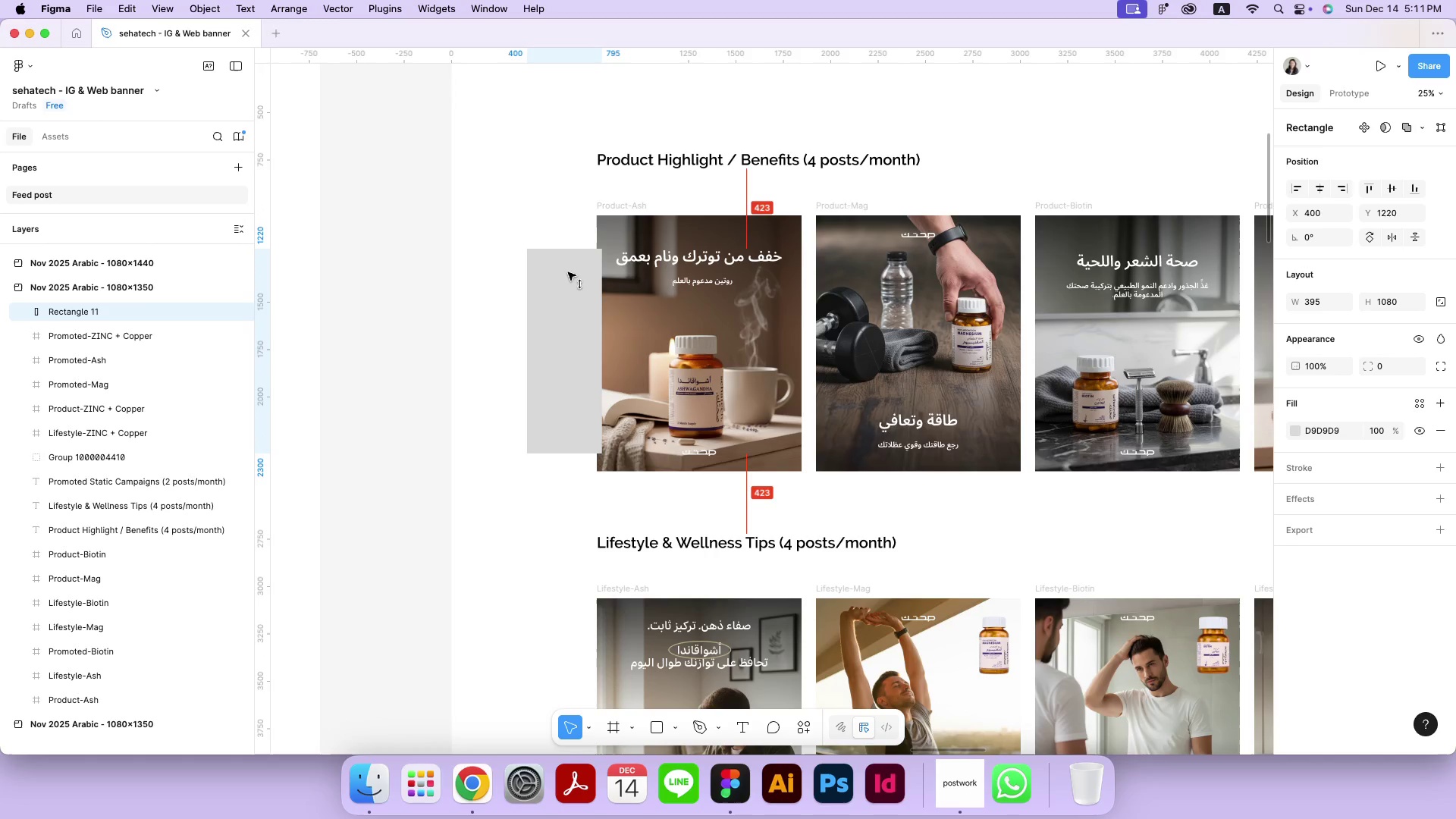 
hold_key(key=ShiftLeft, duration=1.8)
 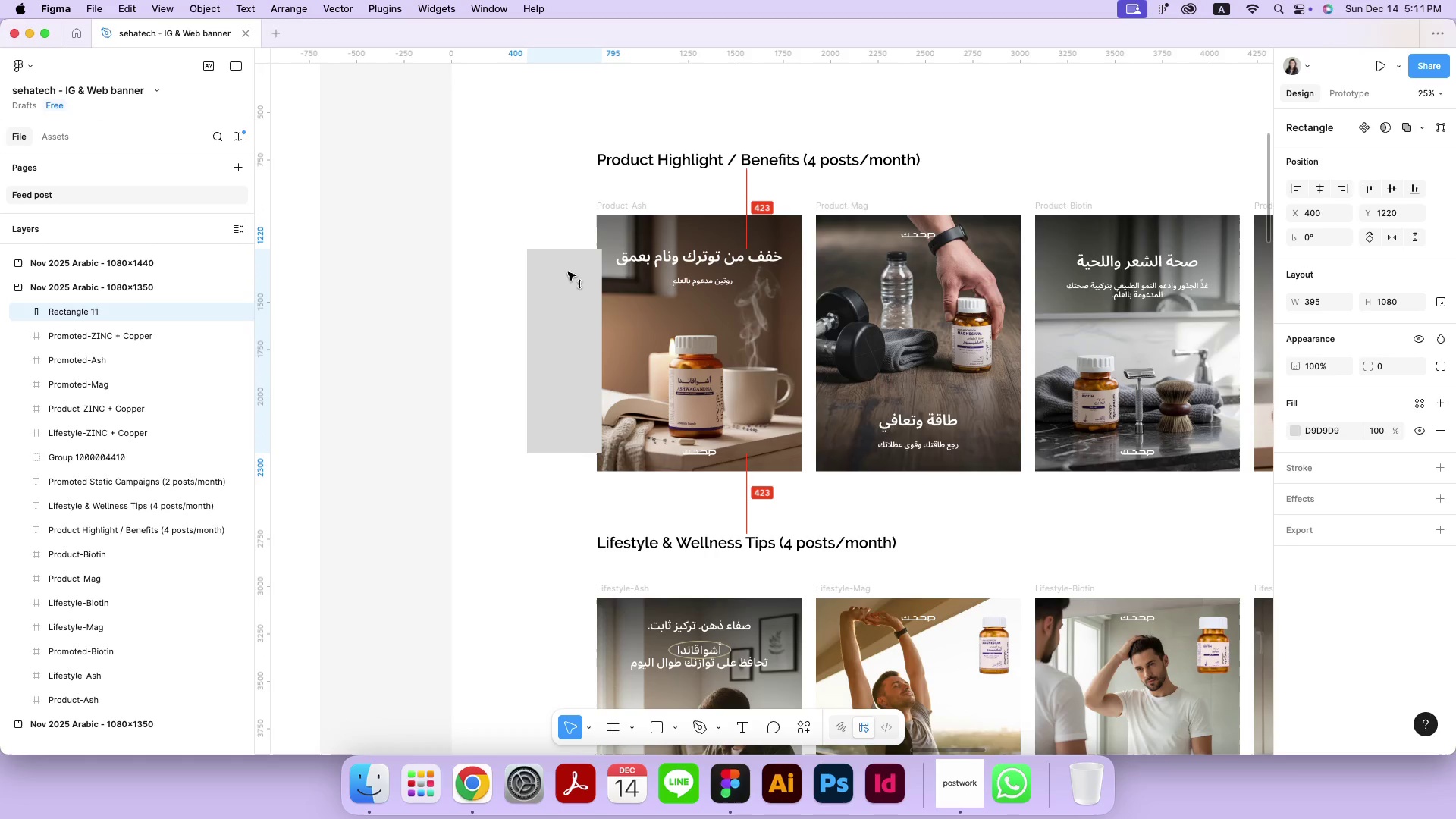 
left_click_drag(start_coordinate=[564, 302], to_coordinate=[542, 303])
 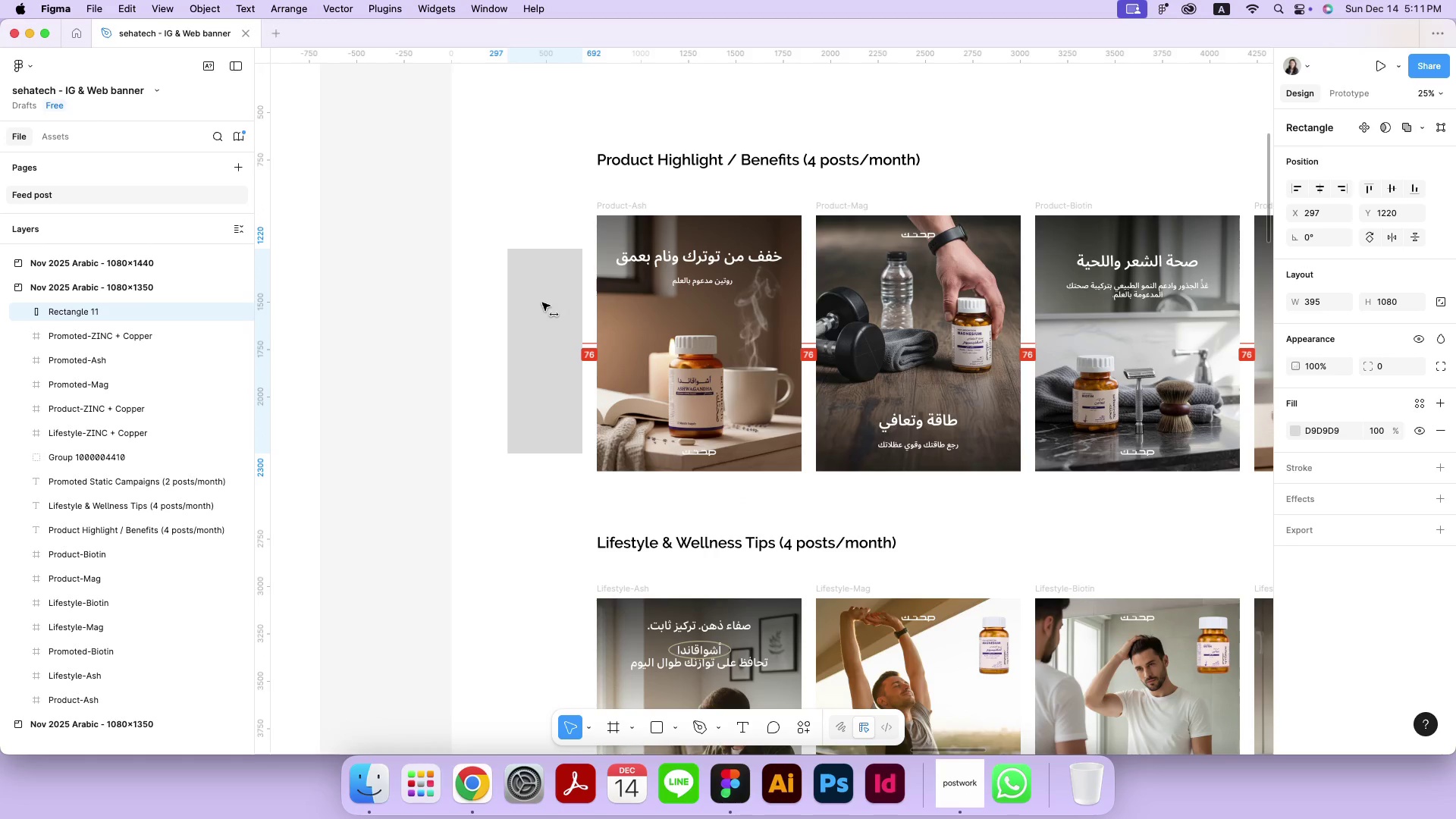 
hold_key(key=ShiftLeft, duration=0.73)
 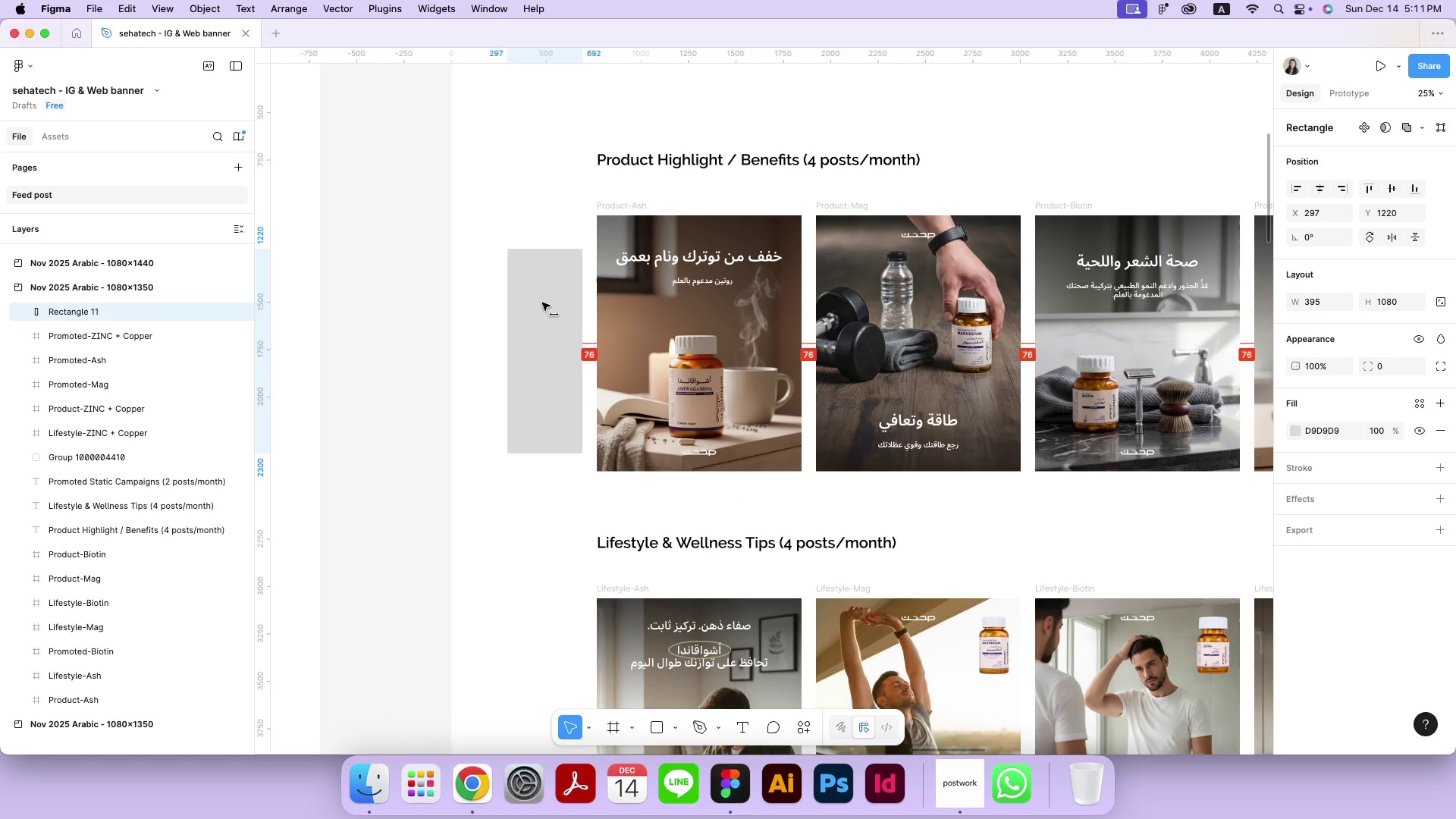 
hold_key(key=ShiftLeft, duration=0.61)
left_click([623, 208])
 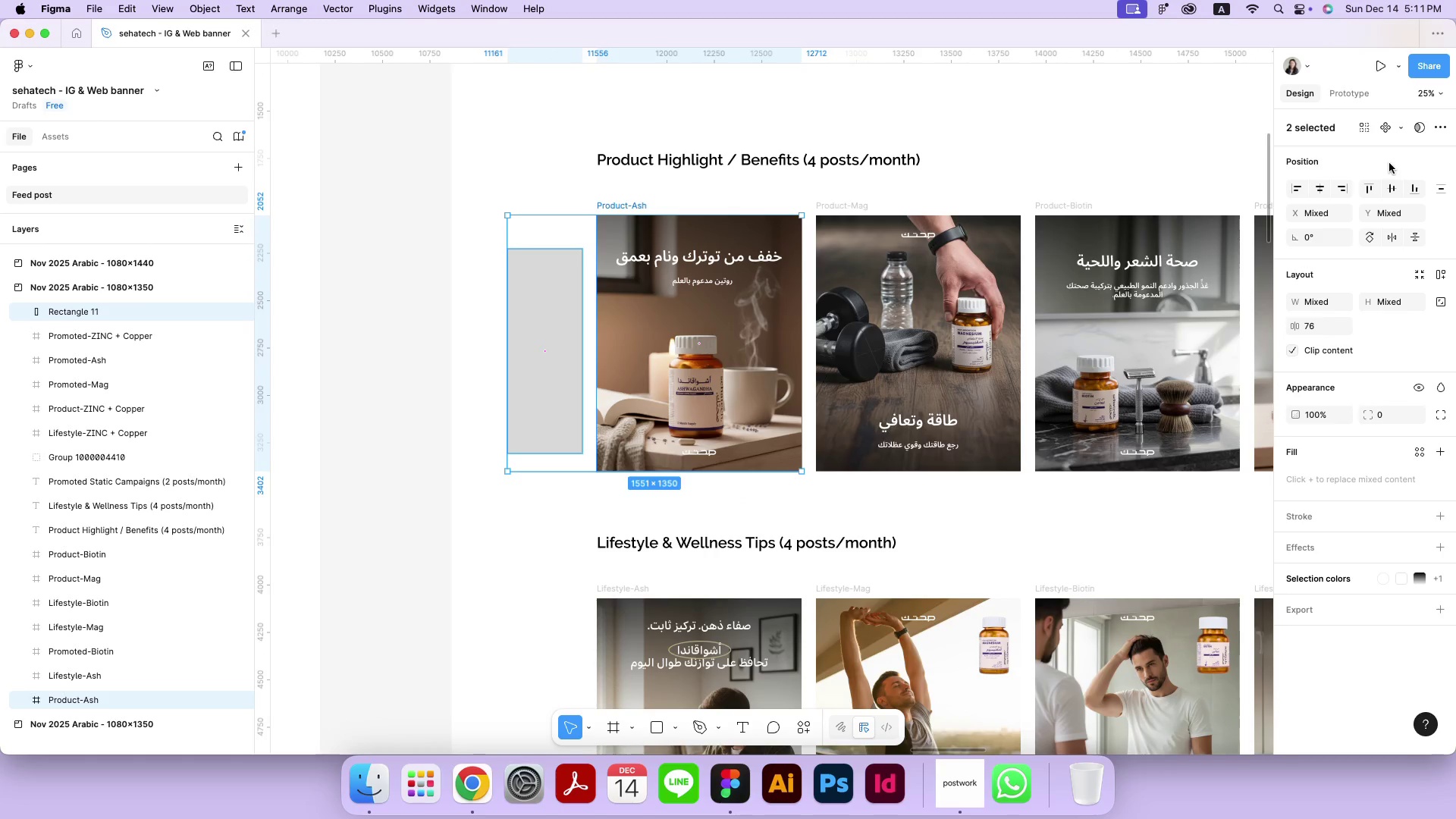 
left_click([1393, 188])
 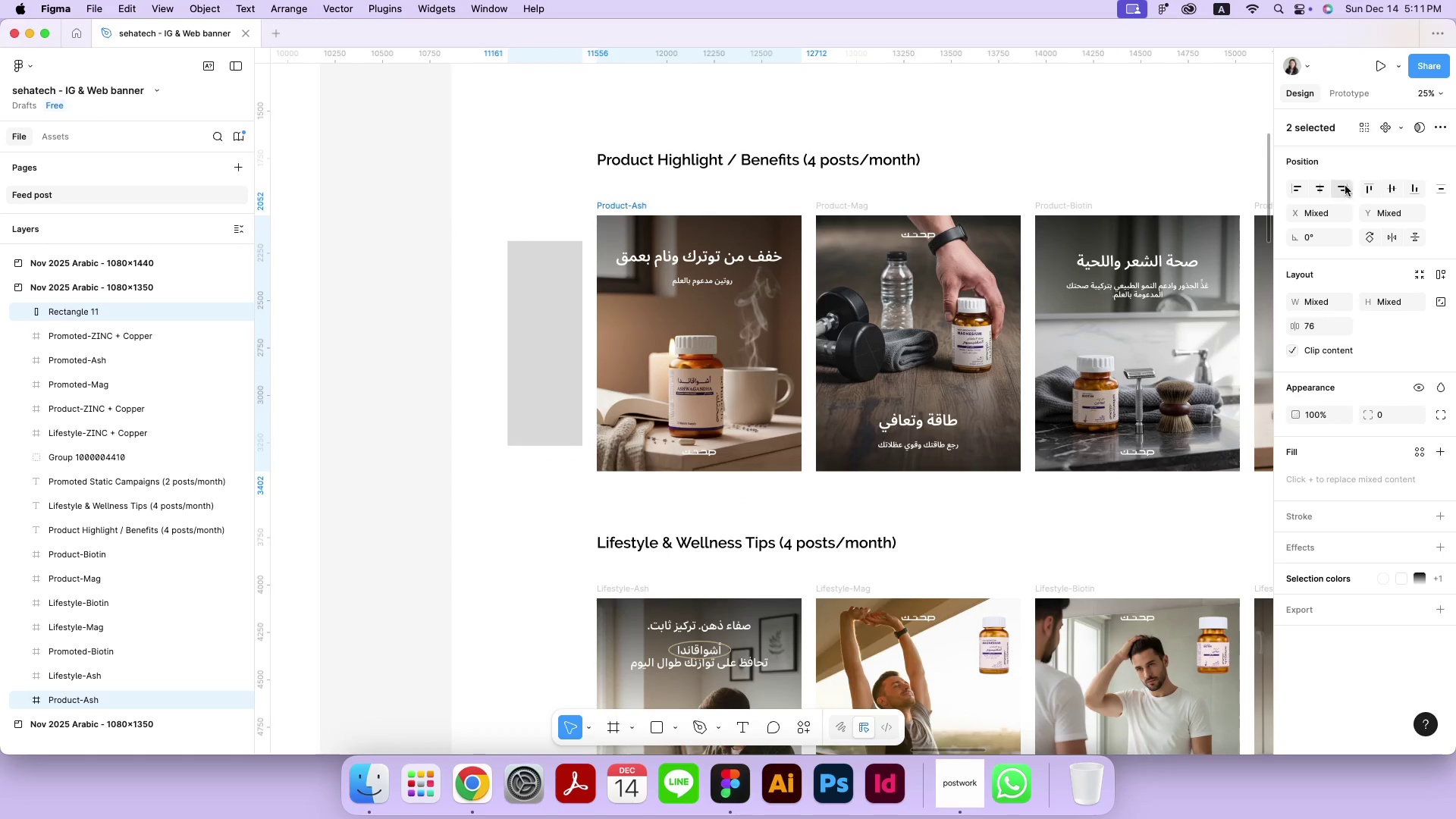 
left_click([1075, 140])
 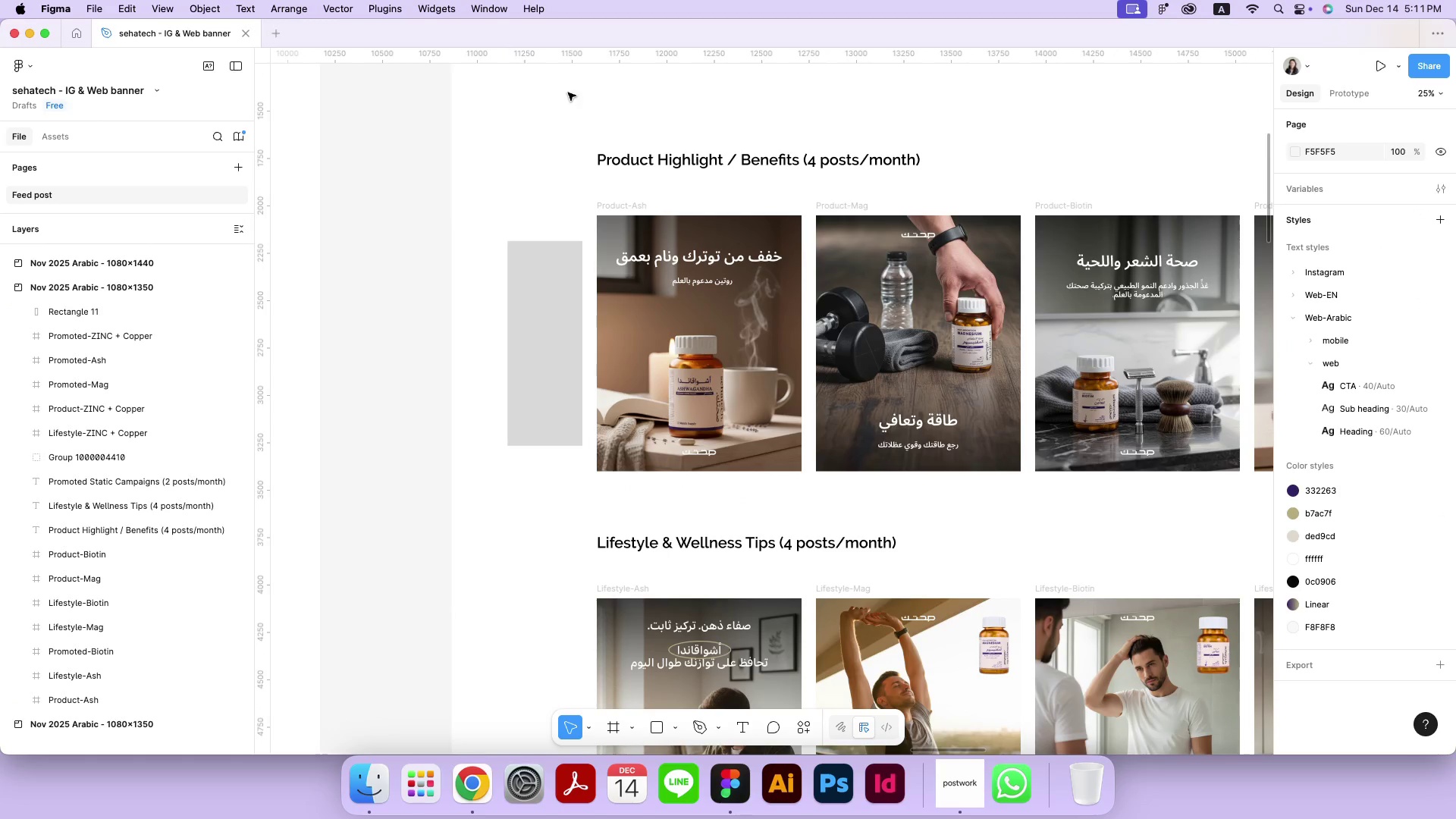 
left_click_drag(start_coordinate=[534, 61], to_coordinate=[544, 241])
 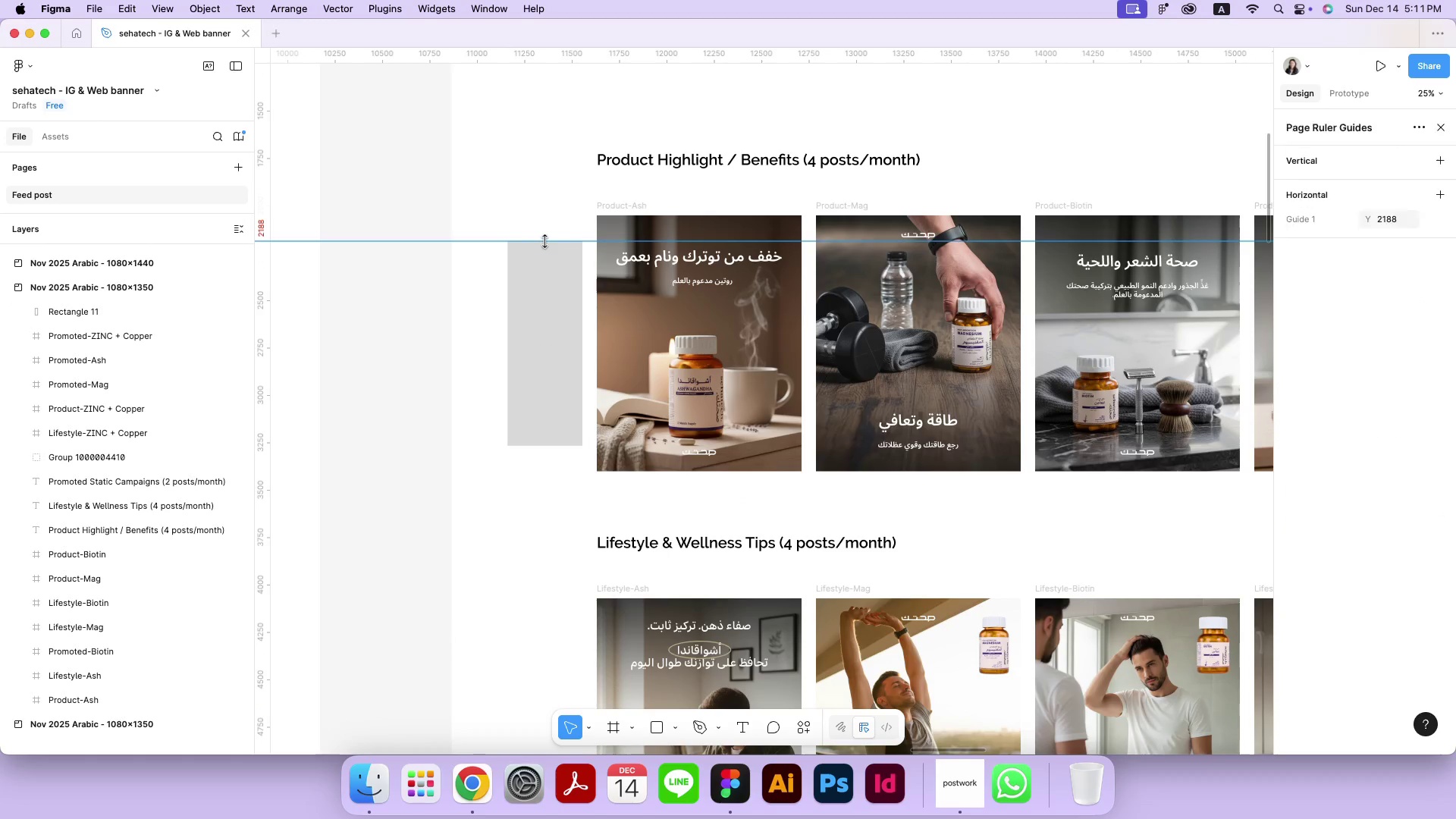 
left_click_drag(start_coordinate=[555, 59], to_coordinate=[560, 444])
 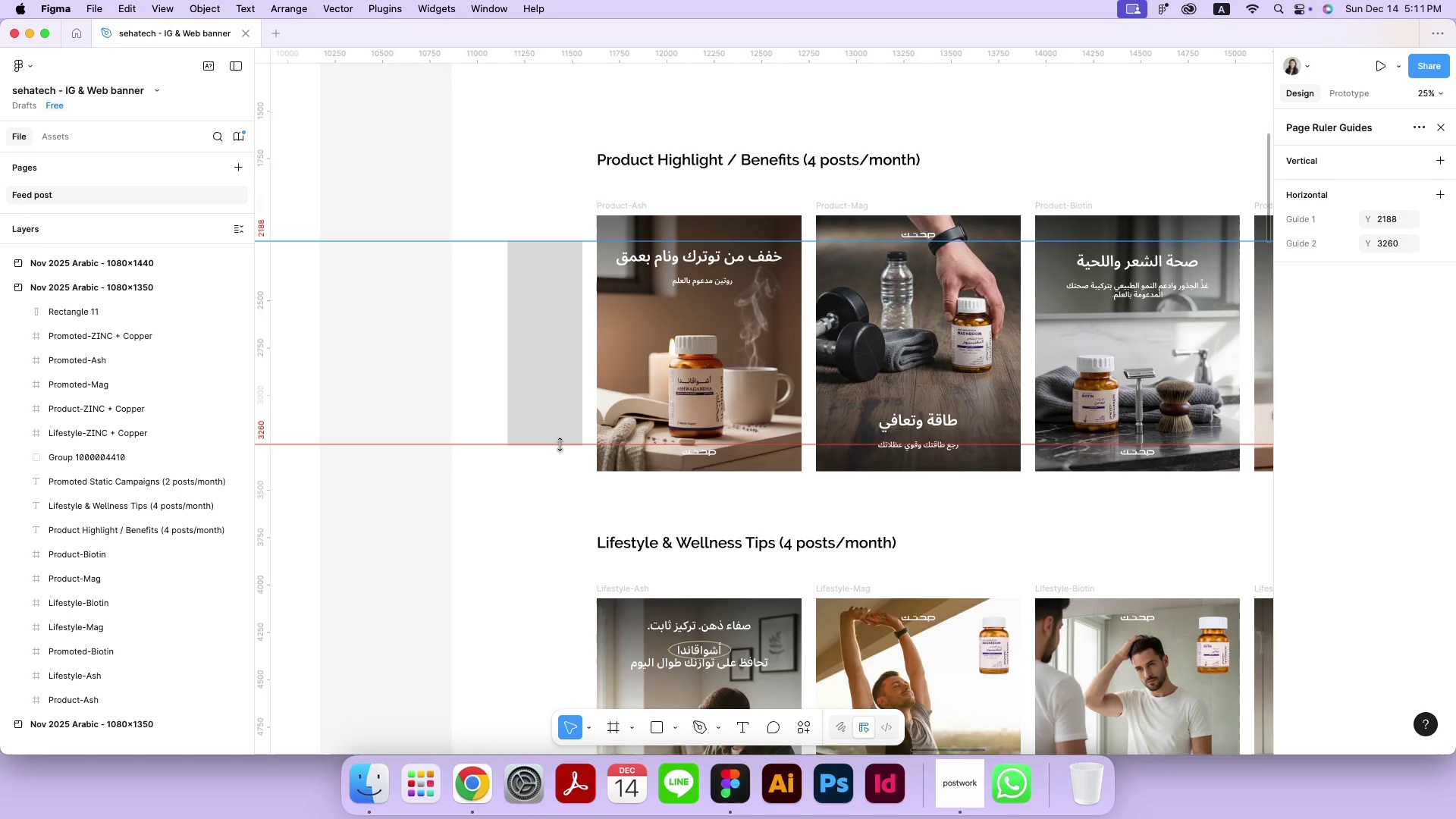 
hold_key(key=Space, duration=0.45)
 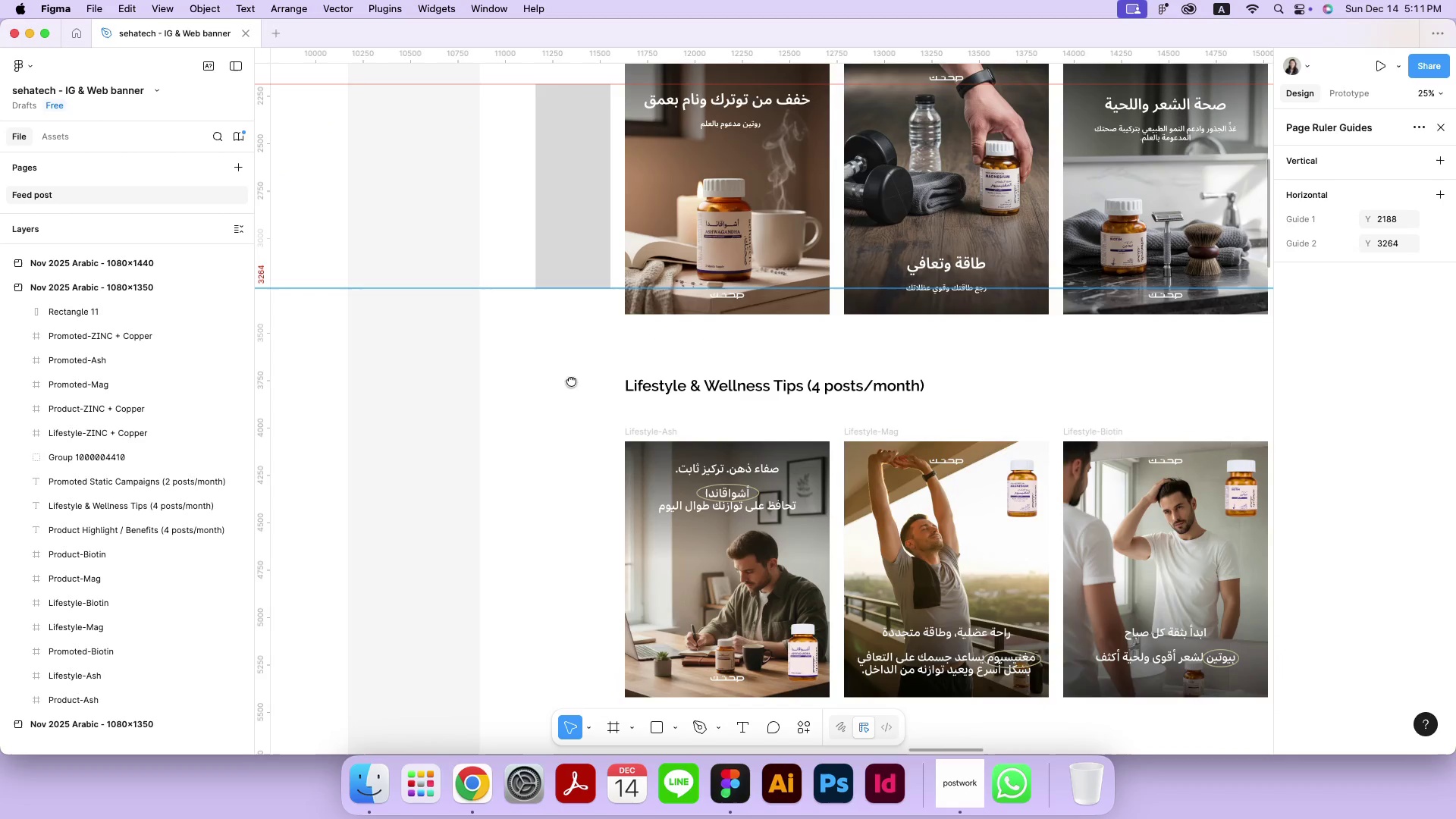 
left_click_drag(start_coordinate=[544, 538], to_coordinate=[571, 381])
 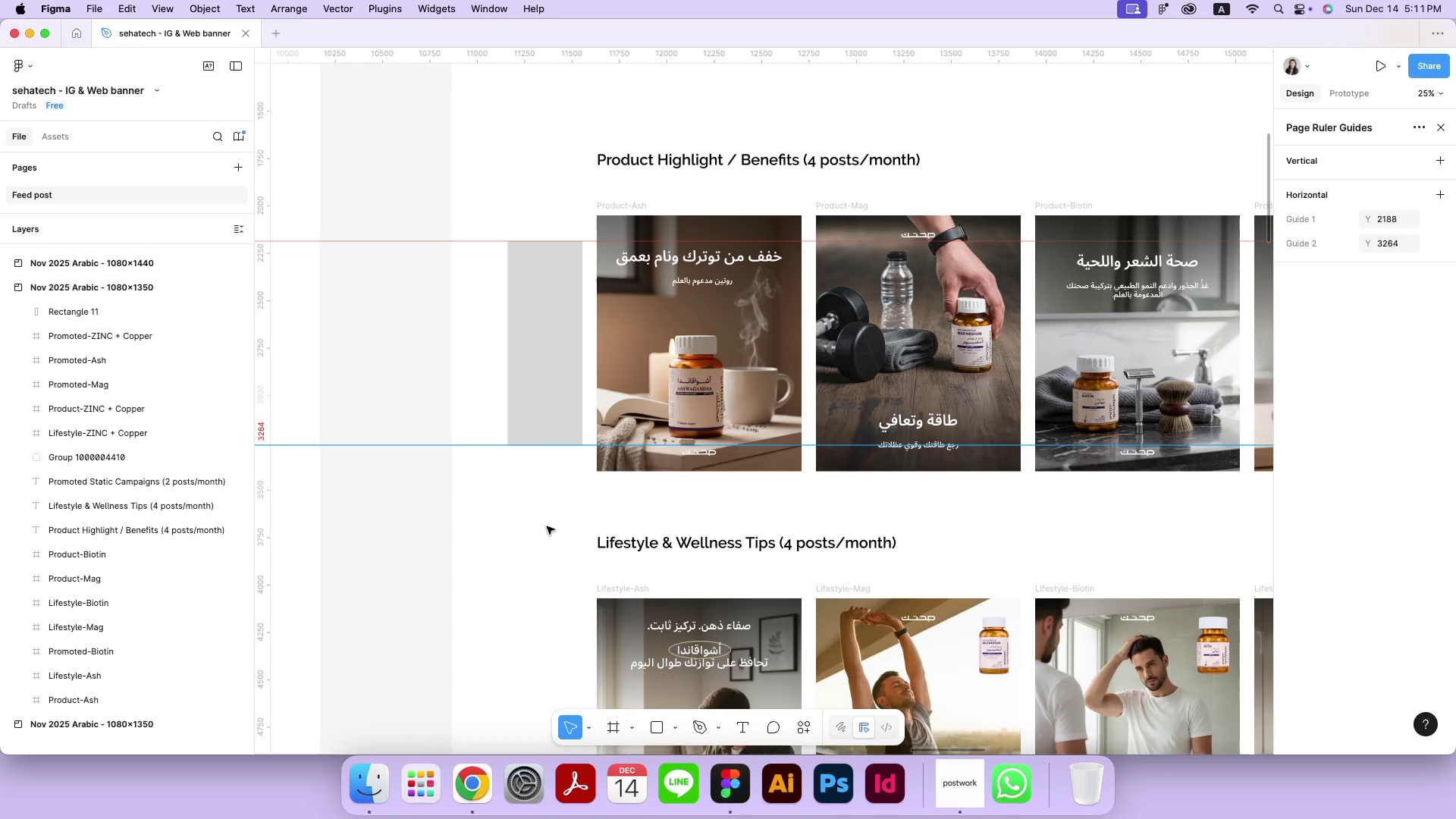 
left_click_drag(start_coordinate=[570, 162], to_coordinate=[566, 529])
 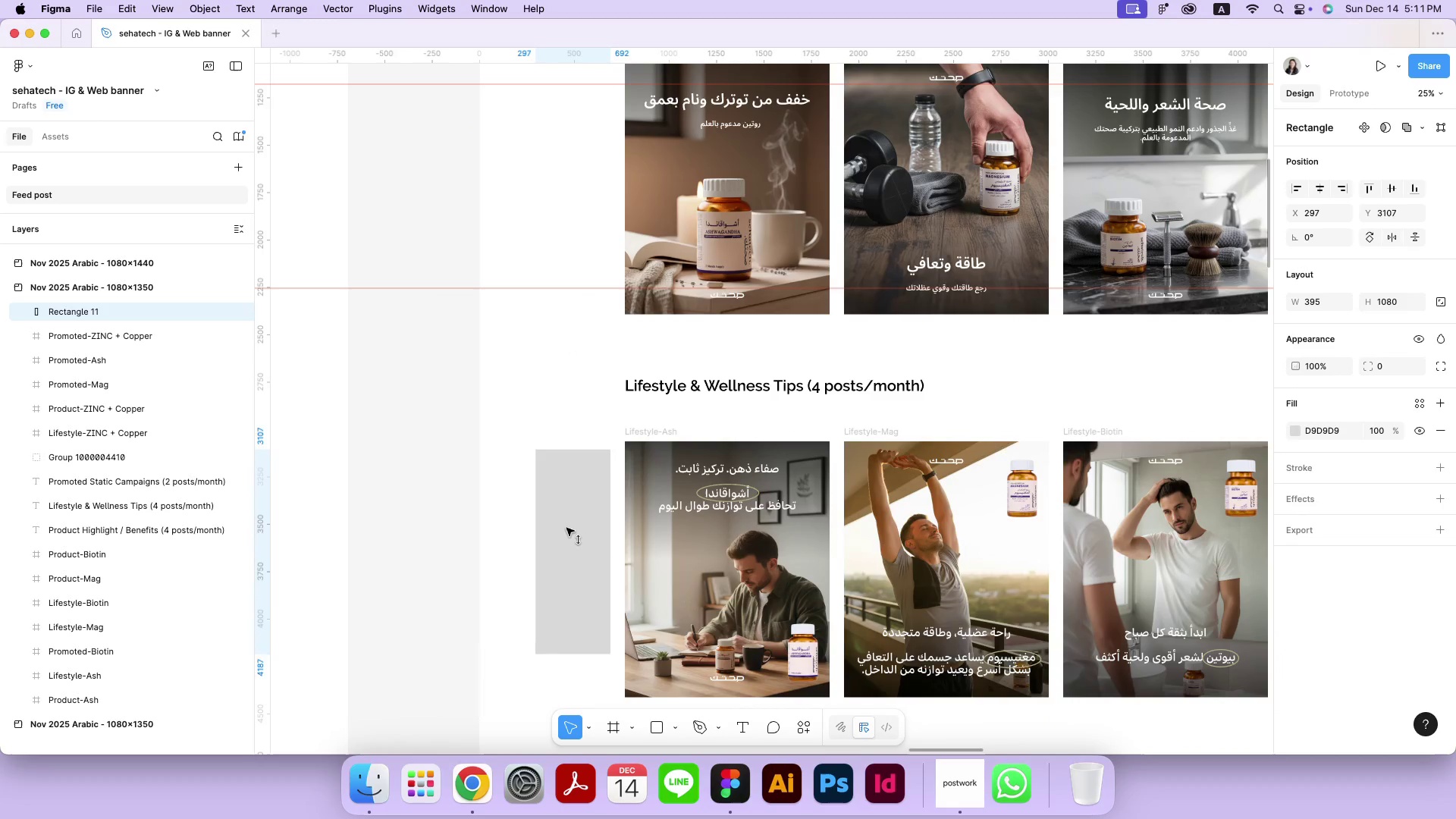 
hold_key(key=ShiftLeft, duration=1.33)
left_click([670, 429])
 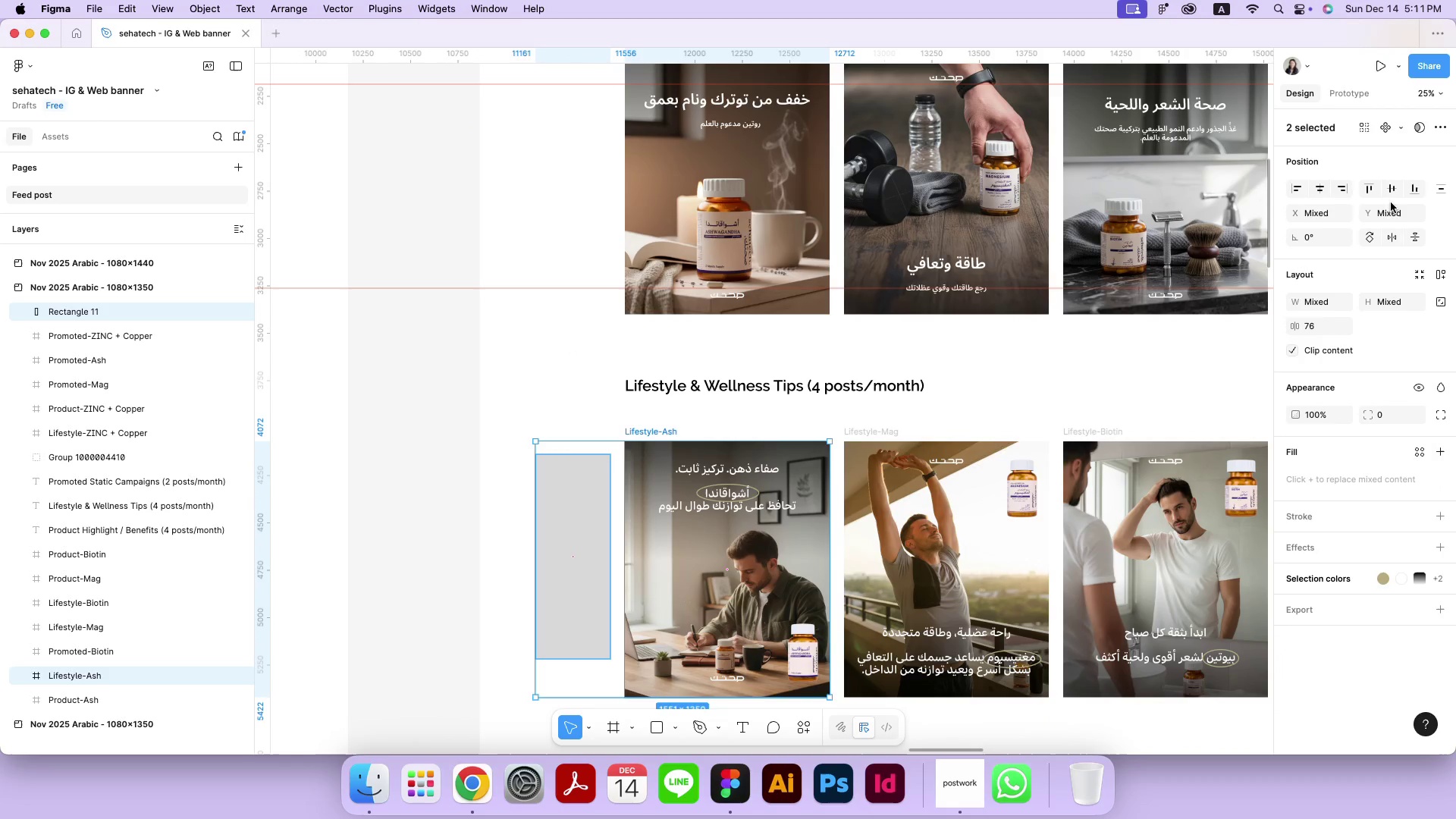 
left_click([1388, 185])
 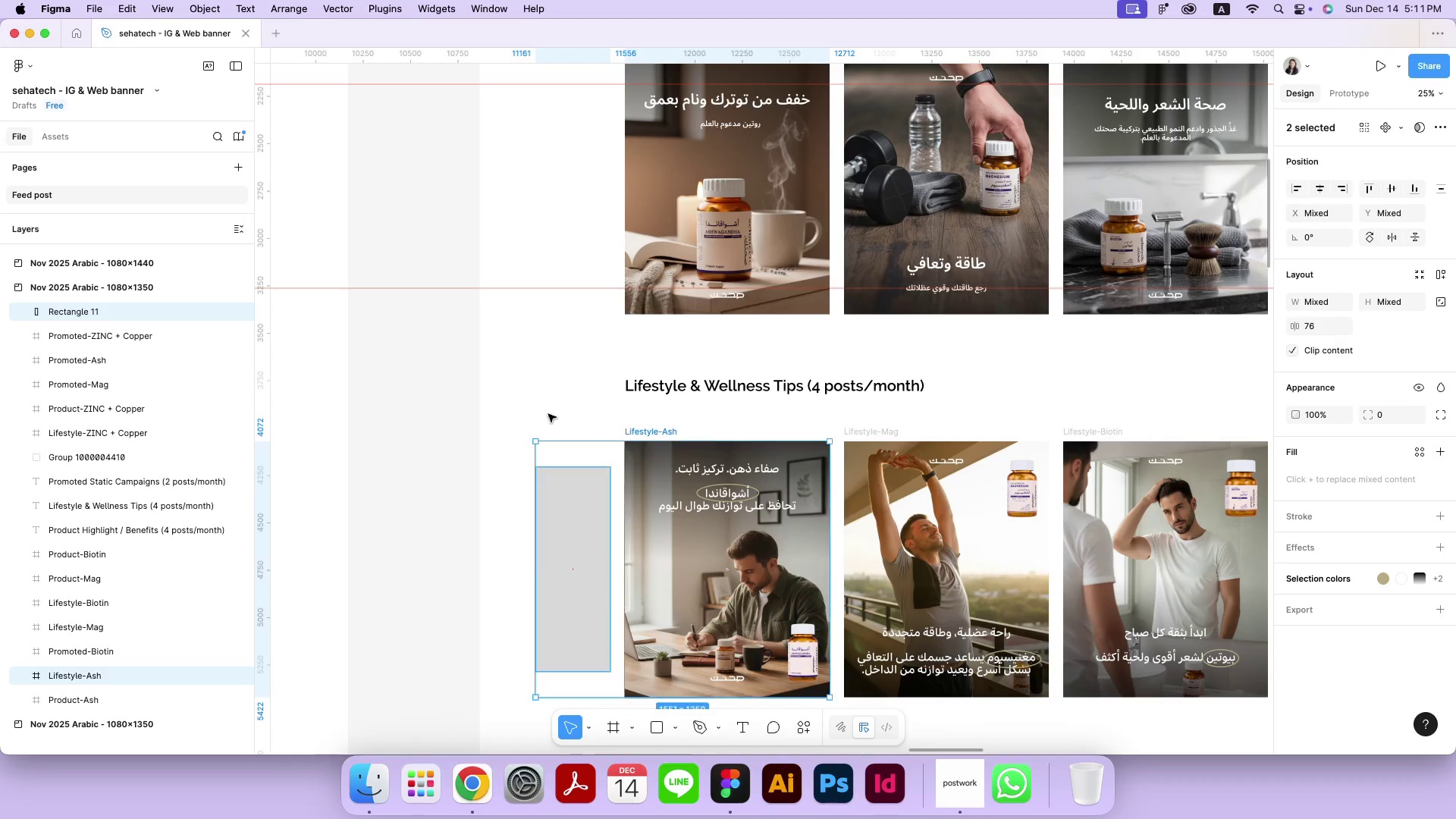 
key(Space)
 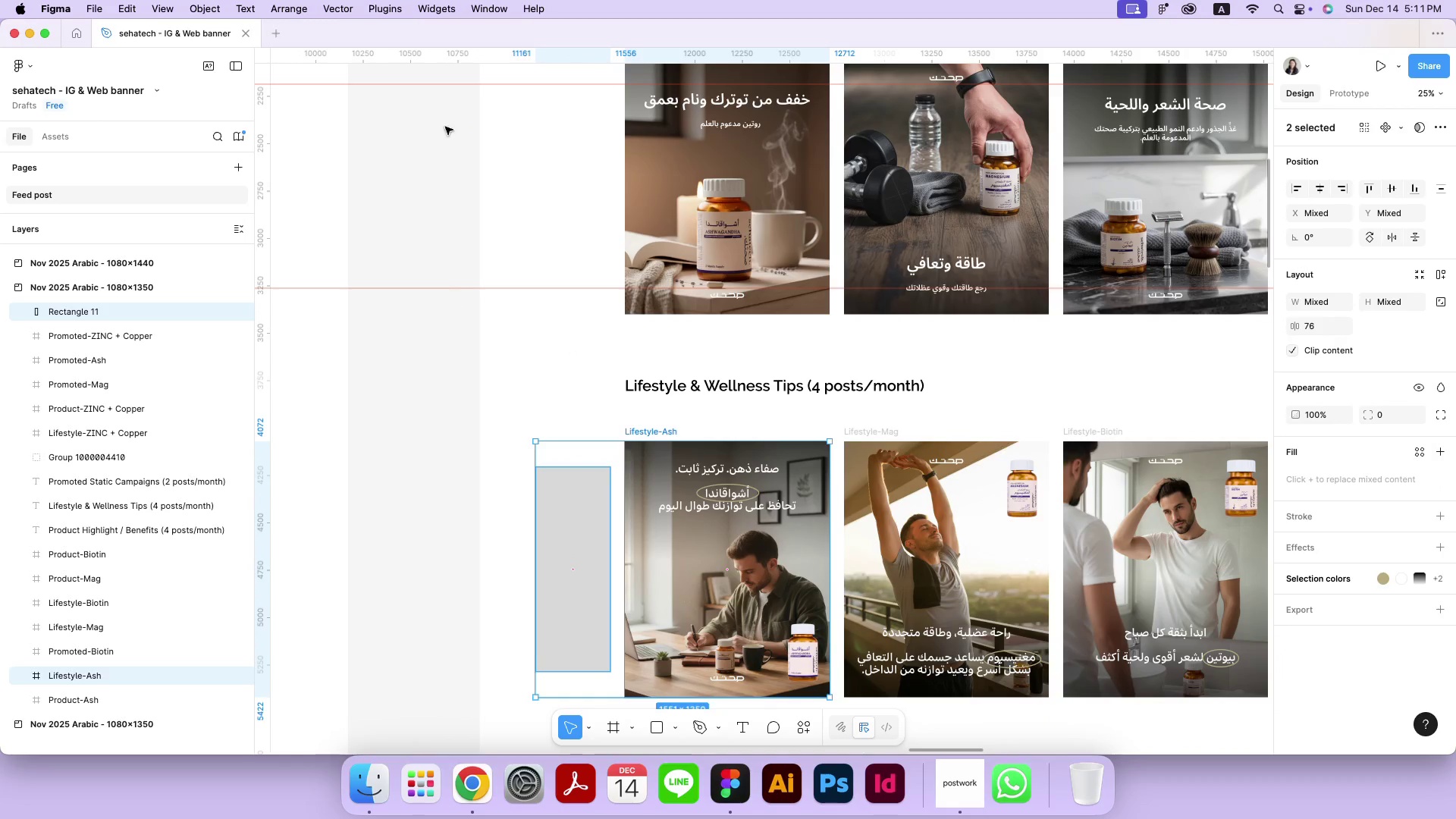 
left_click_drag(start_coordinate=[522, 61], to_coordinate=[588, 466])
 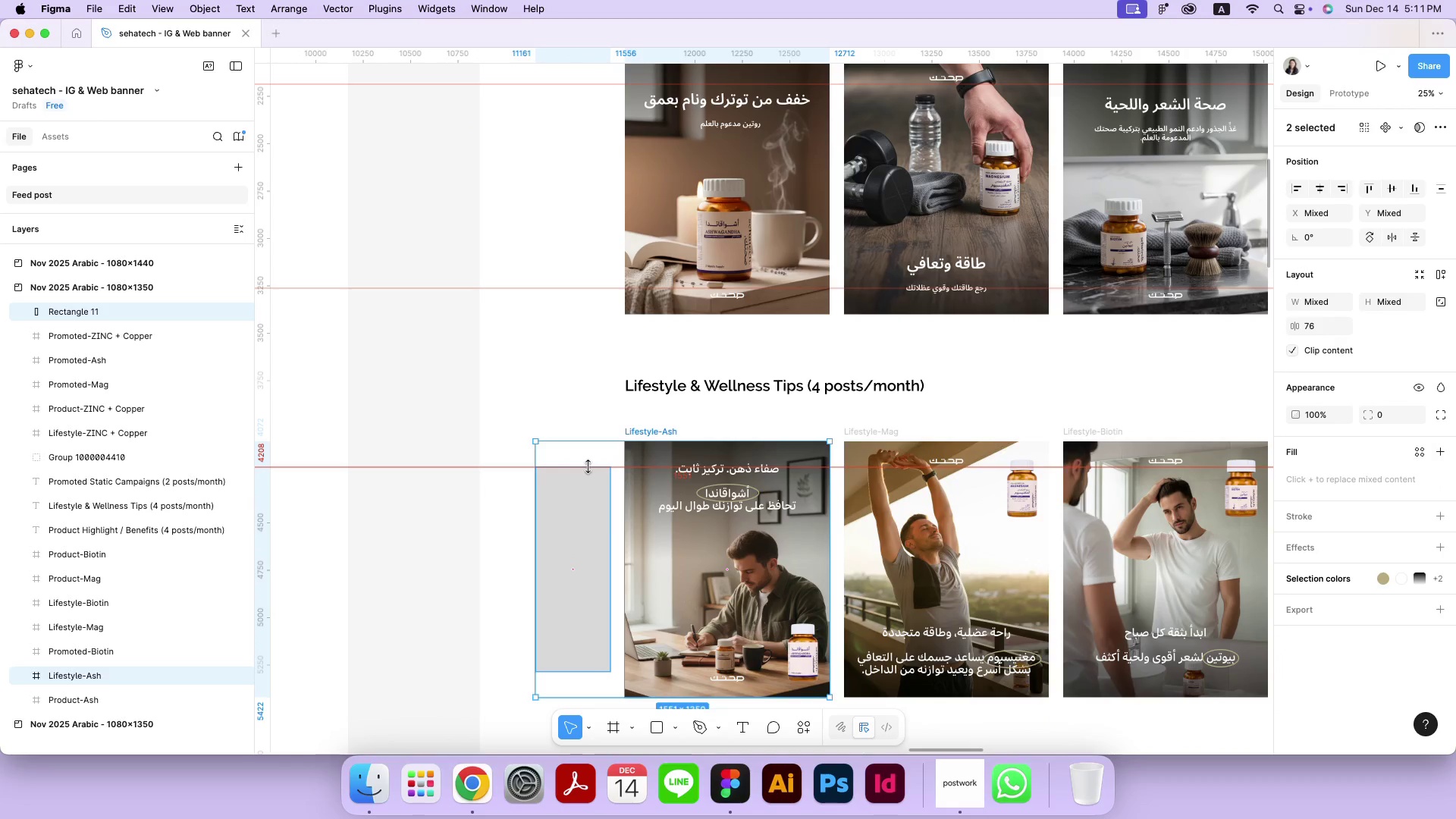 
hold_key(key=Space, duration=0.6)
 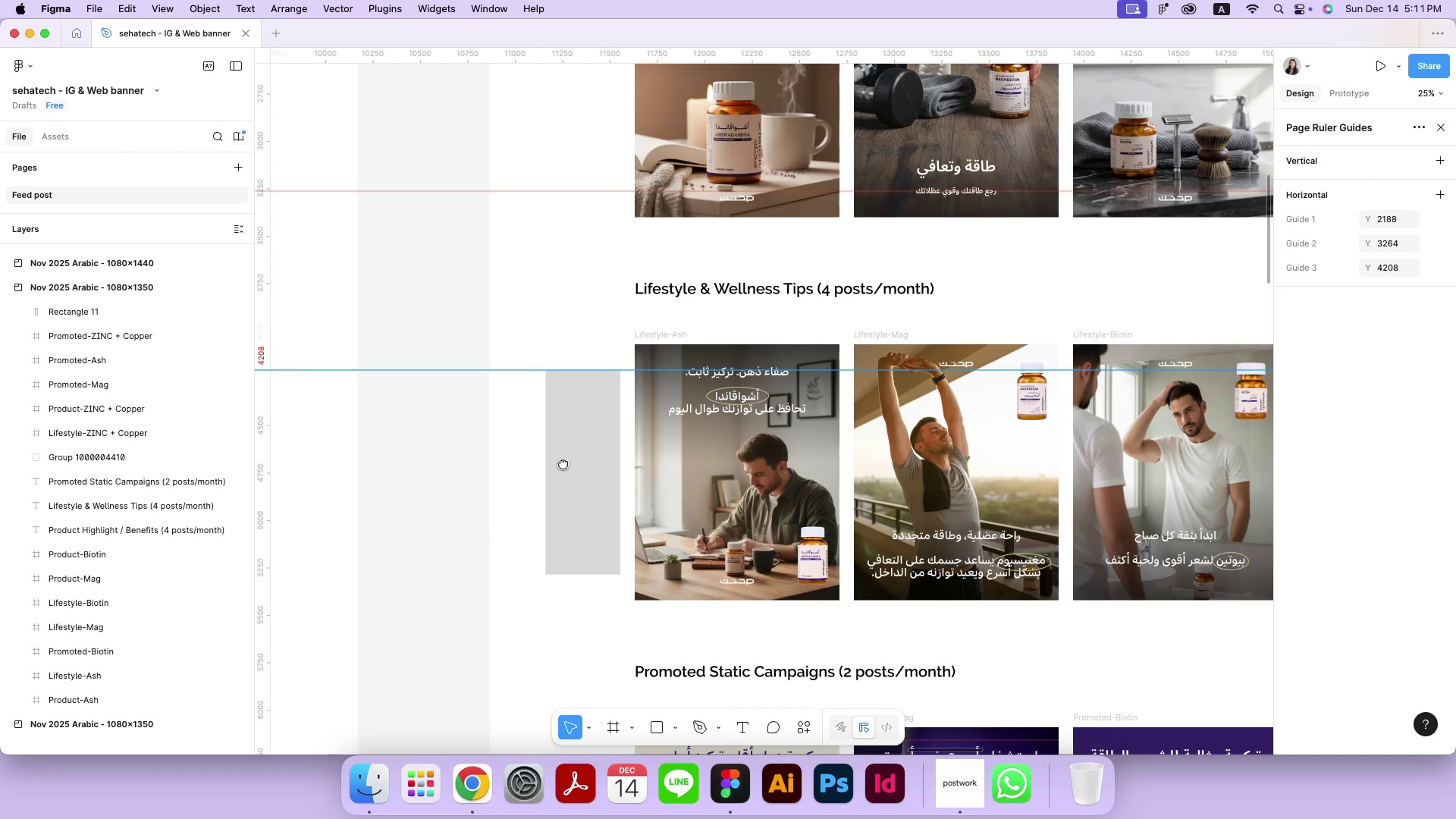 
left_click_drag(start_coordinate=[553, 560], to_coordinate=[563, 463])
 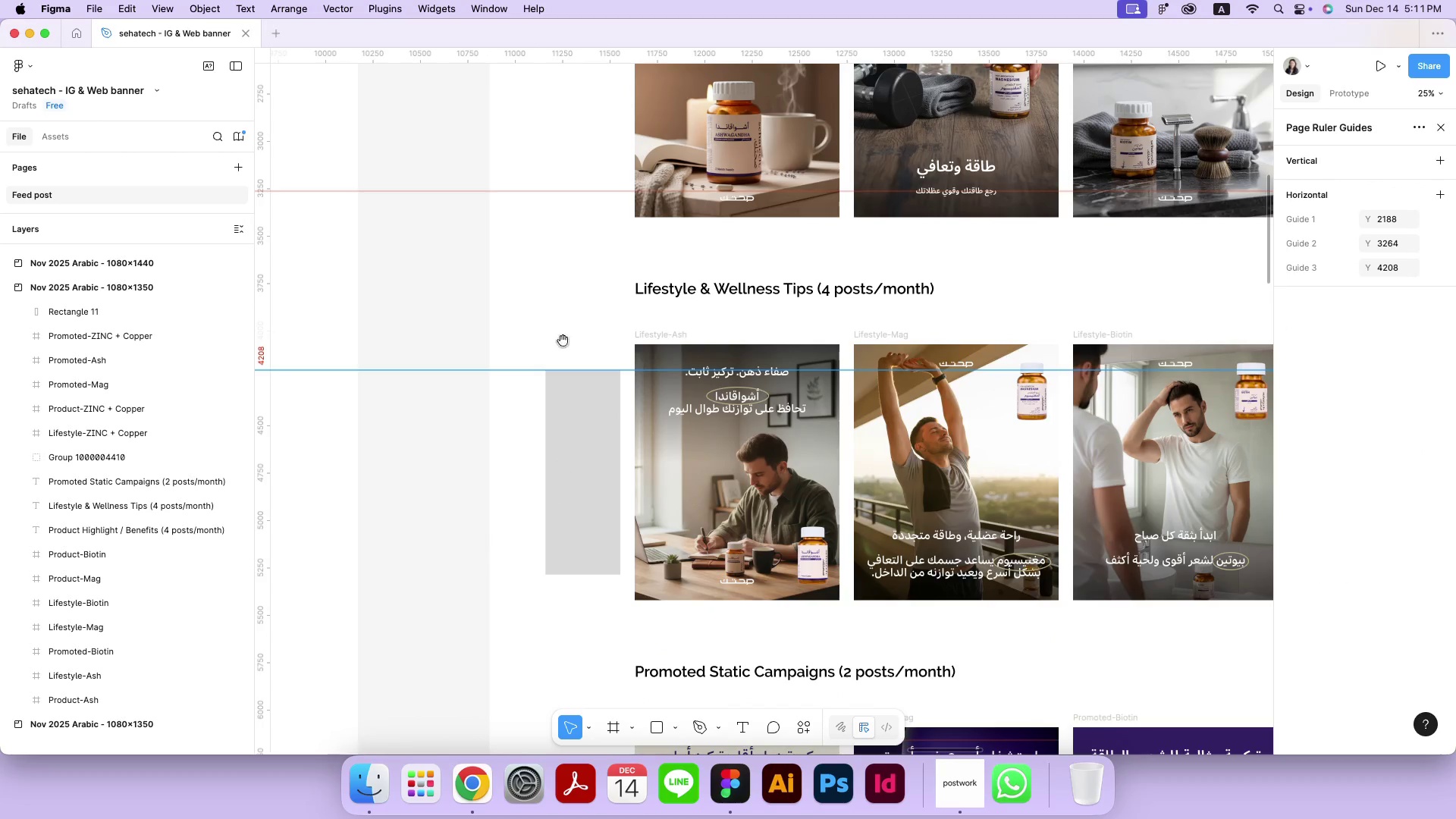 
left_click_drag(start_coordinate=[577, 61], to_coordinate=[581, 574])
 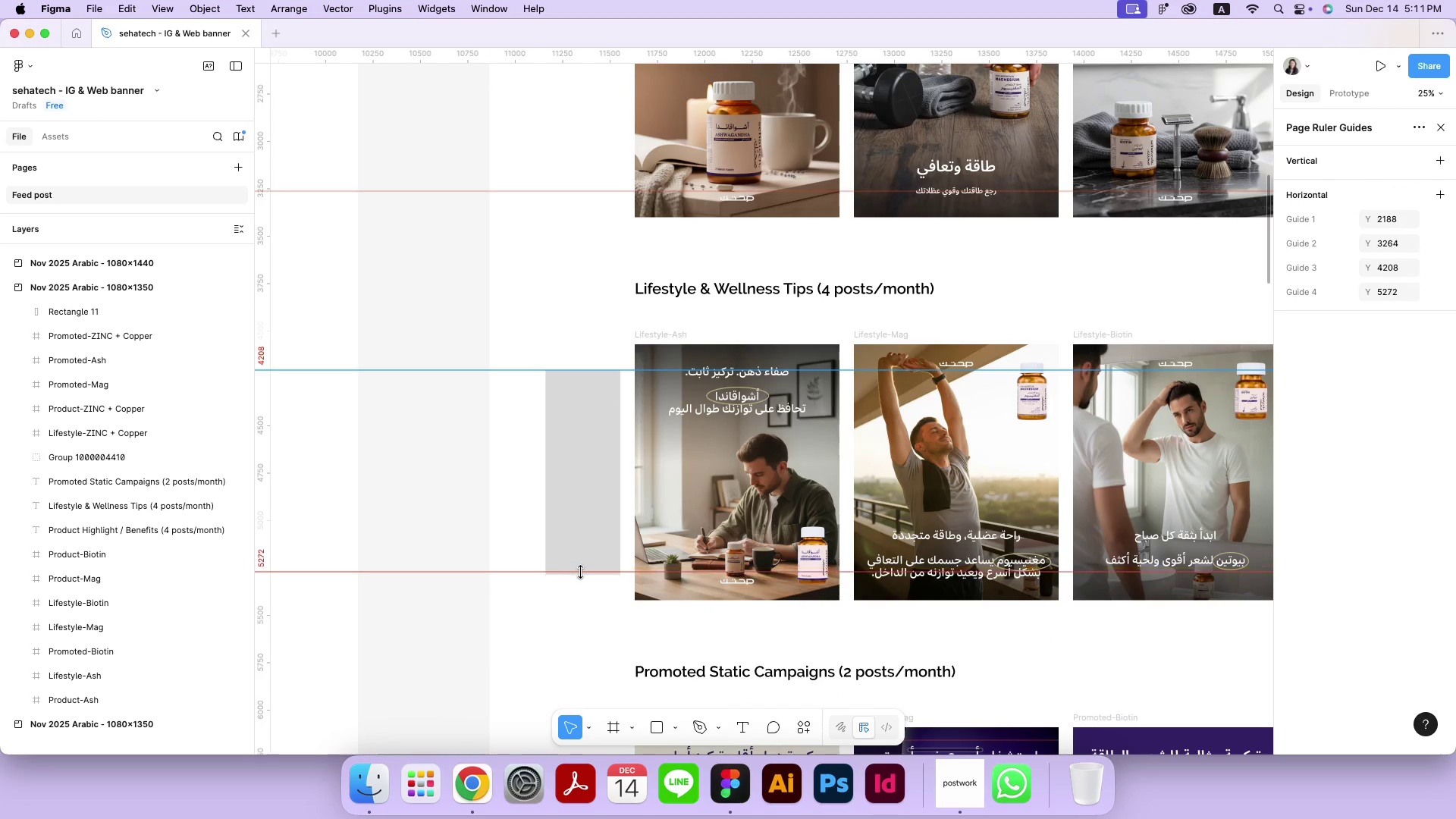 
hold_key(key=Space, duration=0.6)
 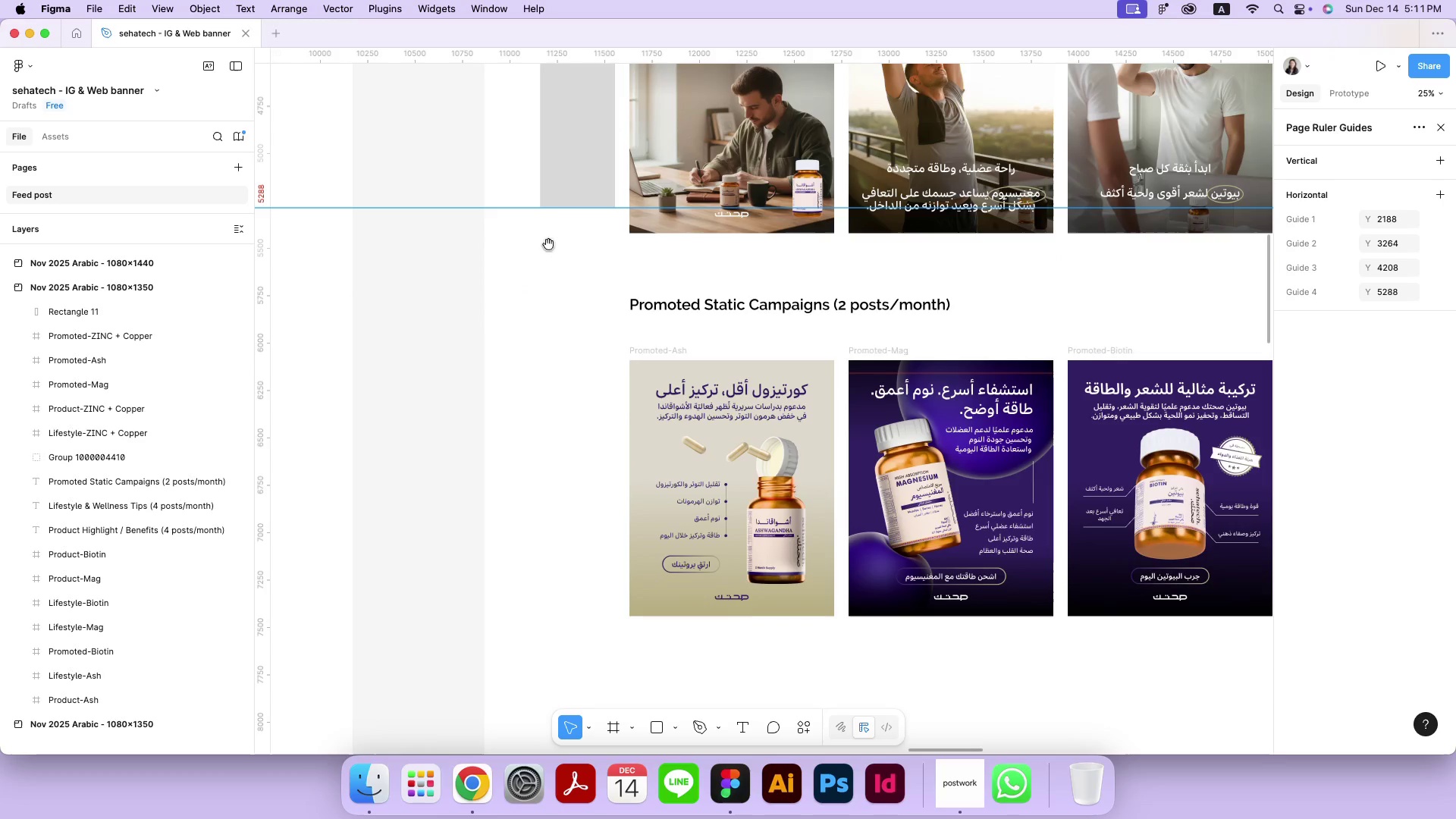 
left_click_drag(start_coordinate=[554, 619], to_coordinate=[548, 253])
 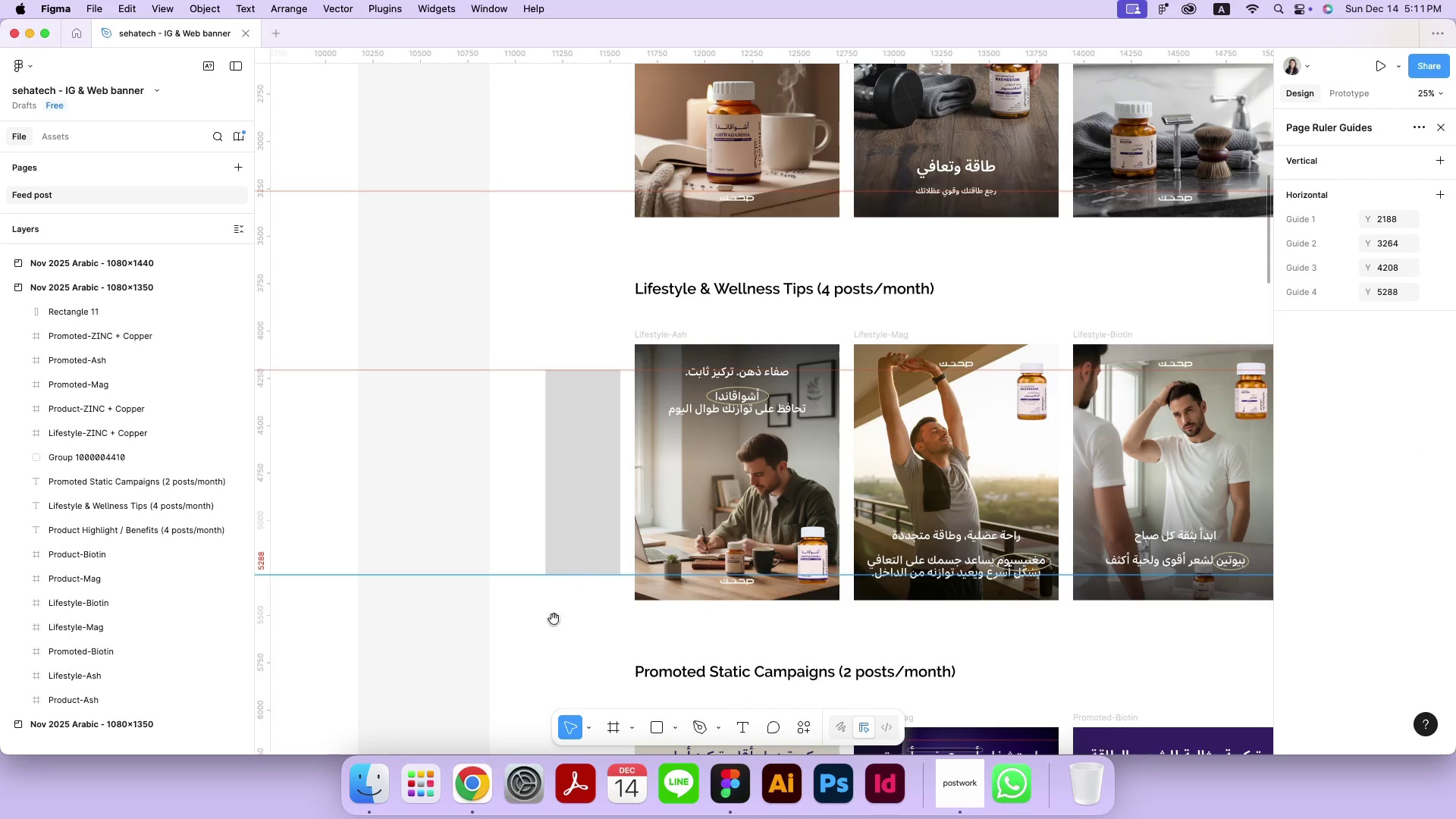 
left_click_drag(start_coordinate=[593, 121], to_coordinate=[595, 501])
 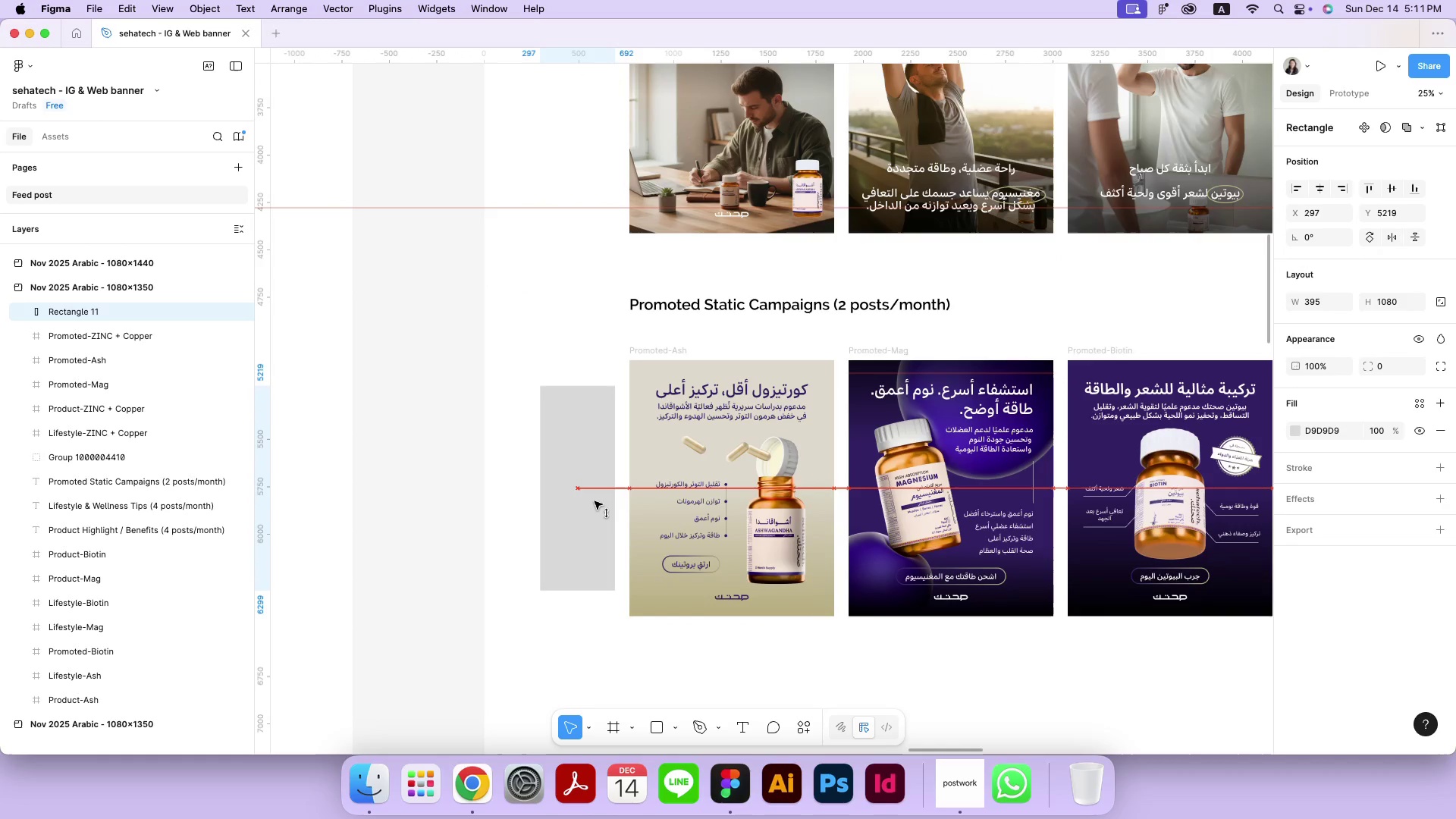 
hold_key(key=ShiftLeft, duration=0.86)
 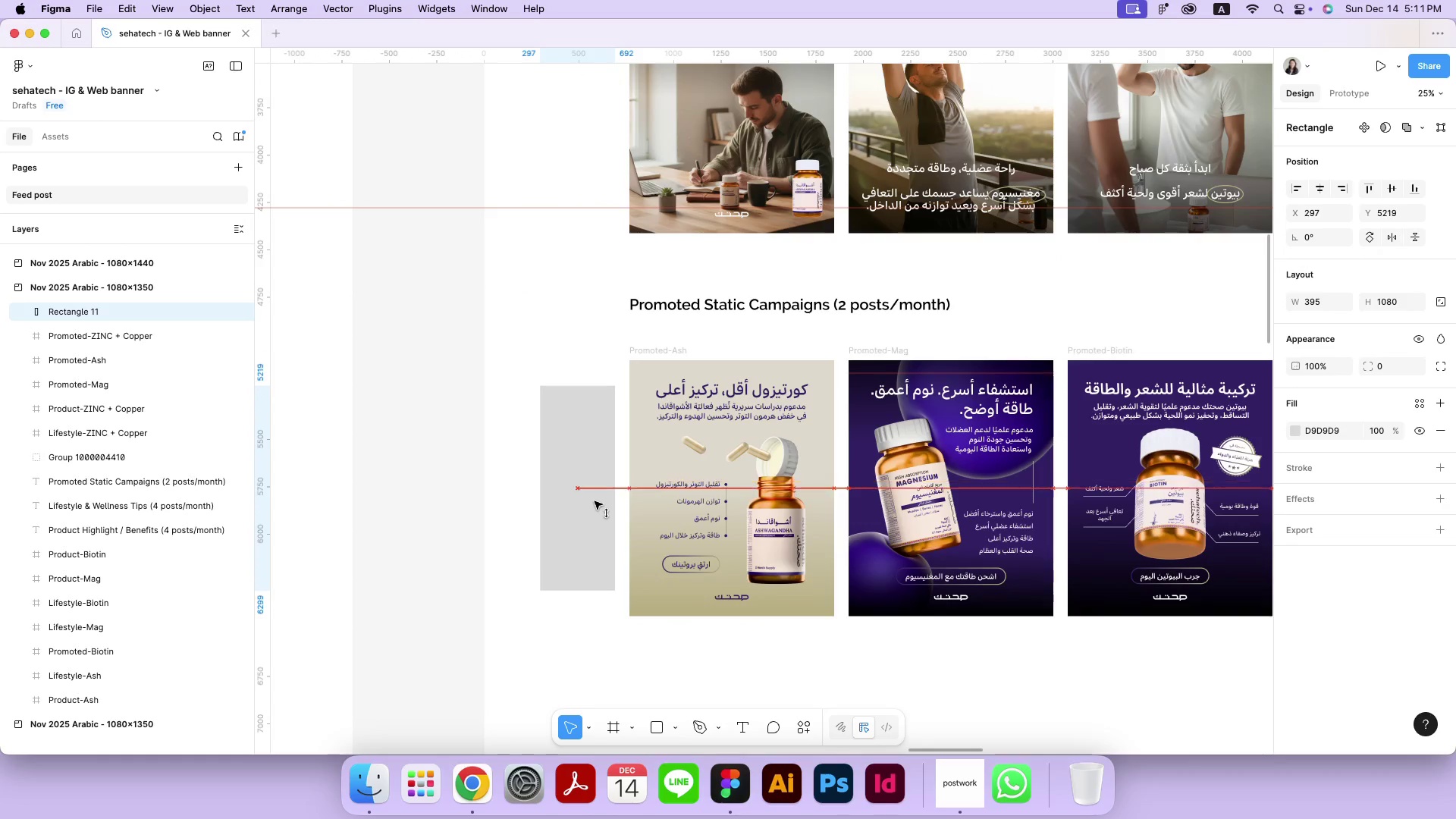 
hold_key(key=ShiftLeft, duration=0.49)
left_click([680, 347])
 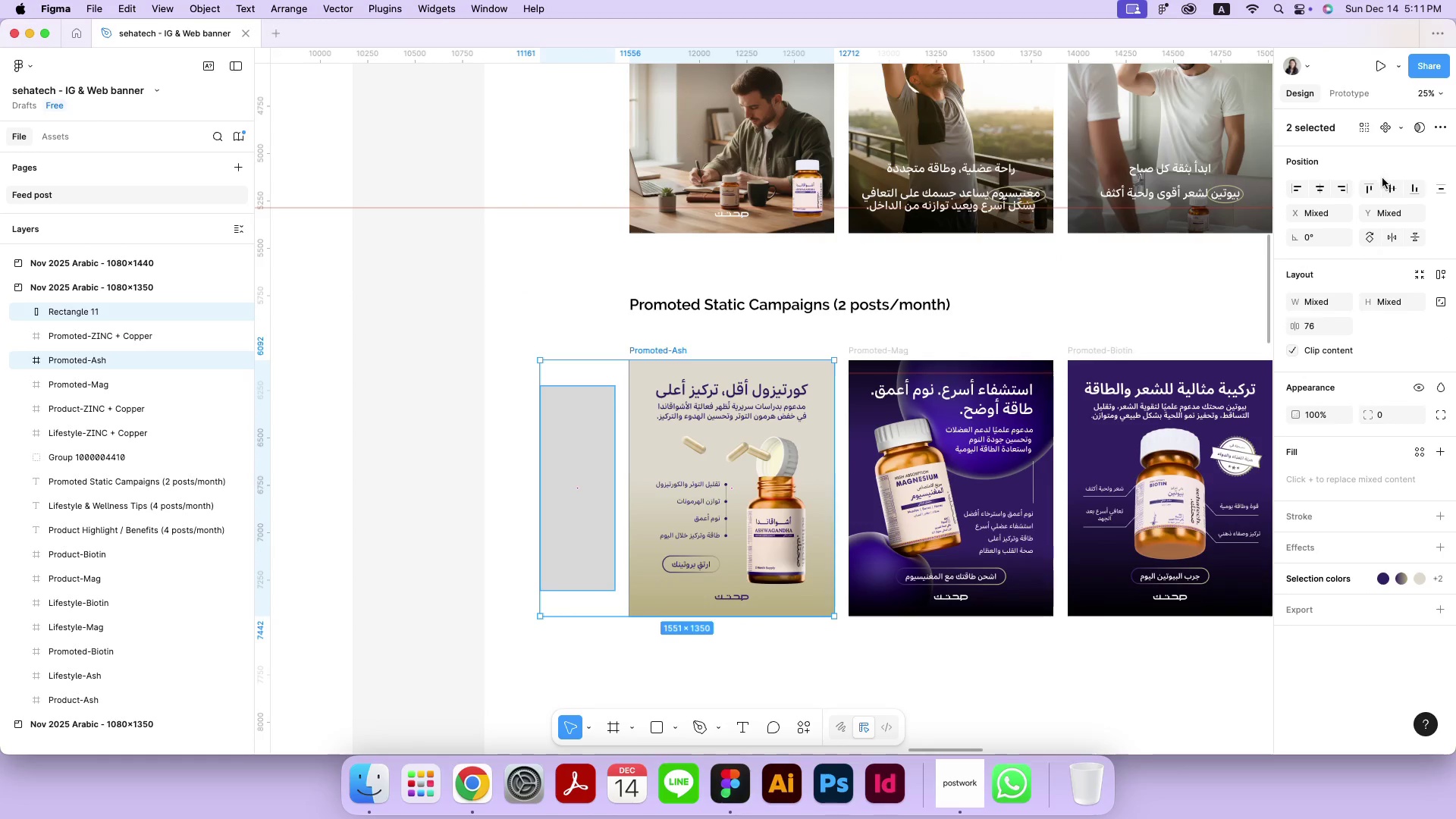 
left_click([1390, 186])
 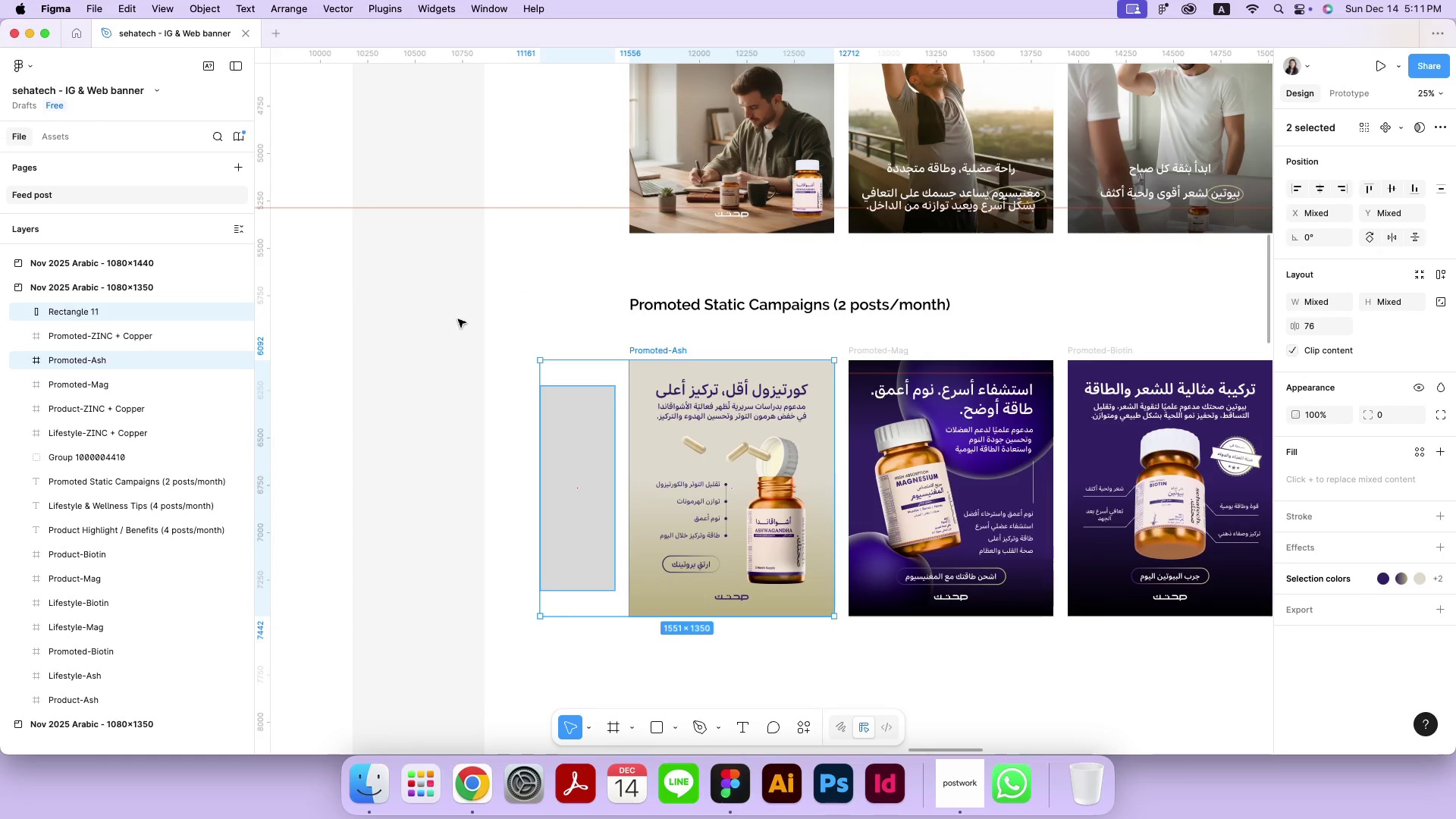 
left_click([532, 307])
 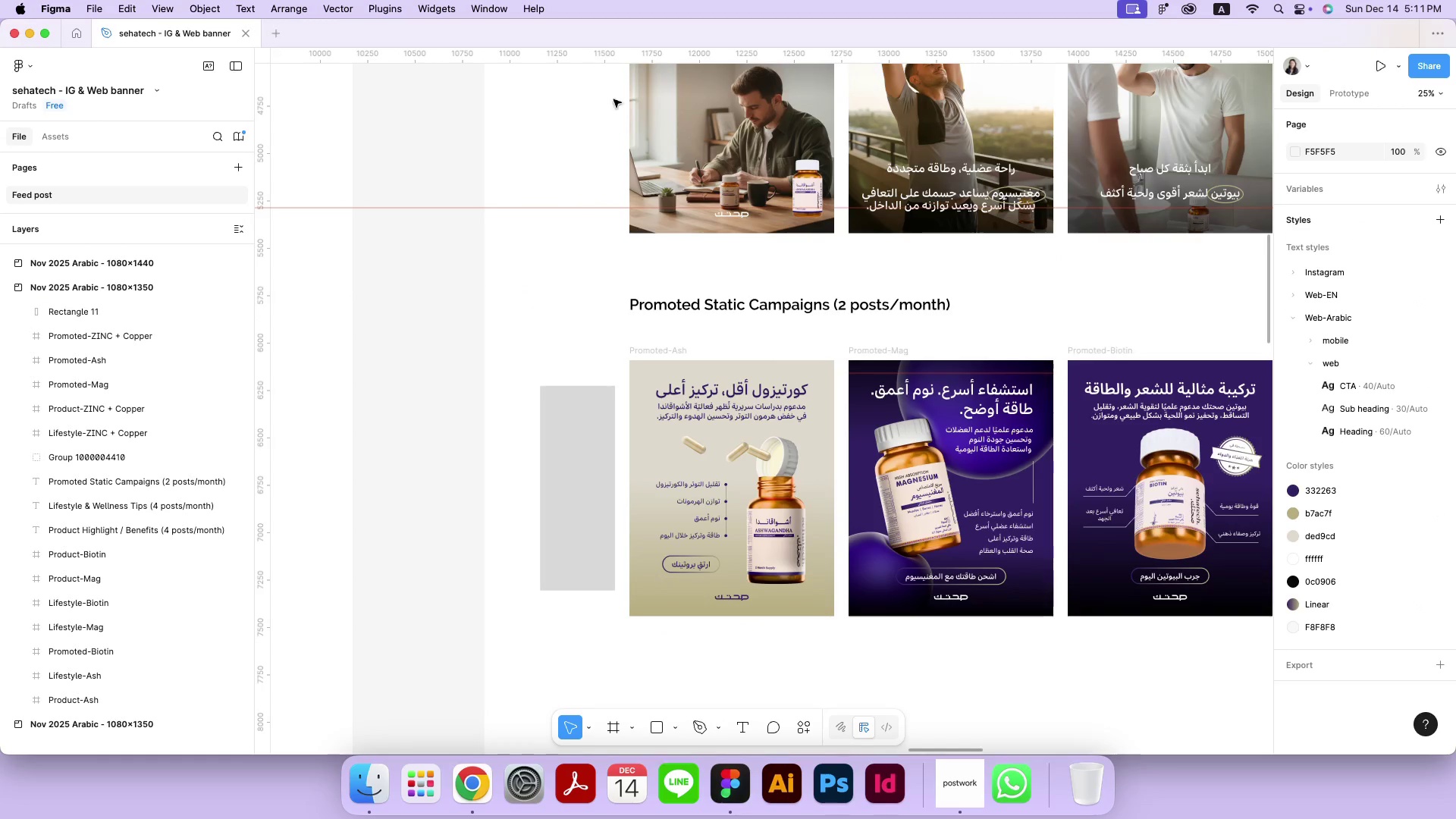 
left_click_drag(start_coordinate=[588, 55], to_coordinate=[600, 386])
 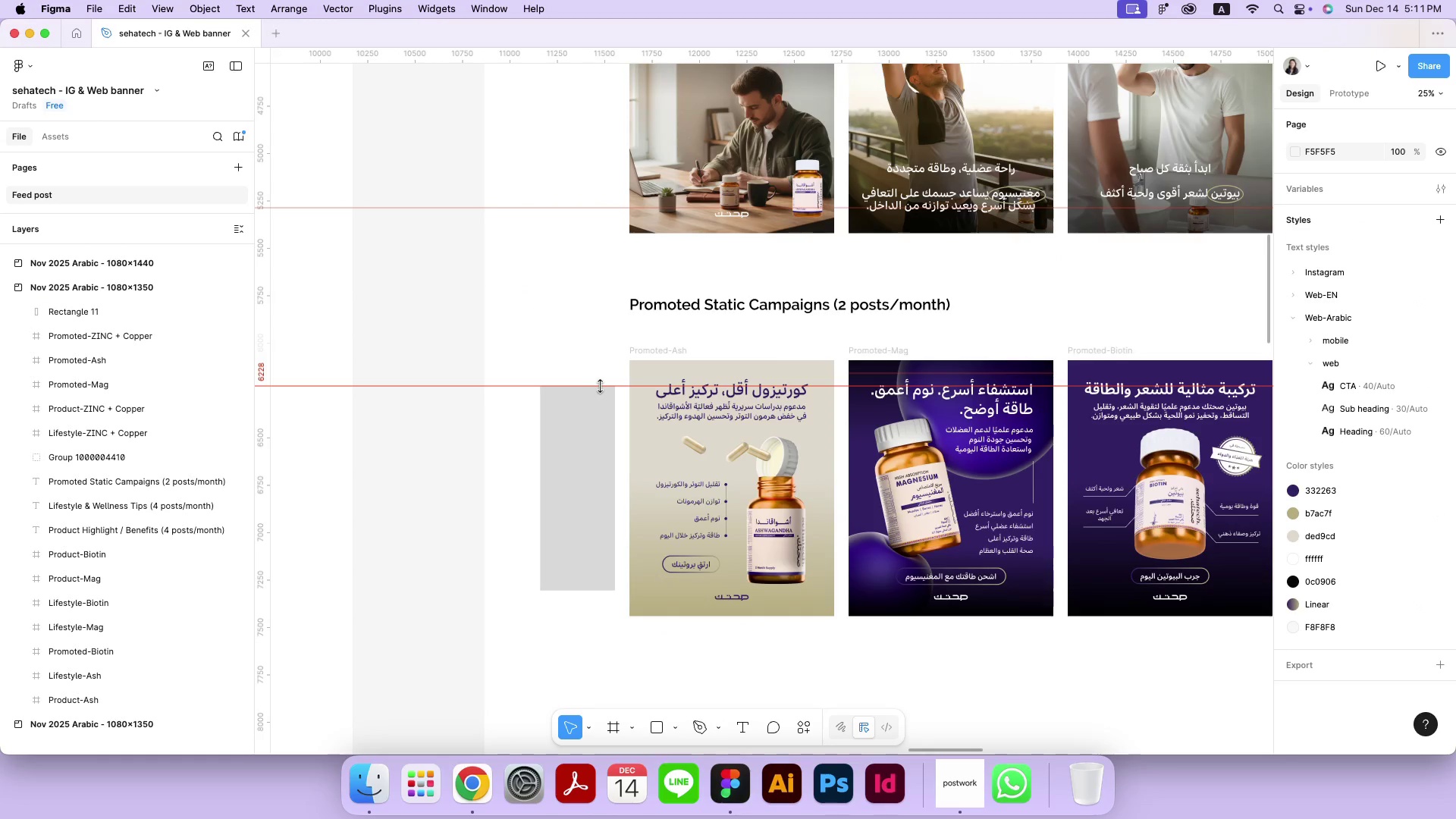 
left_click_drag(start_coordinate=[607, 57], to_coordinate=[596, 590])
 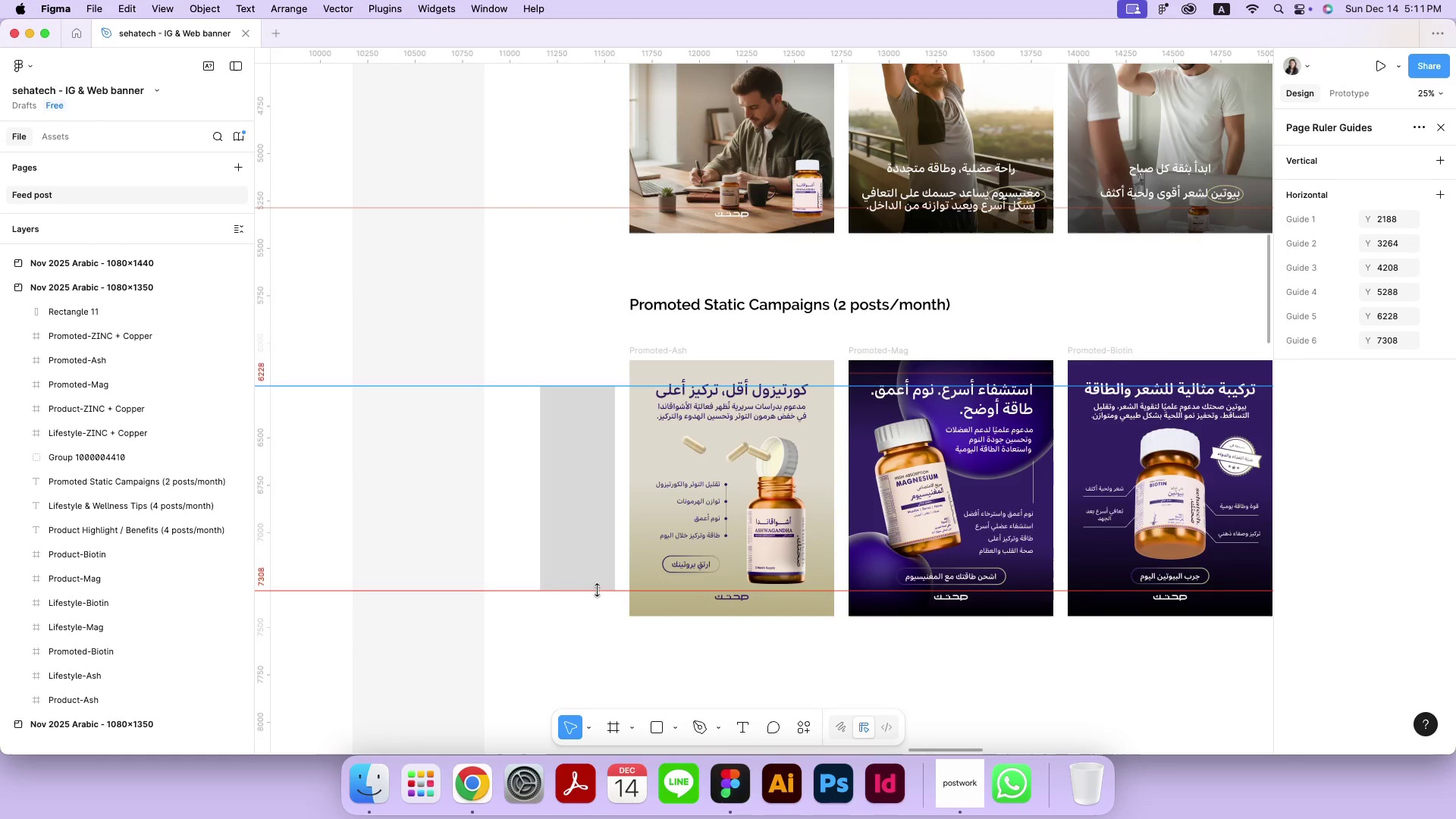 
left_click([601, 354])
 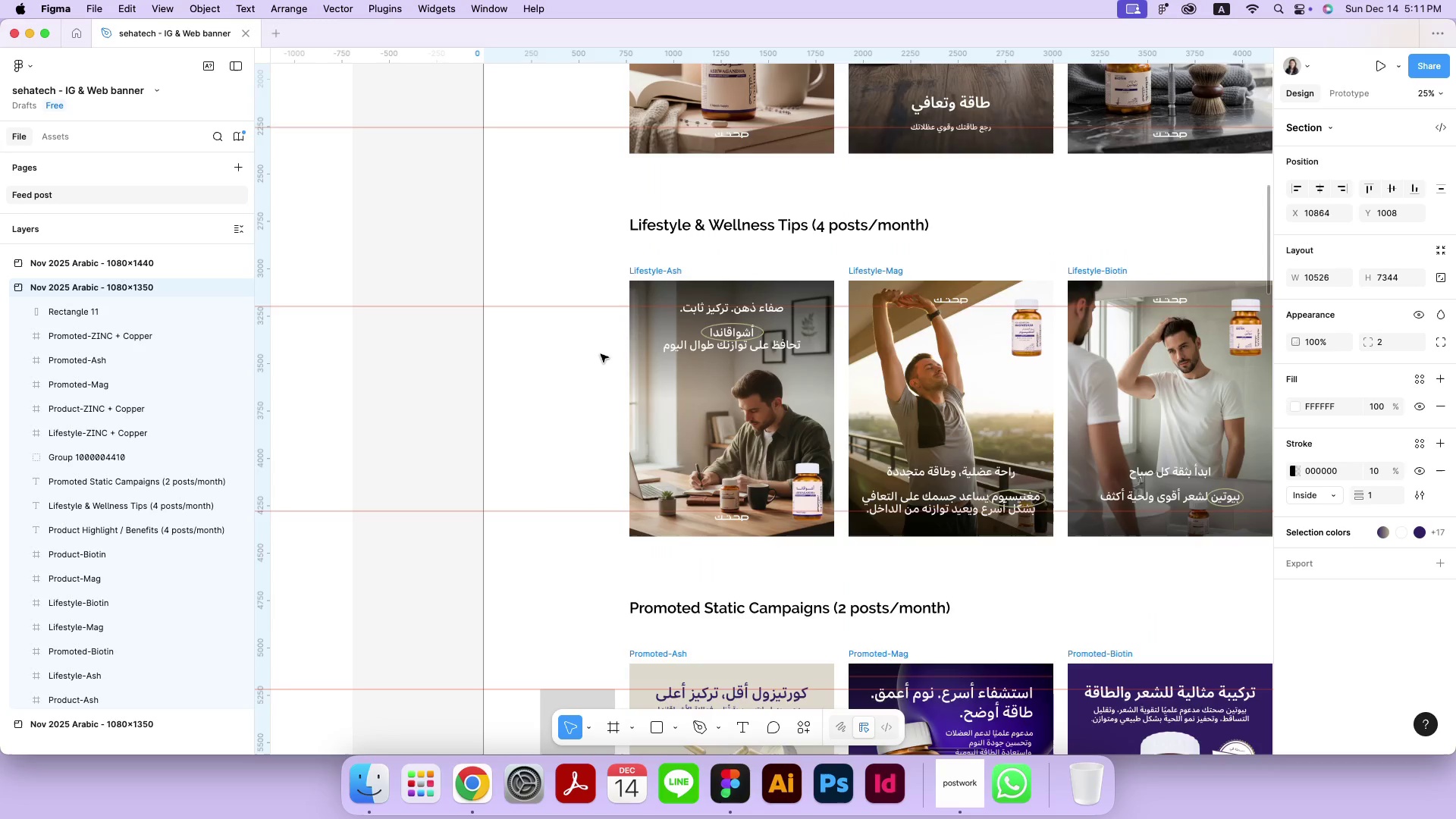 
scroll: coordinate [601, 353], scroll_direction: up, amount: 37.0
 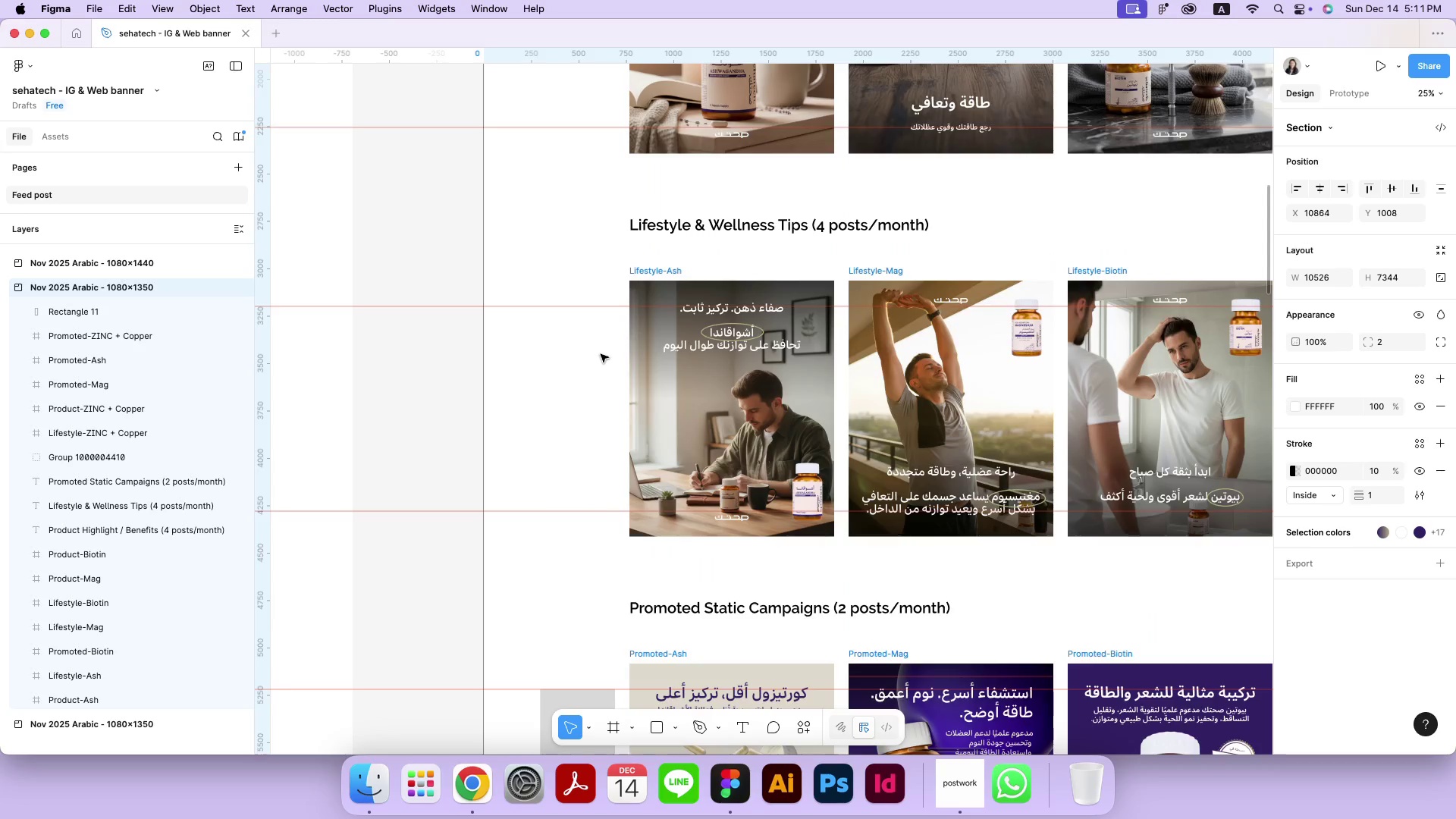 
hold_key(key=Space, duration=1.32)
 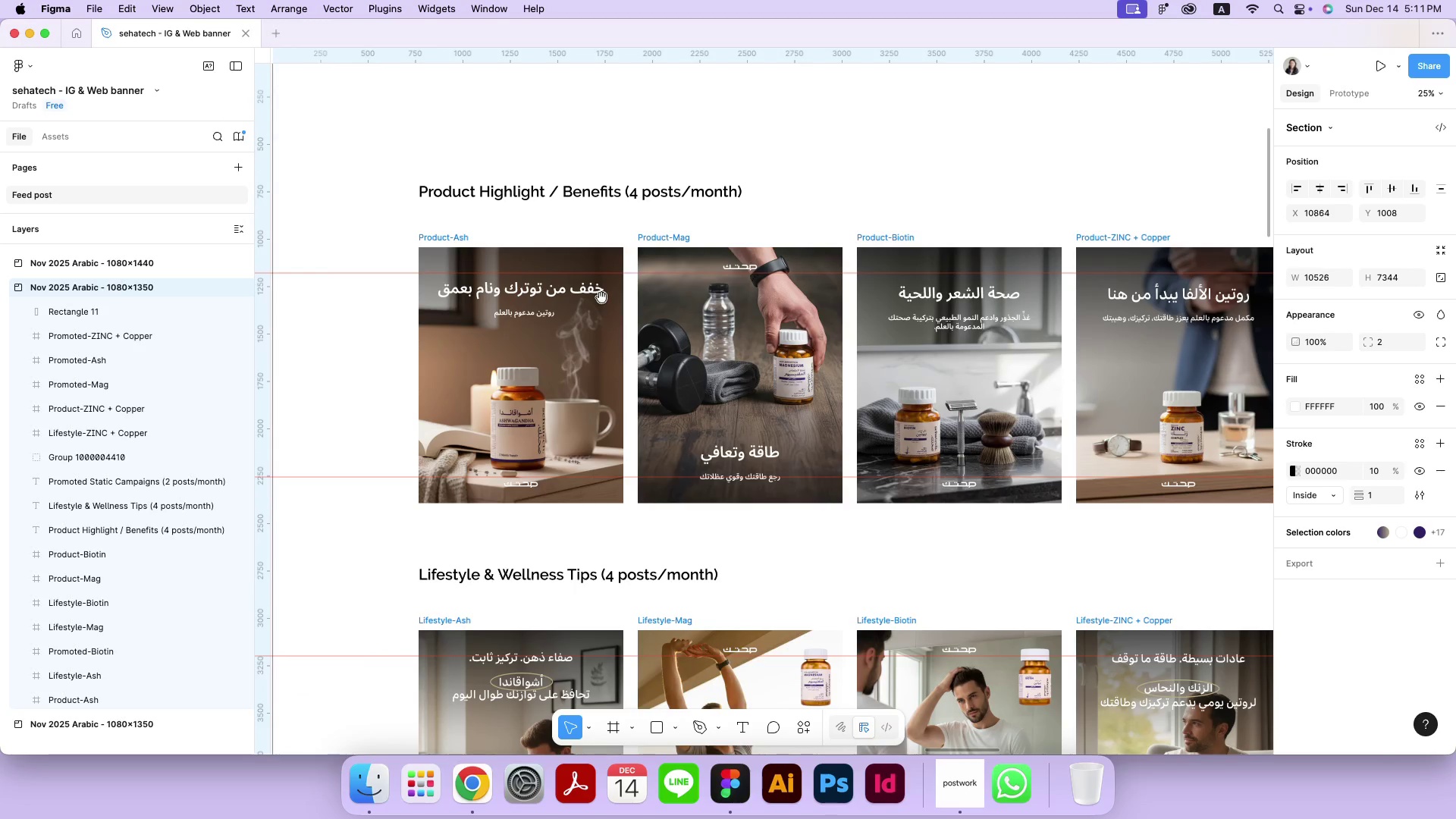 
left_click_drag(start_coordinate=[811, 346], to_coordinate=[601, 297])
 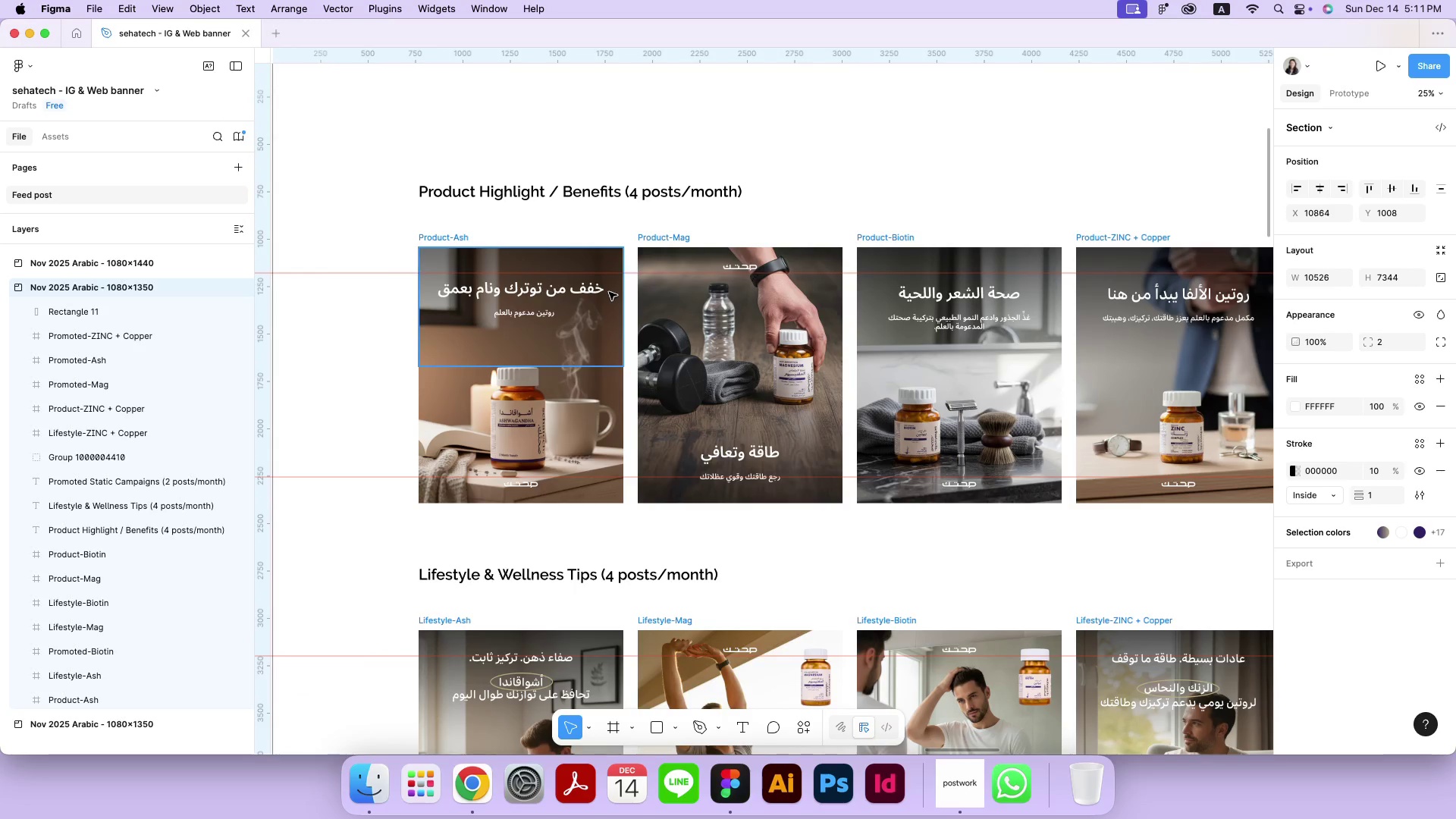 
left_click([454, 239])
 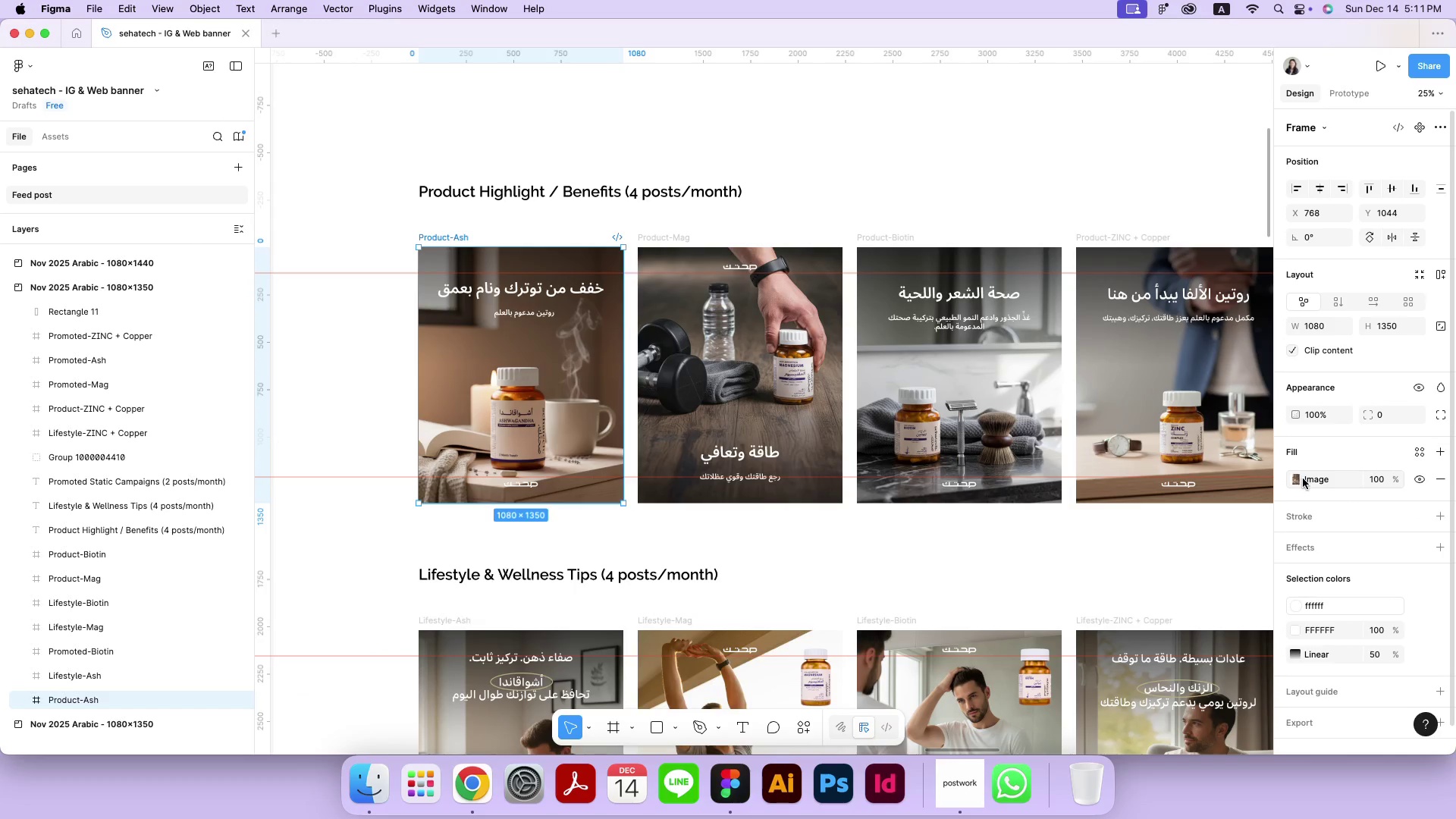 
left_click([1299, 481])
 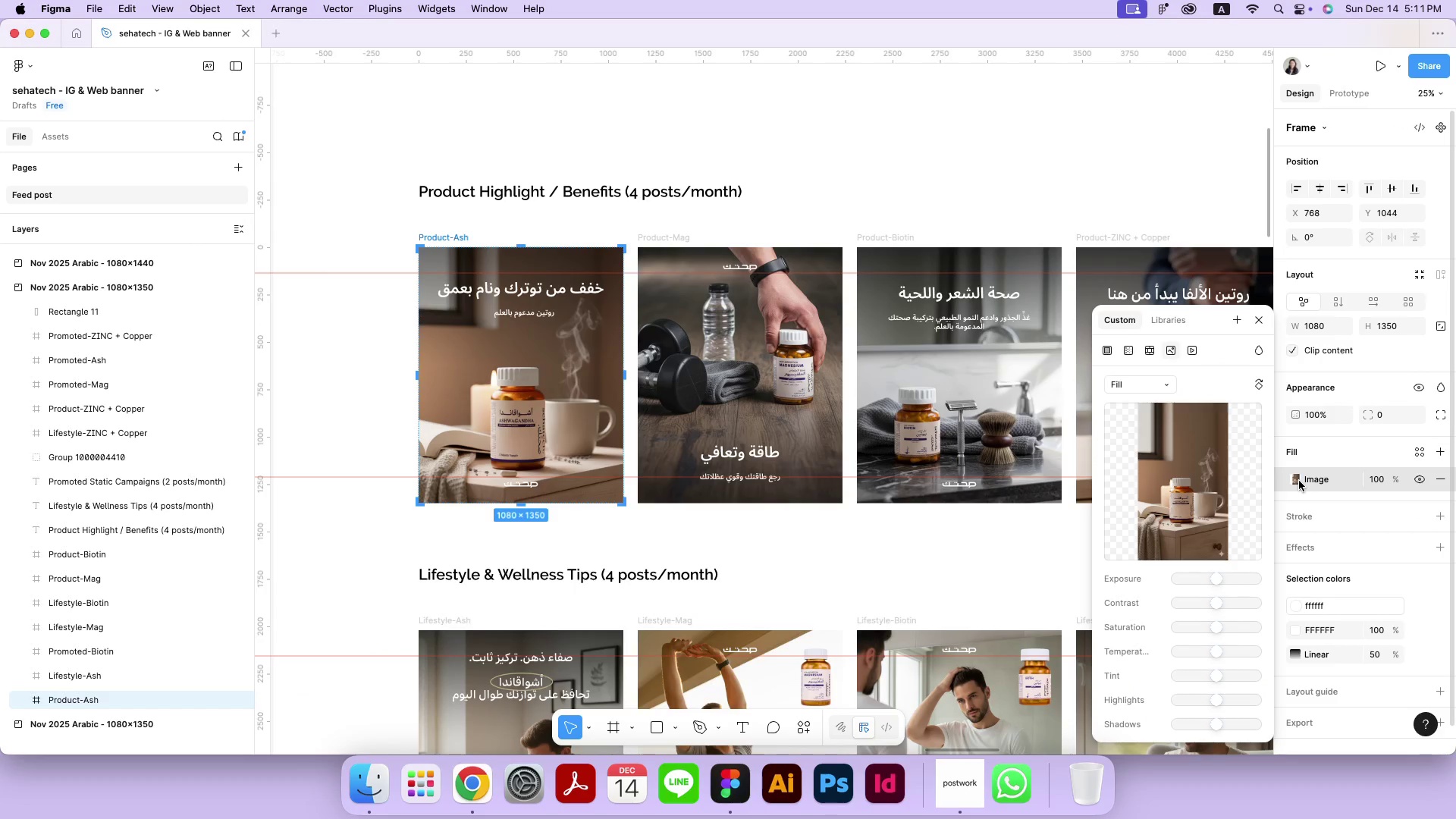 
left_click([1299, 481])
 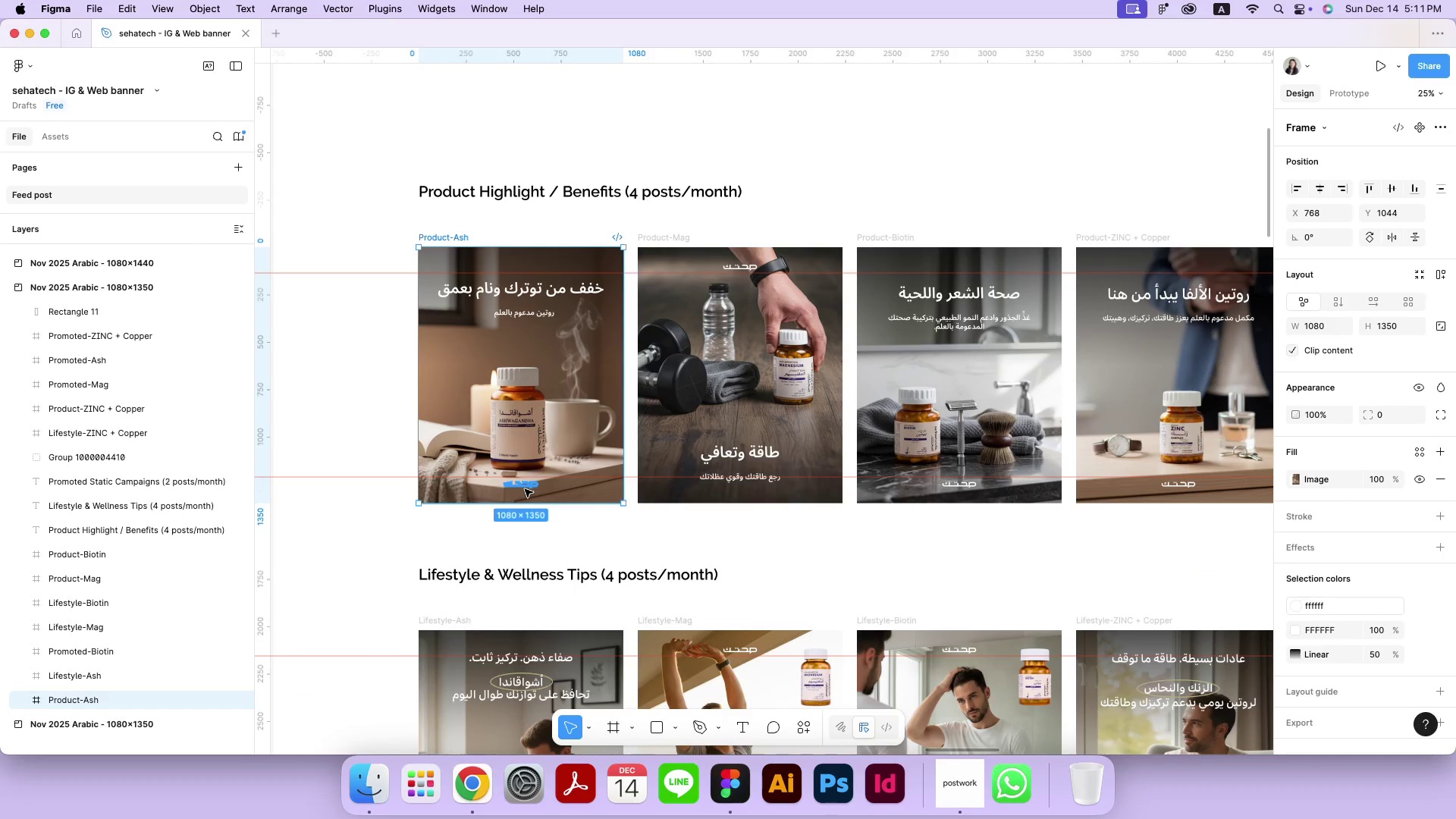 
left_click([708, 450])
 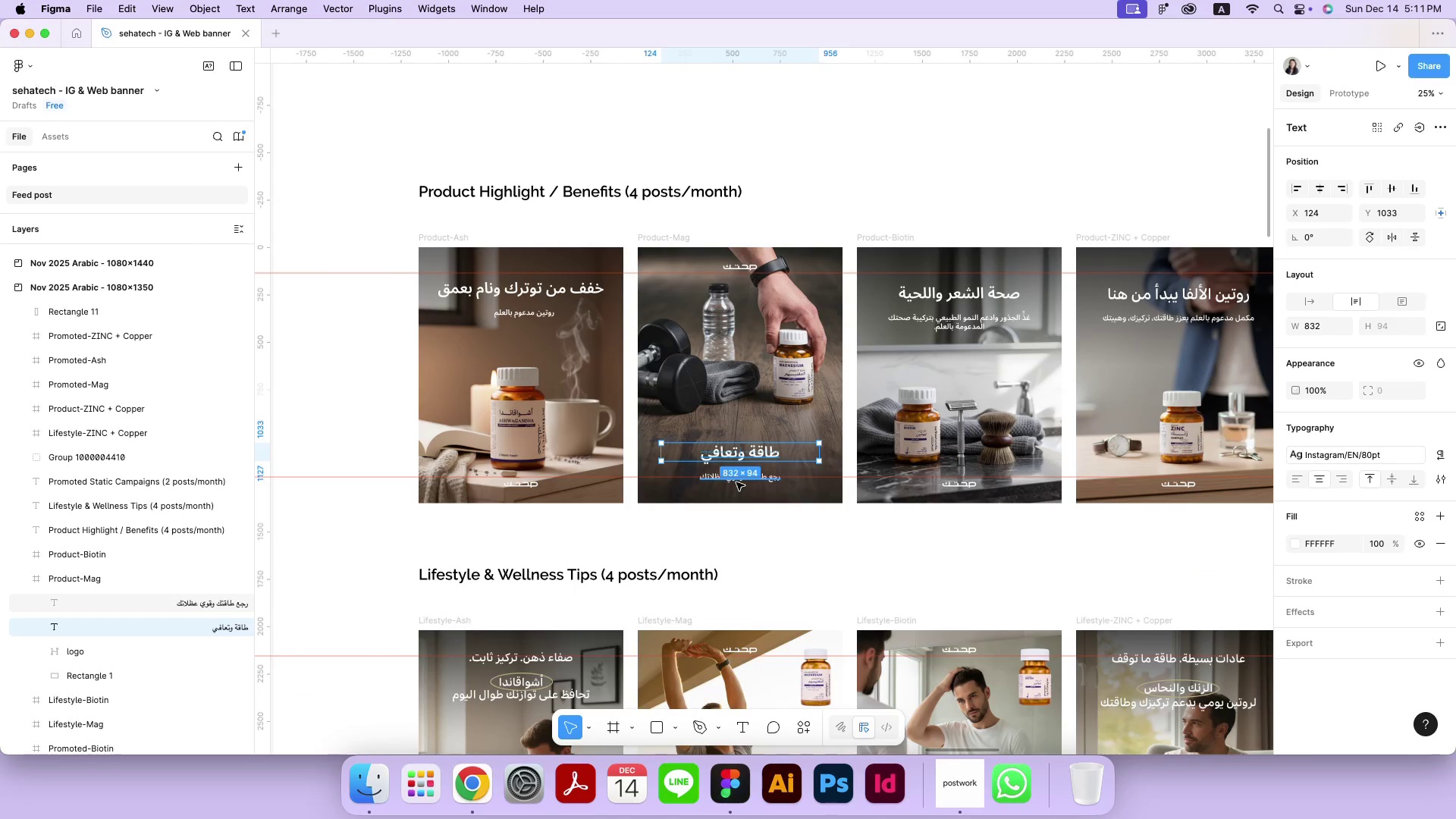 
hold_key(key=ShiftLeft, duration=1.31)
left_click([736, 482])
 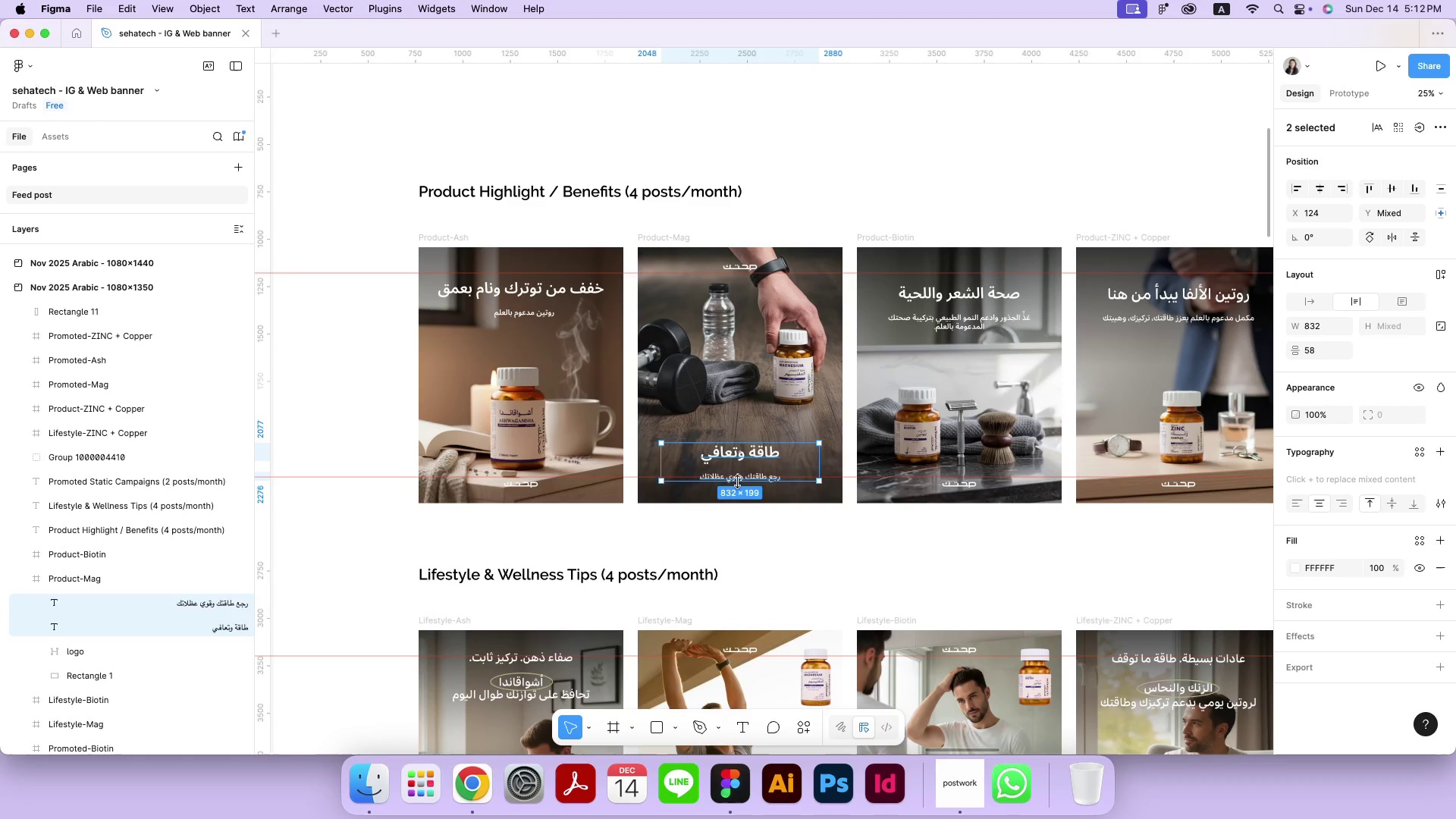 
left_click_drag(start_coordinate=[758, 453], to_coordinate=[761, 434])
 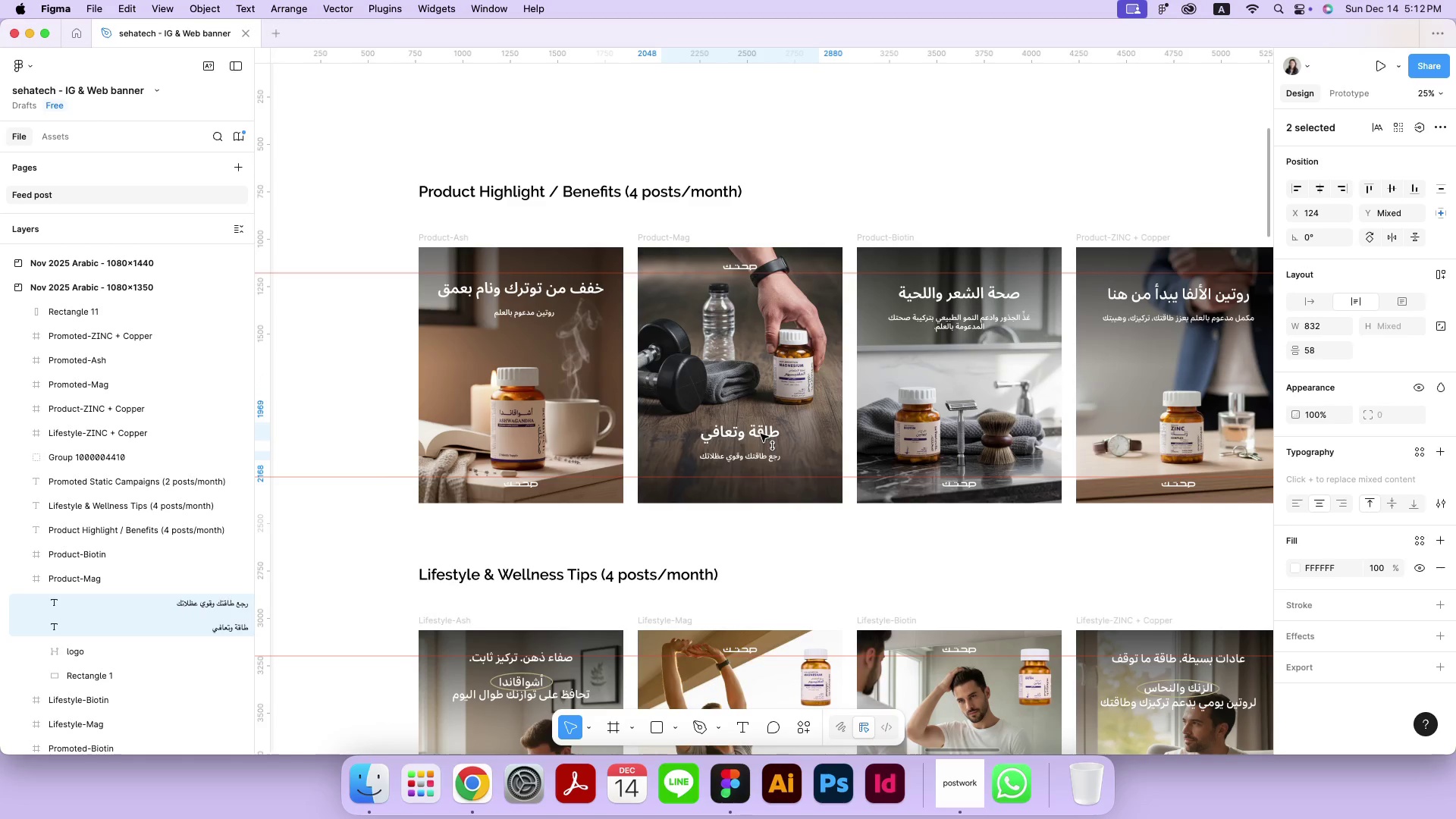 
hold_key(key=ShiftLeft, duration=2.74)
 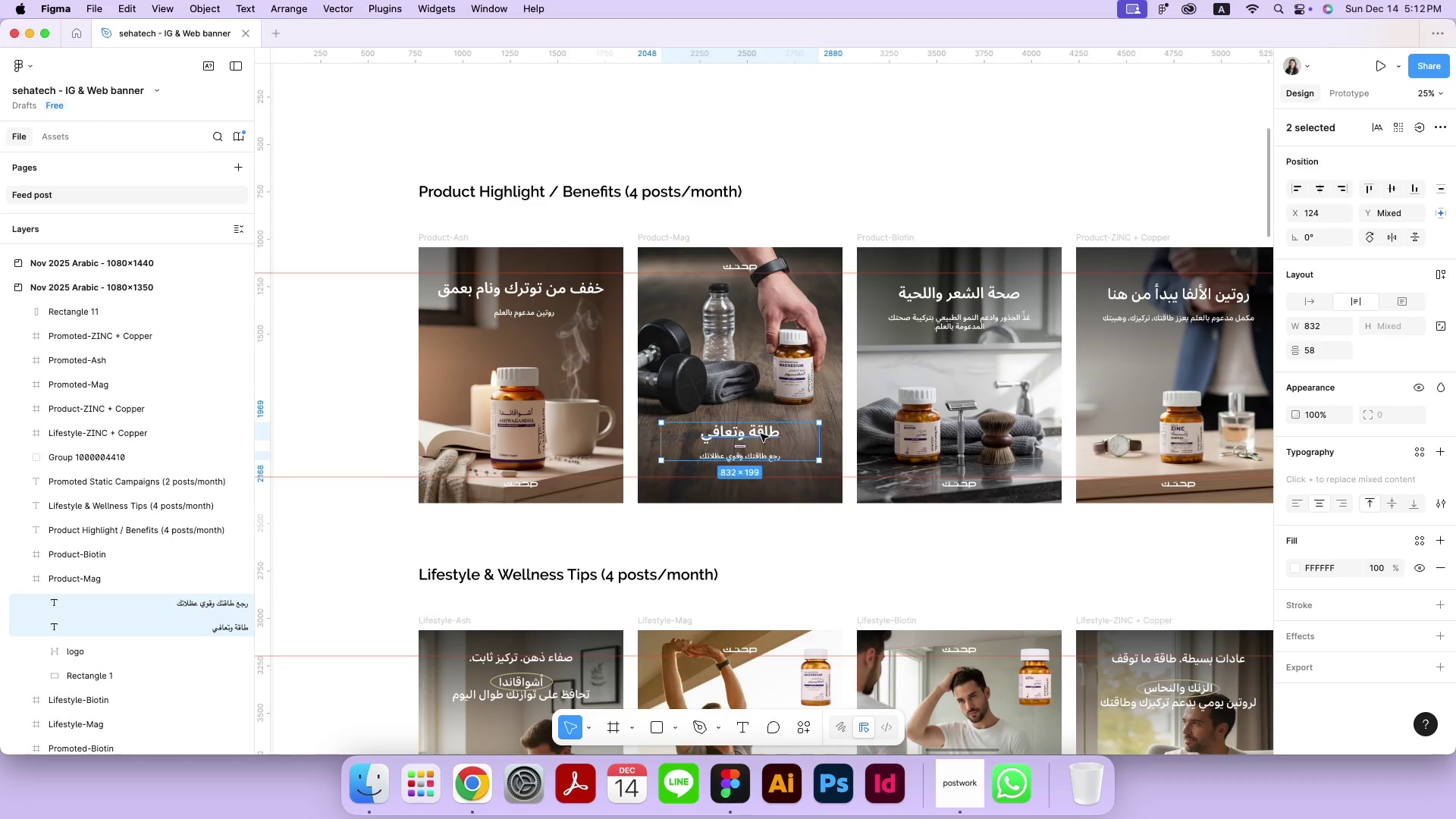 
left_click([553, 287])
 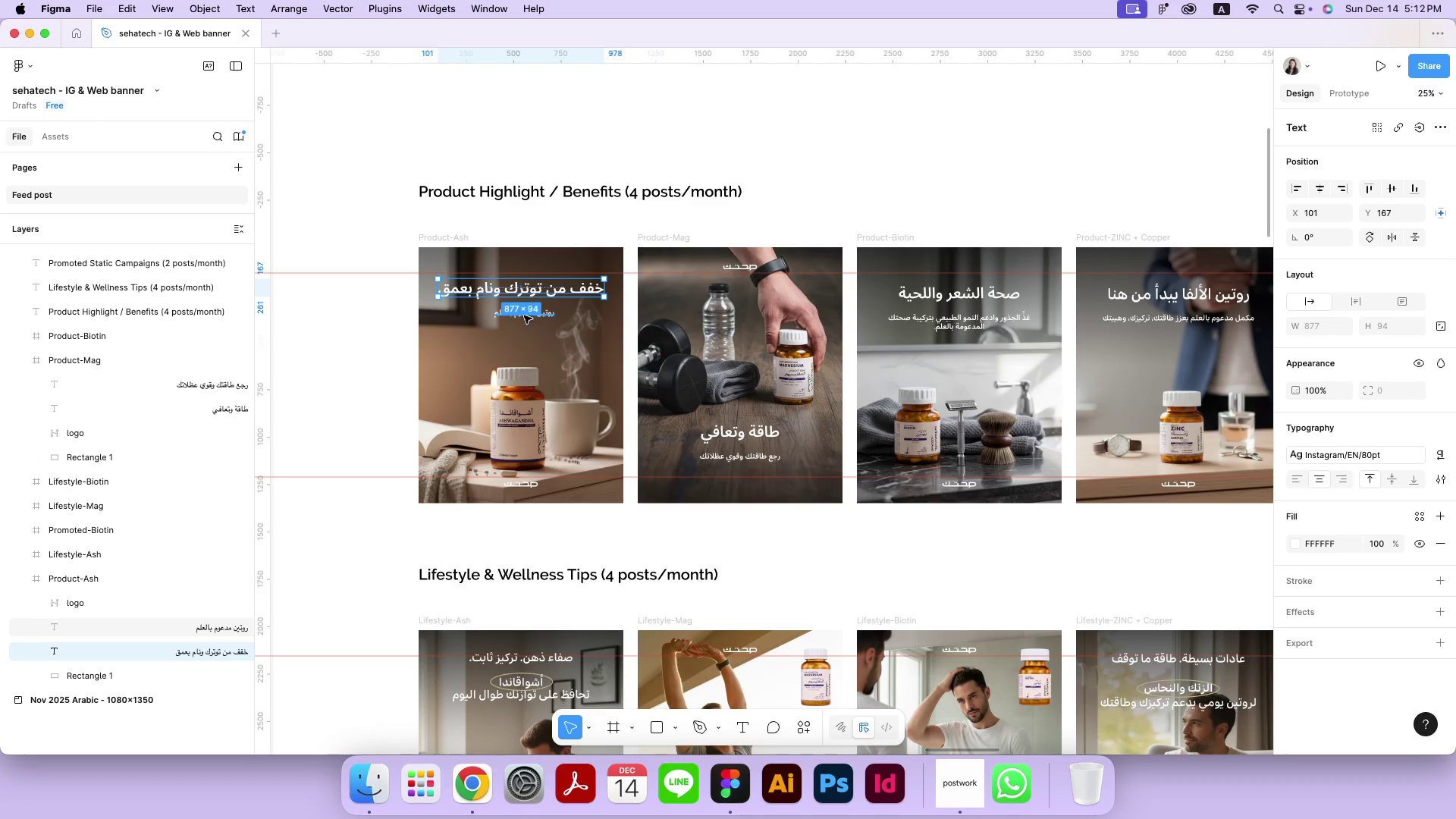 
hold_key(key=ShiftLeft, duration=0.62)
left_click([530, 314])
 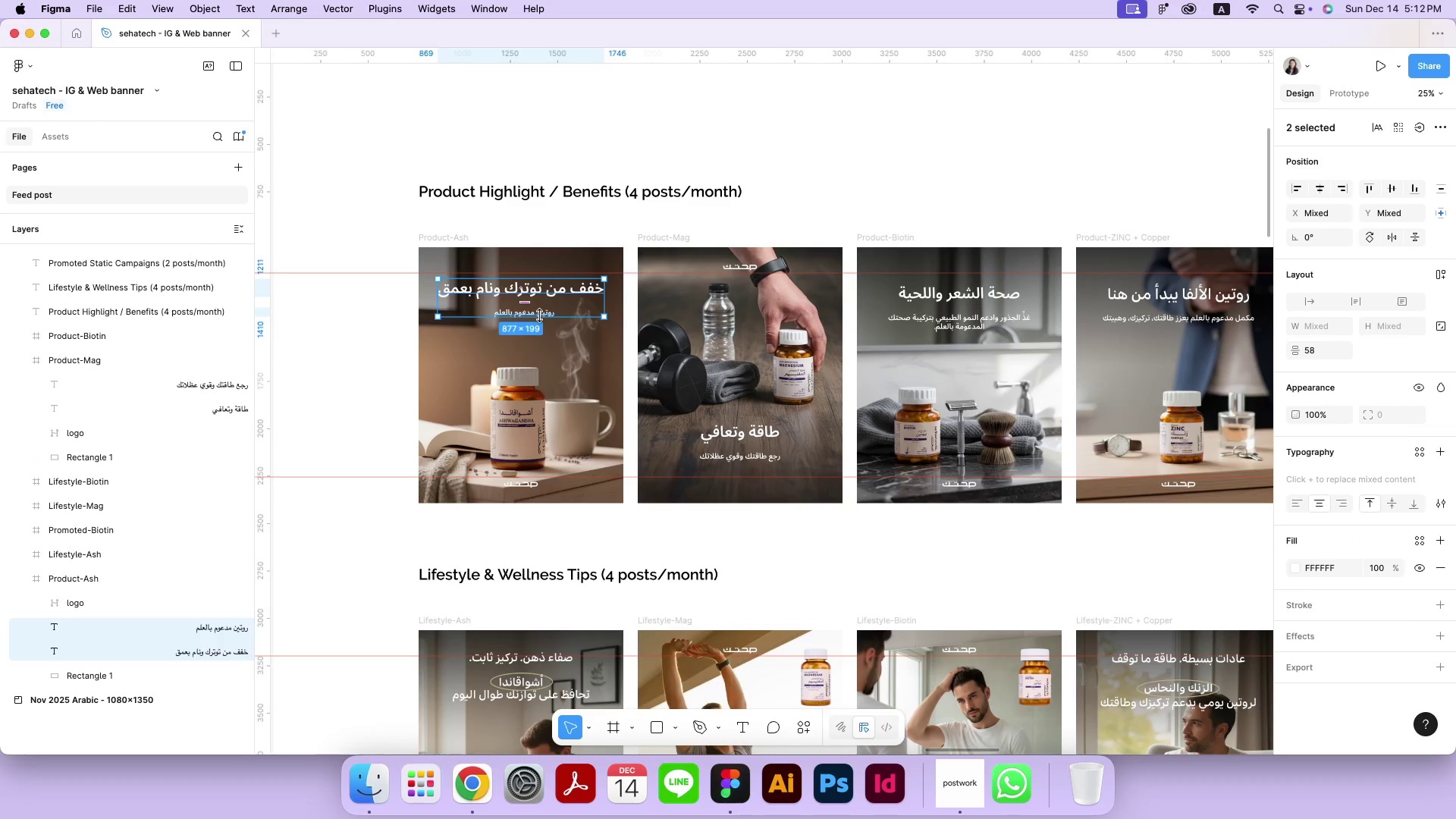 
left_click_drag(start_coordinate=[553, 293], to_coordinate=[554, 300])
 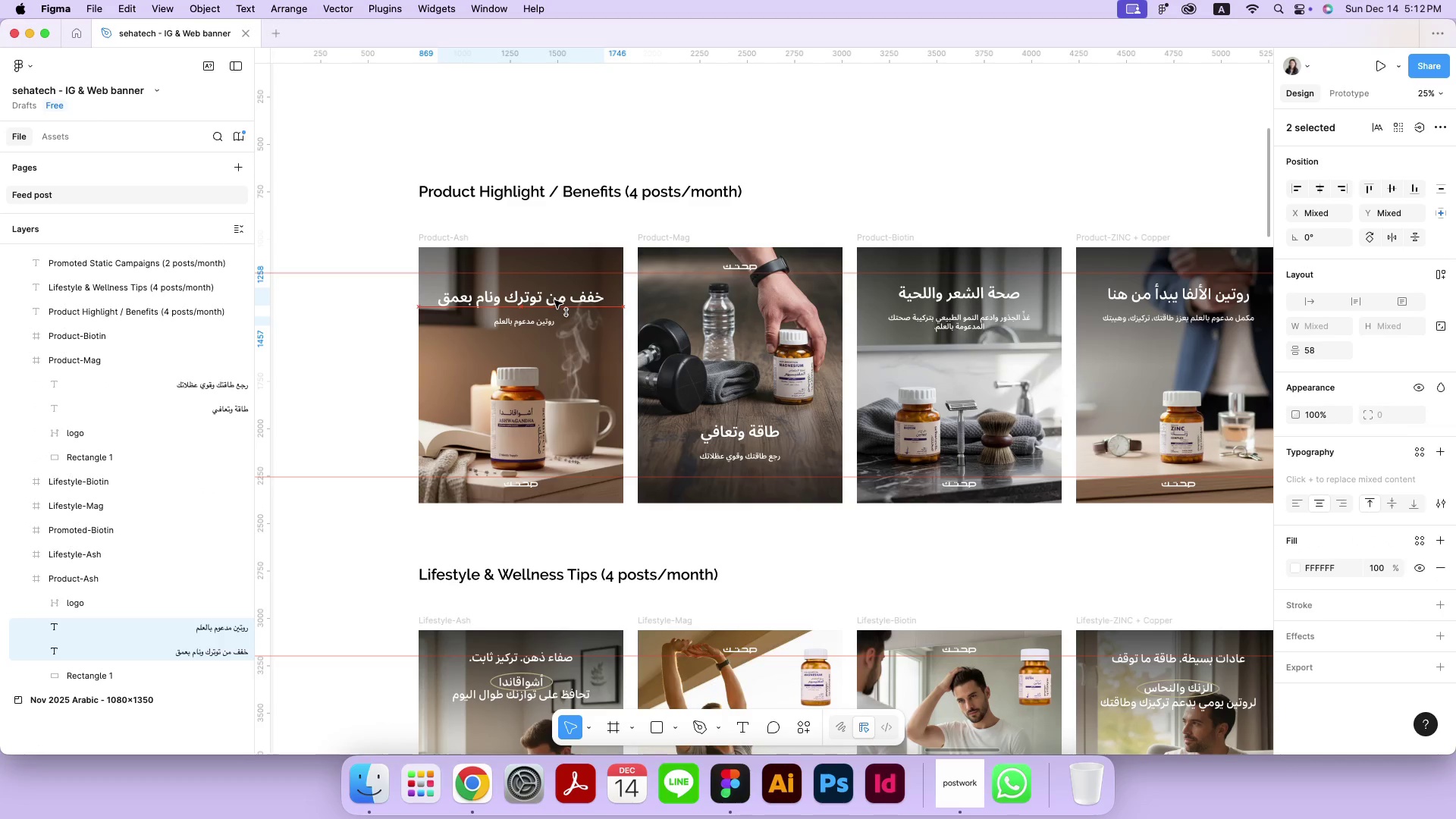 
hold_key(key=ShiftLeft, duration=1.38)
 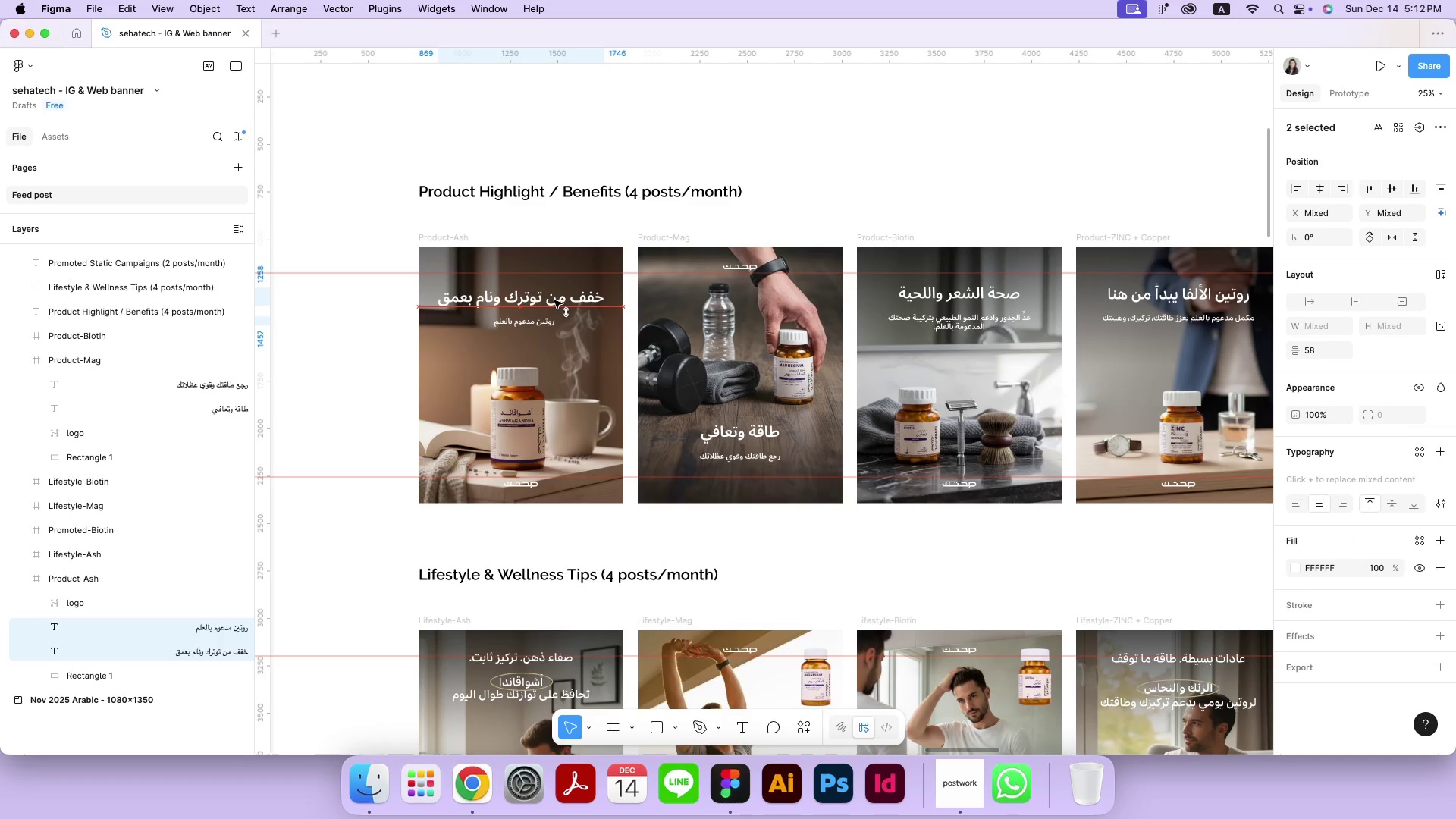 
left_click([942, 292])
 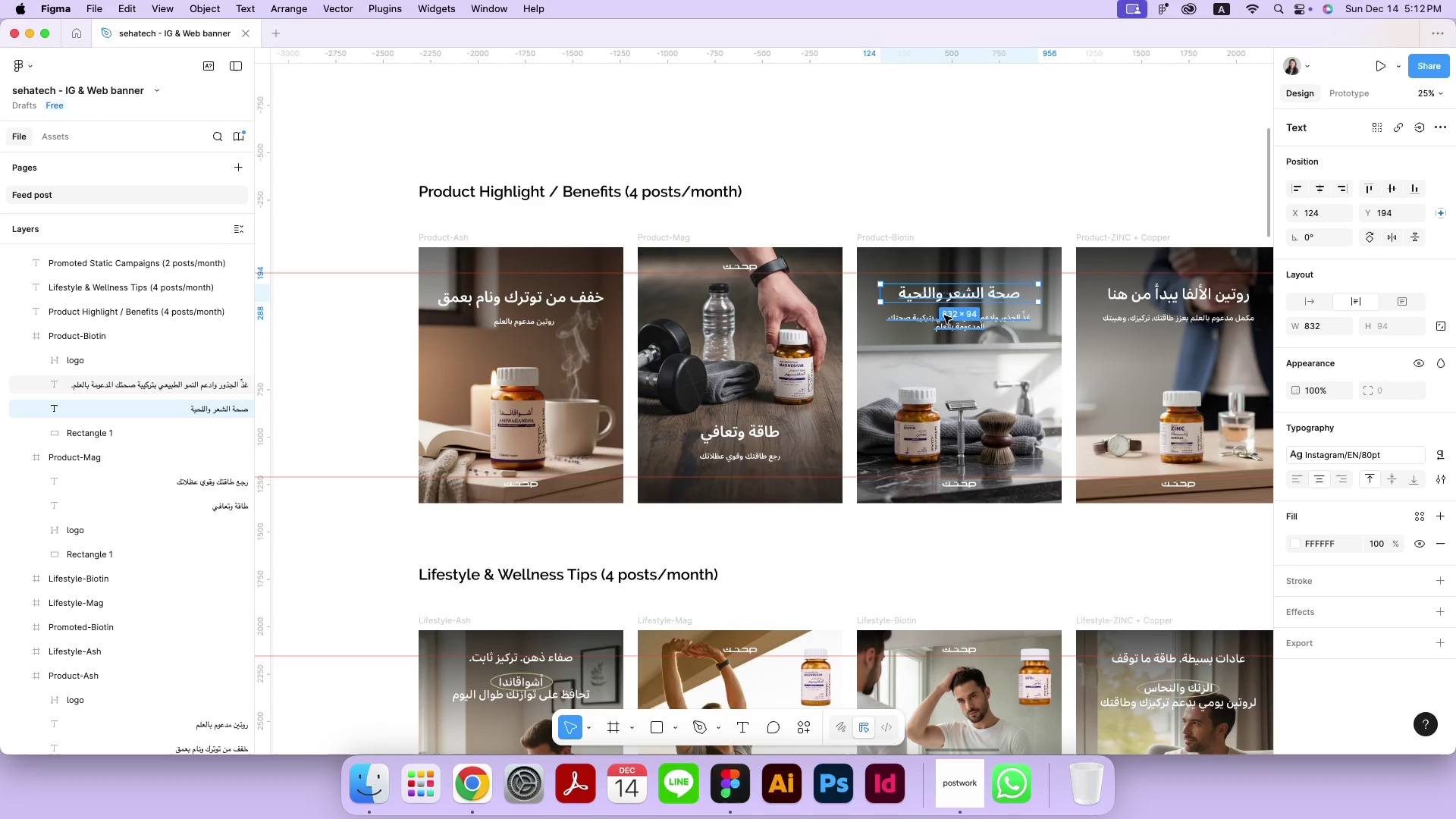 
hold_key(key=ShiftLeft, duration=0.76)
left_click([941, 323])
 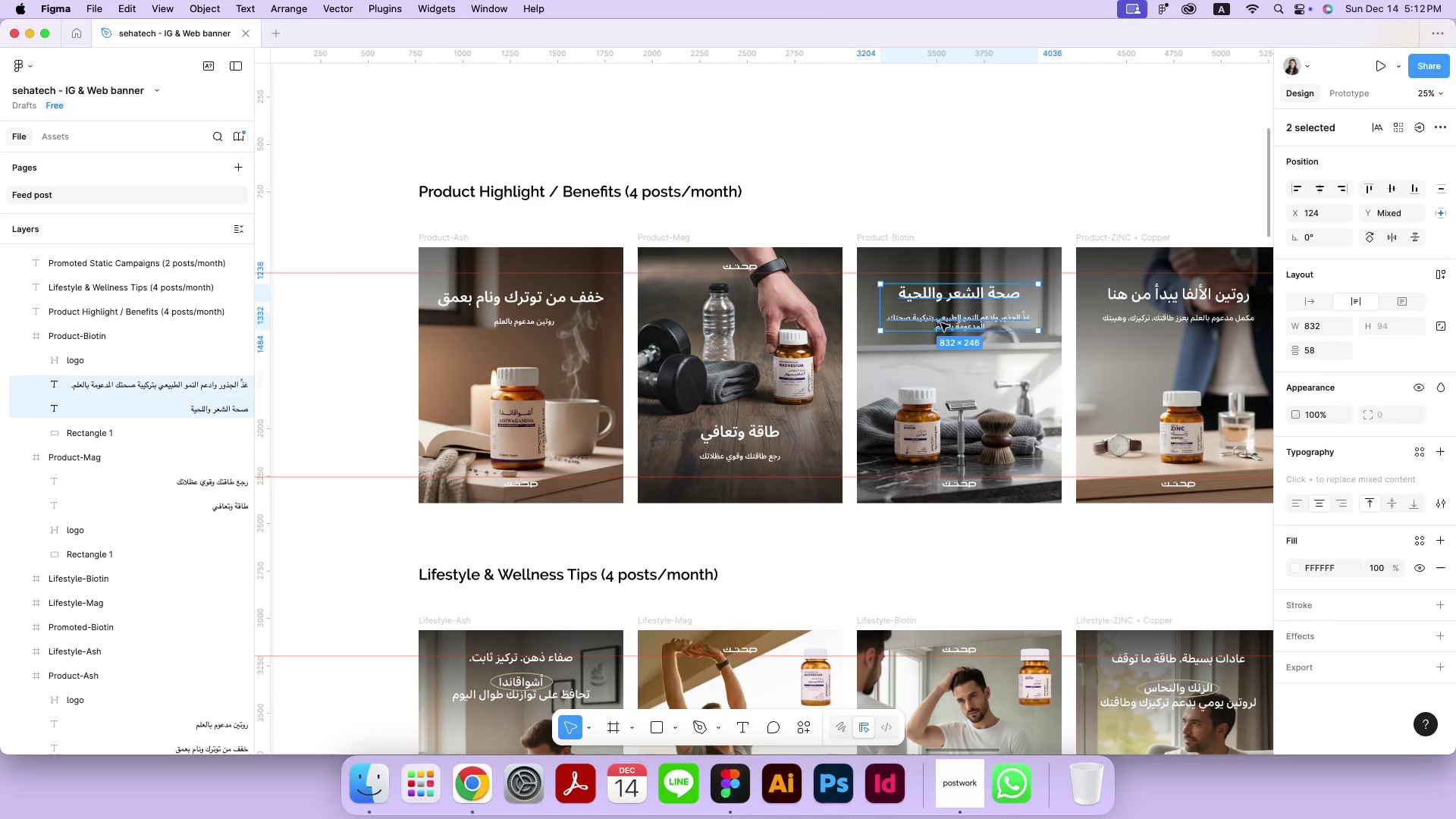 
left_click_drag(start_coordinate=[934, 299], to_coordinate=[934, 311])
 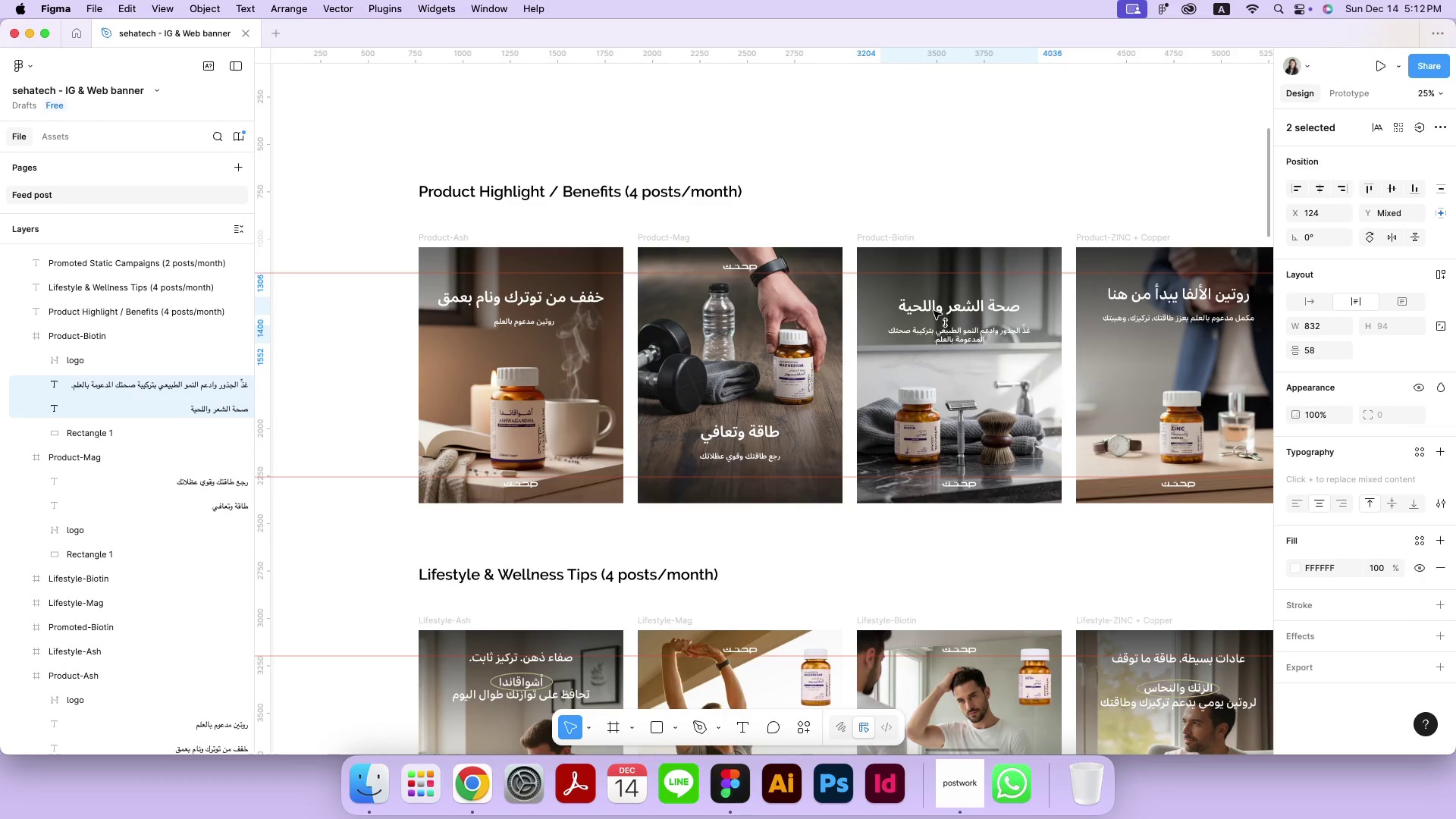 
hold_key(key=ShiftLeft, duration=0.91)
 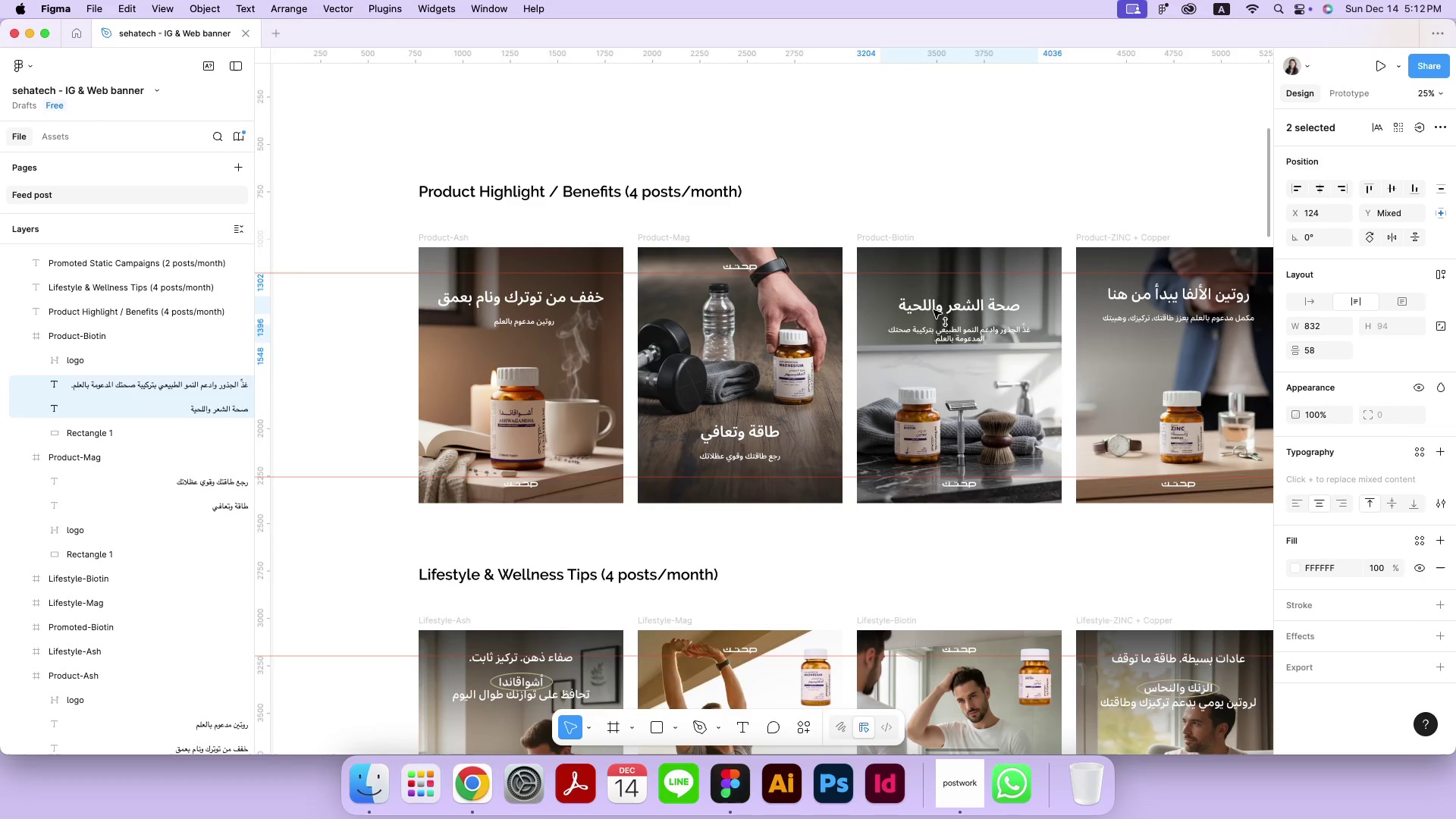 
key(Meta+G)
 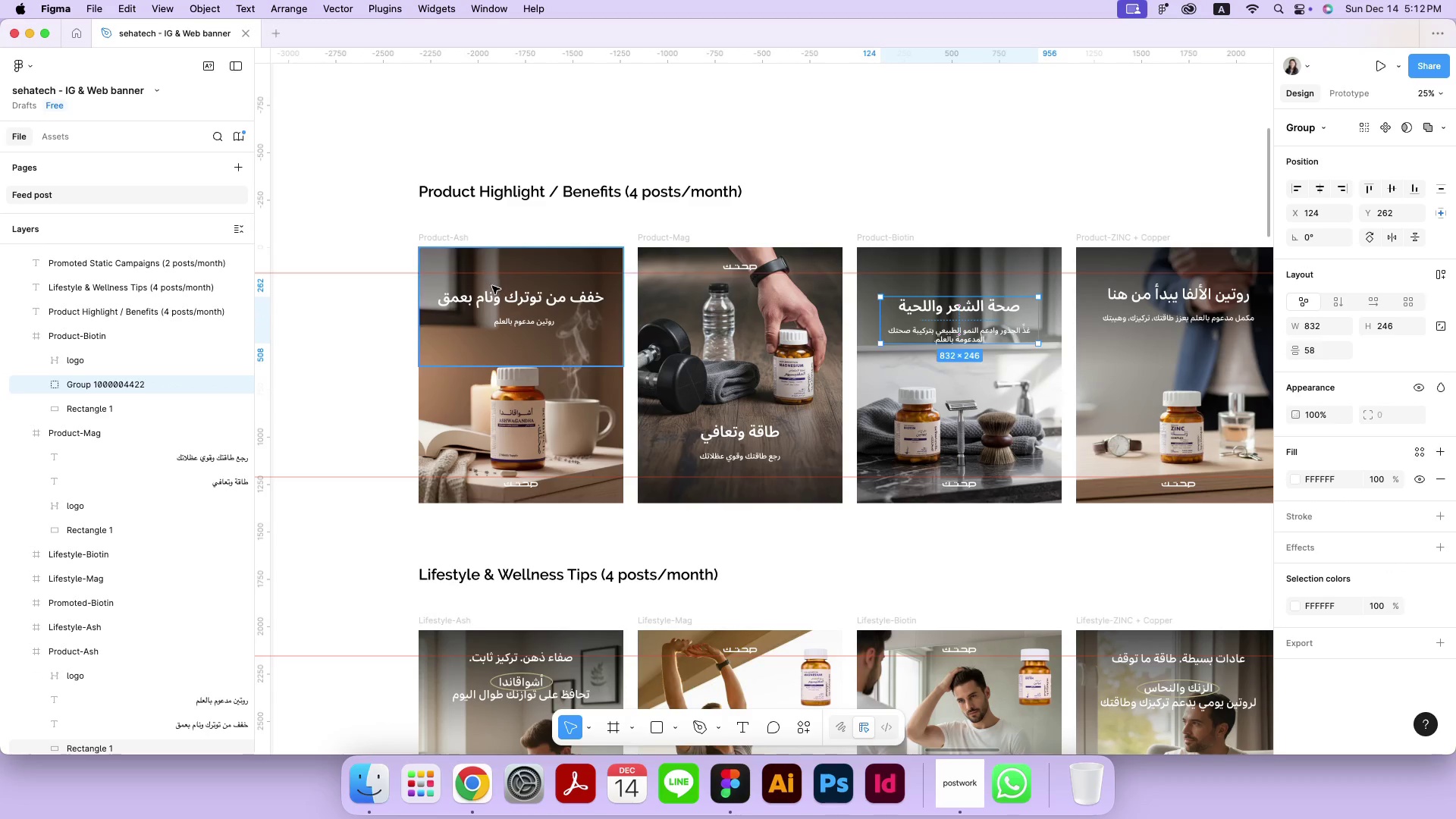 
hold_key(key=ShiftLeft, duration=0.52)
left_click([496, 301])
 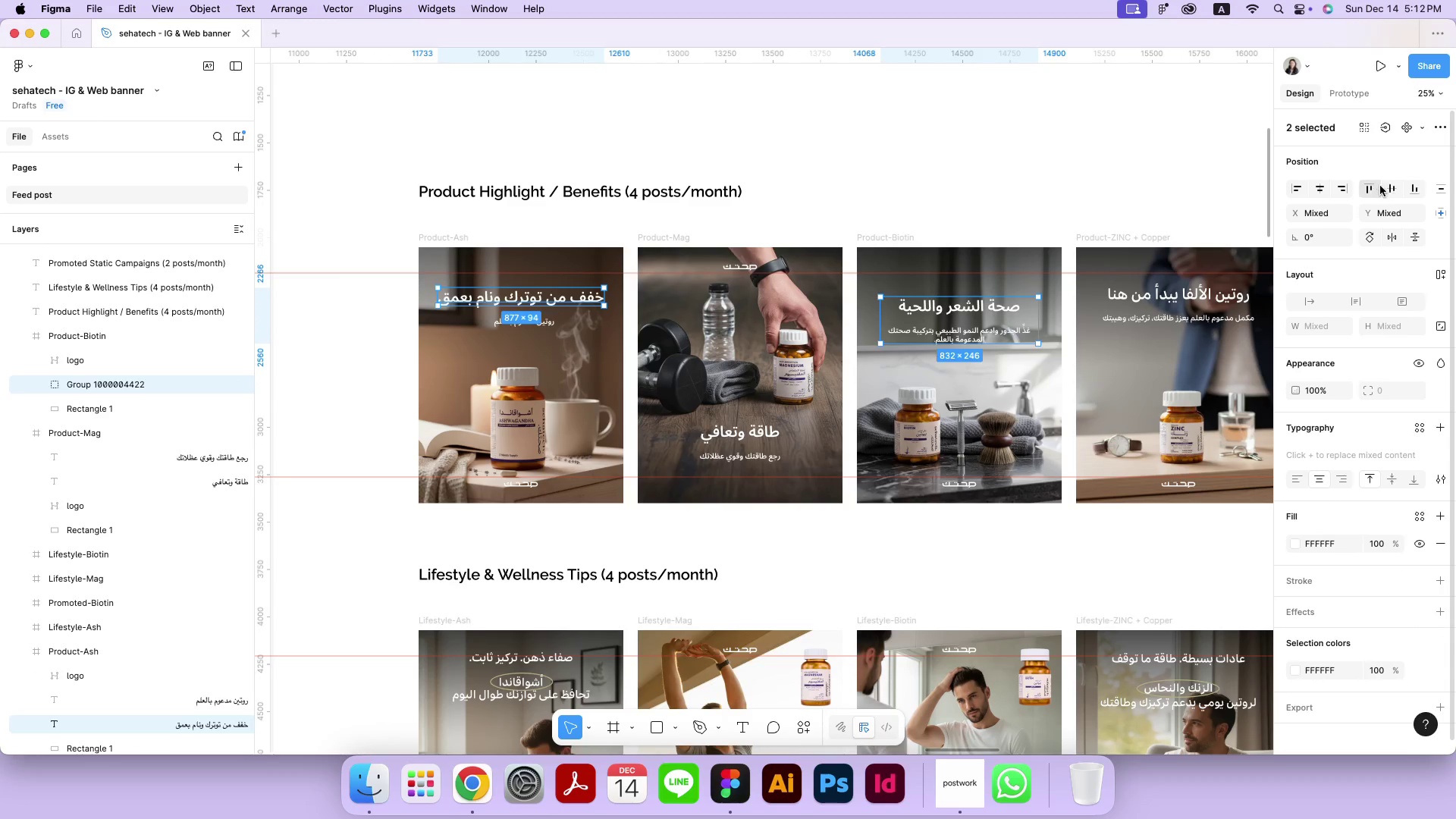 
left_click([1373, 187])
 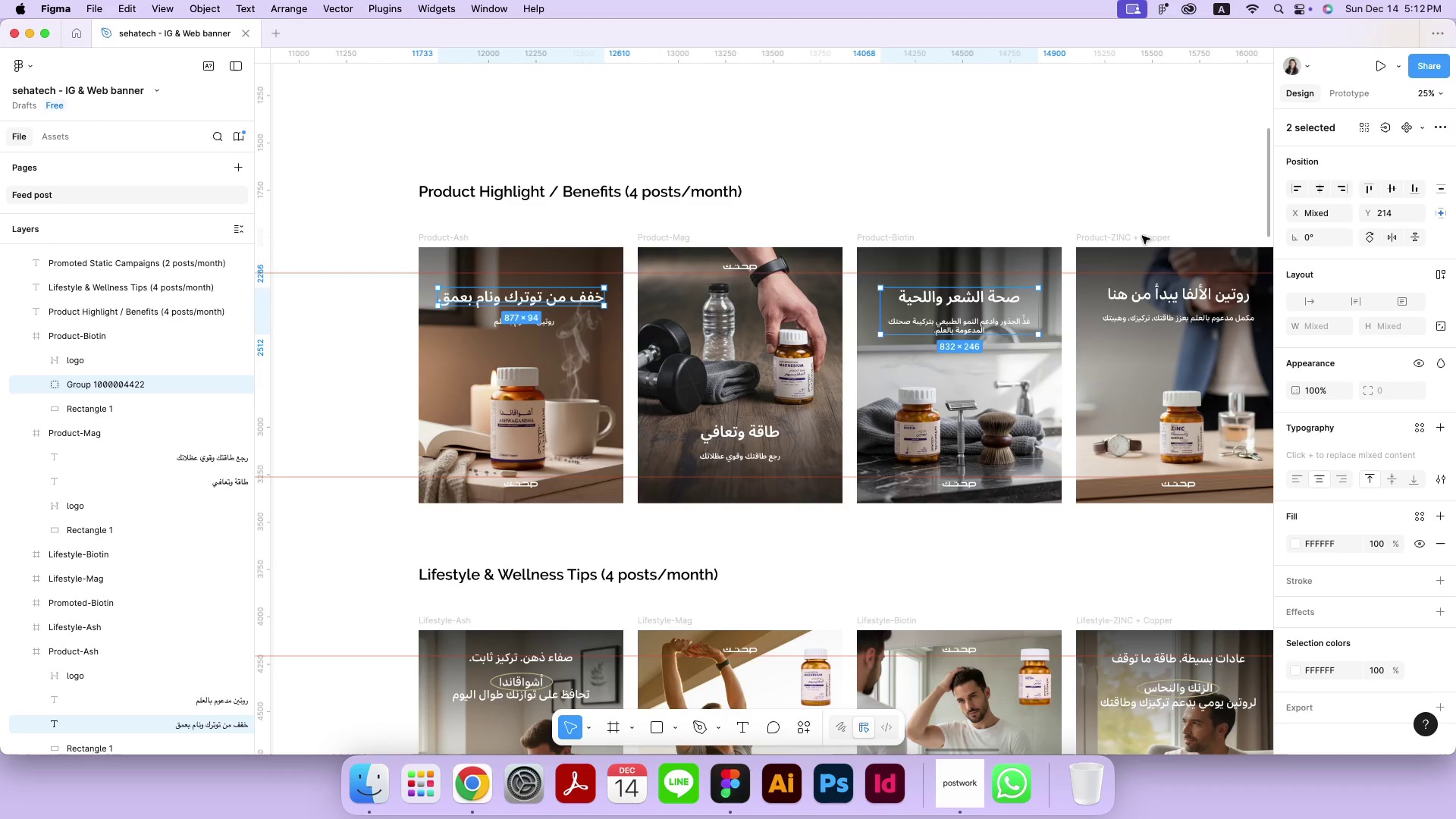 
left_click([1188, 299])
 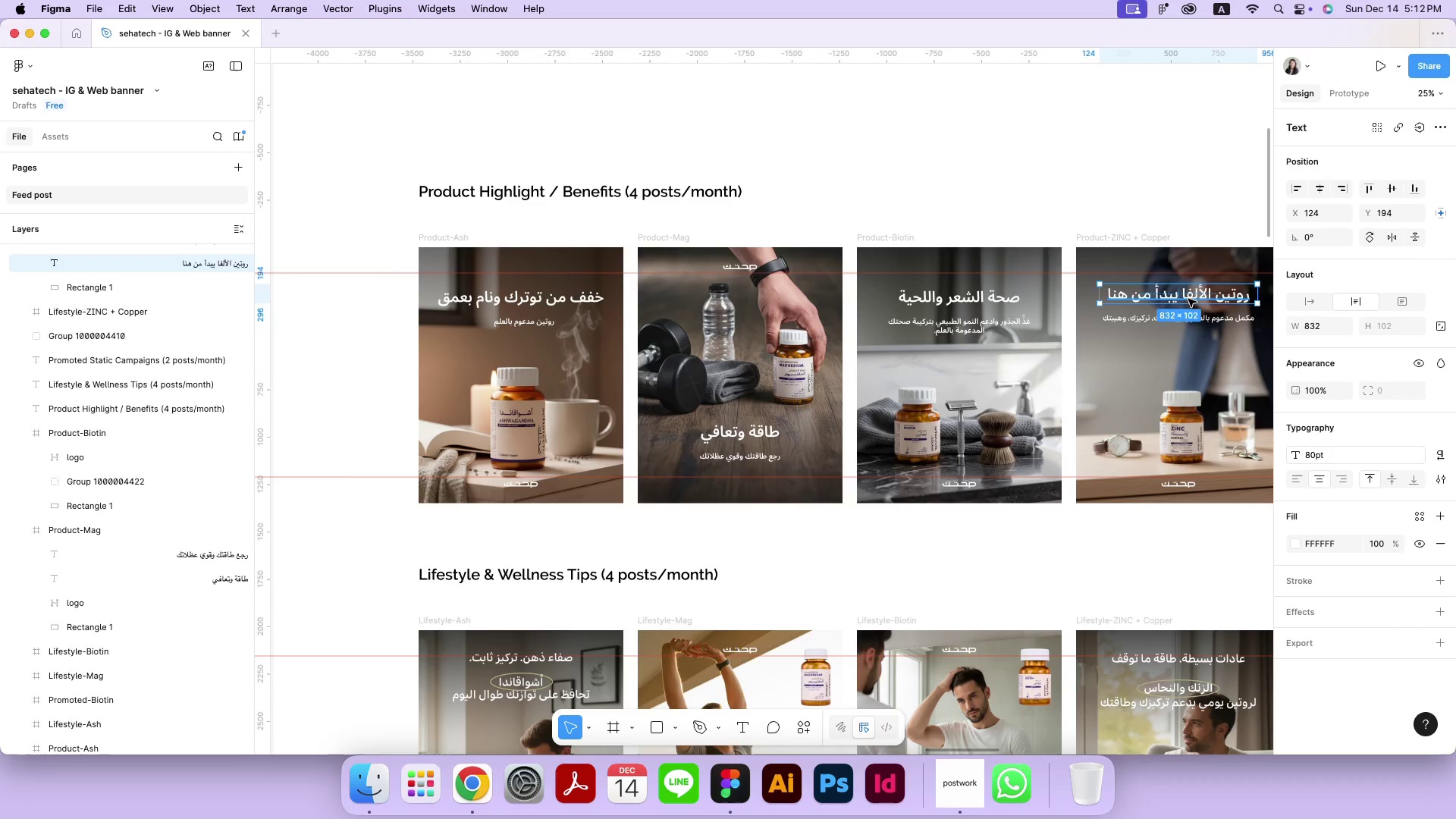 
hold_key(key=ShiftLeft, duration=0.48)
left_click([1188, 315])
 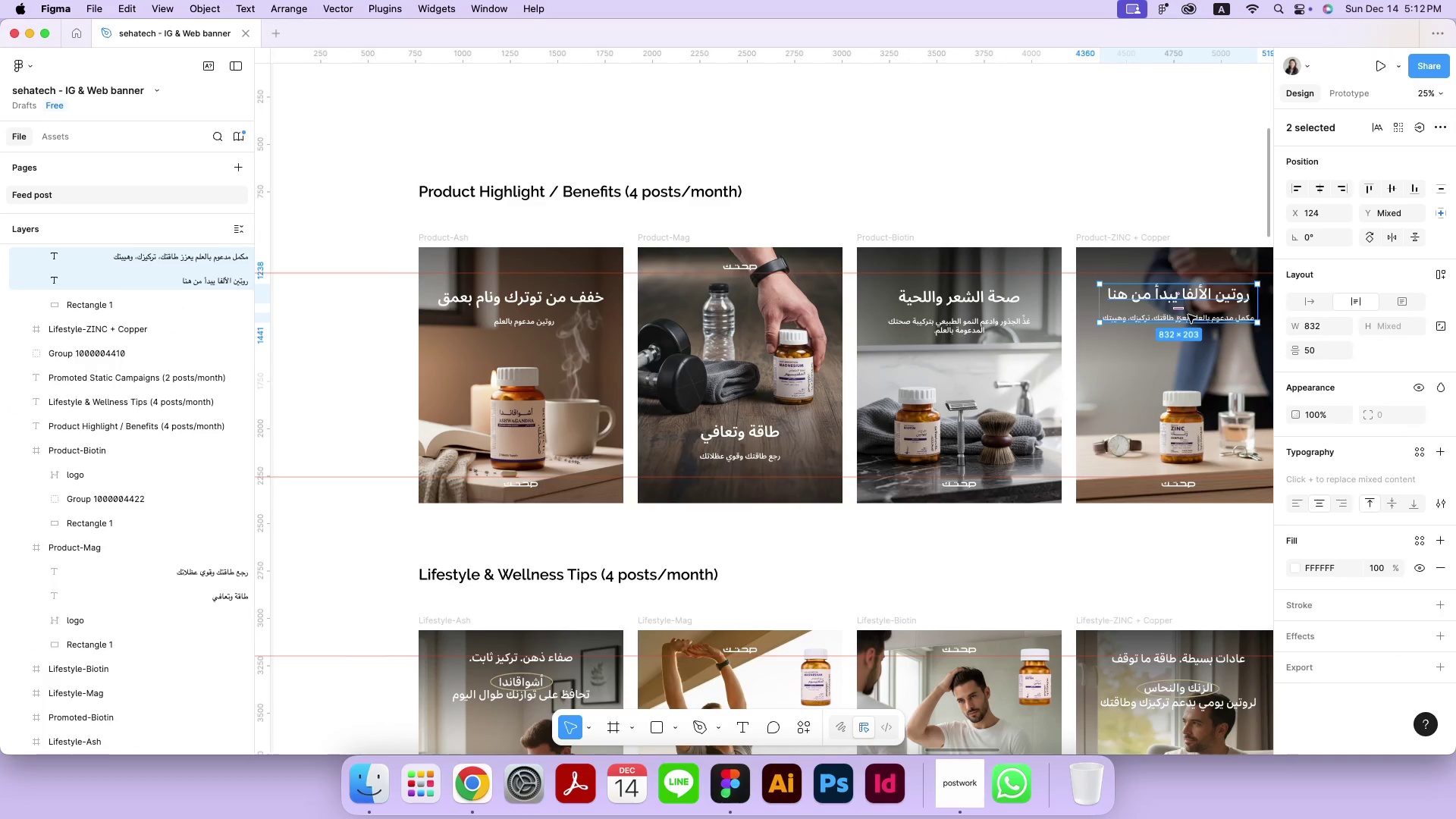 
key(Meta+G)
 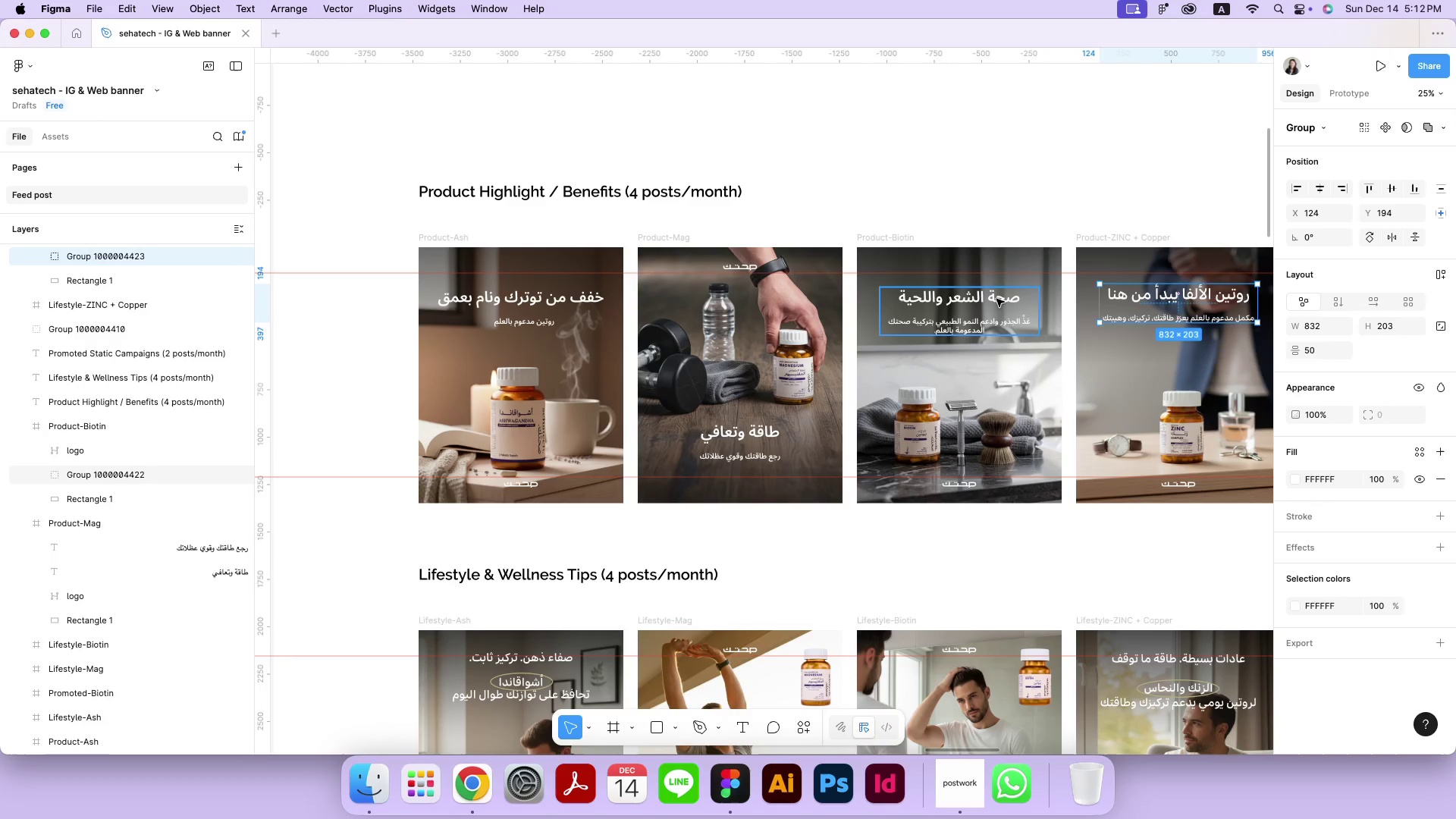 
hold_key(key=ShiftLeft, duration=0.31)
left_click([996, 299])
 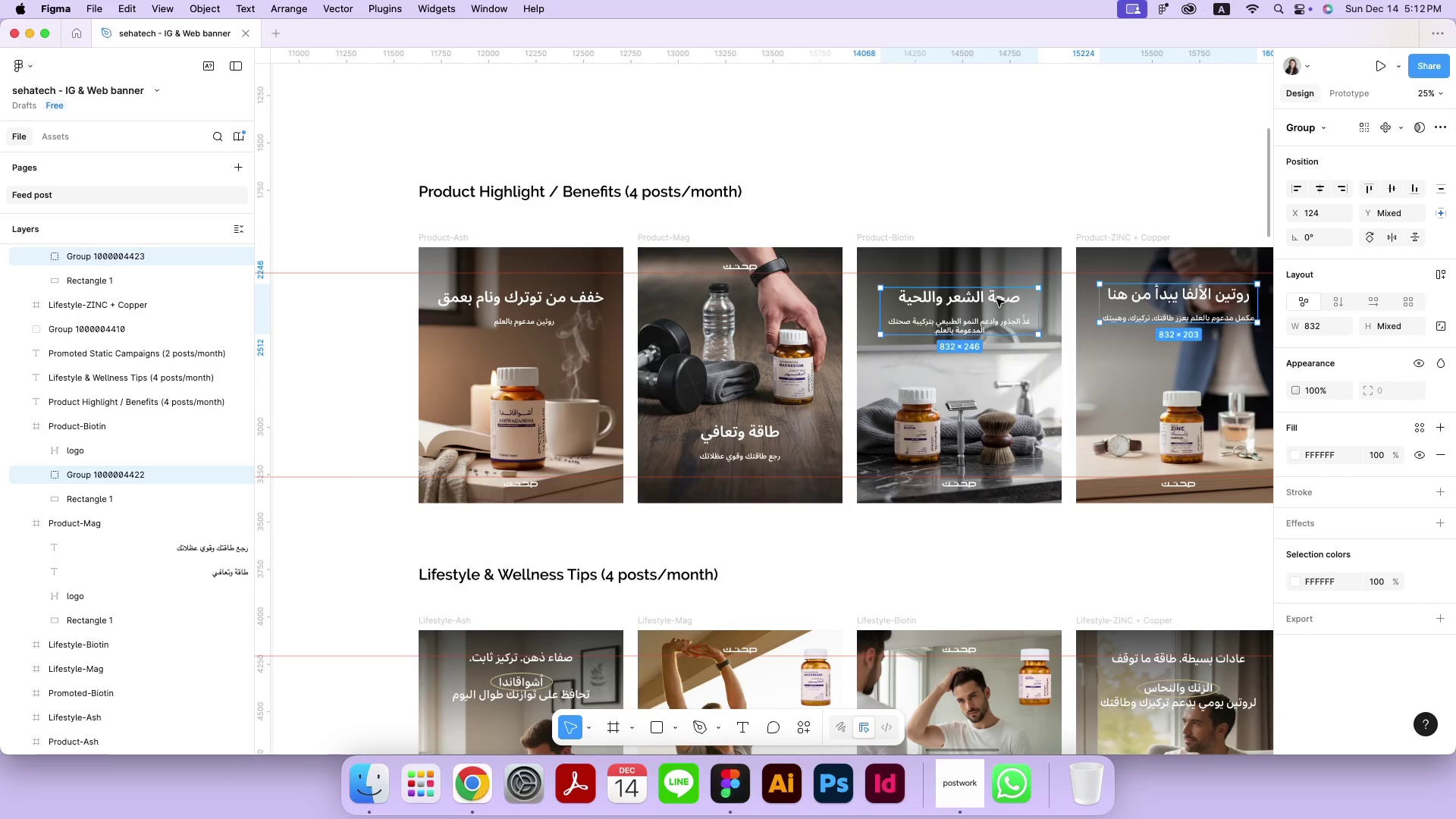 
double_click([996, 299])
 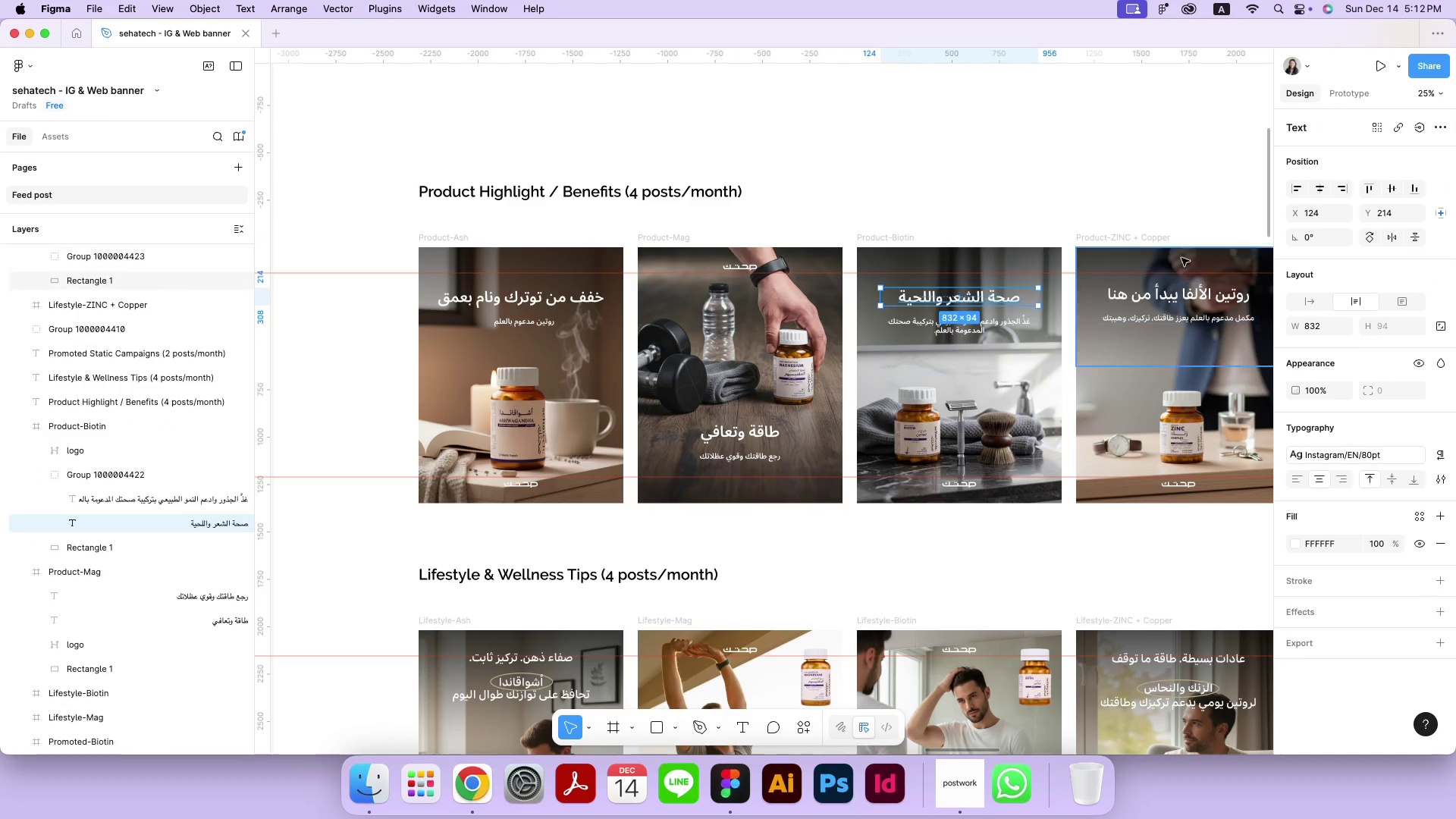 
left_click([1197, 177])
 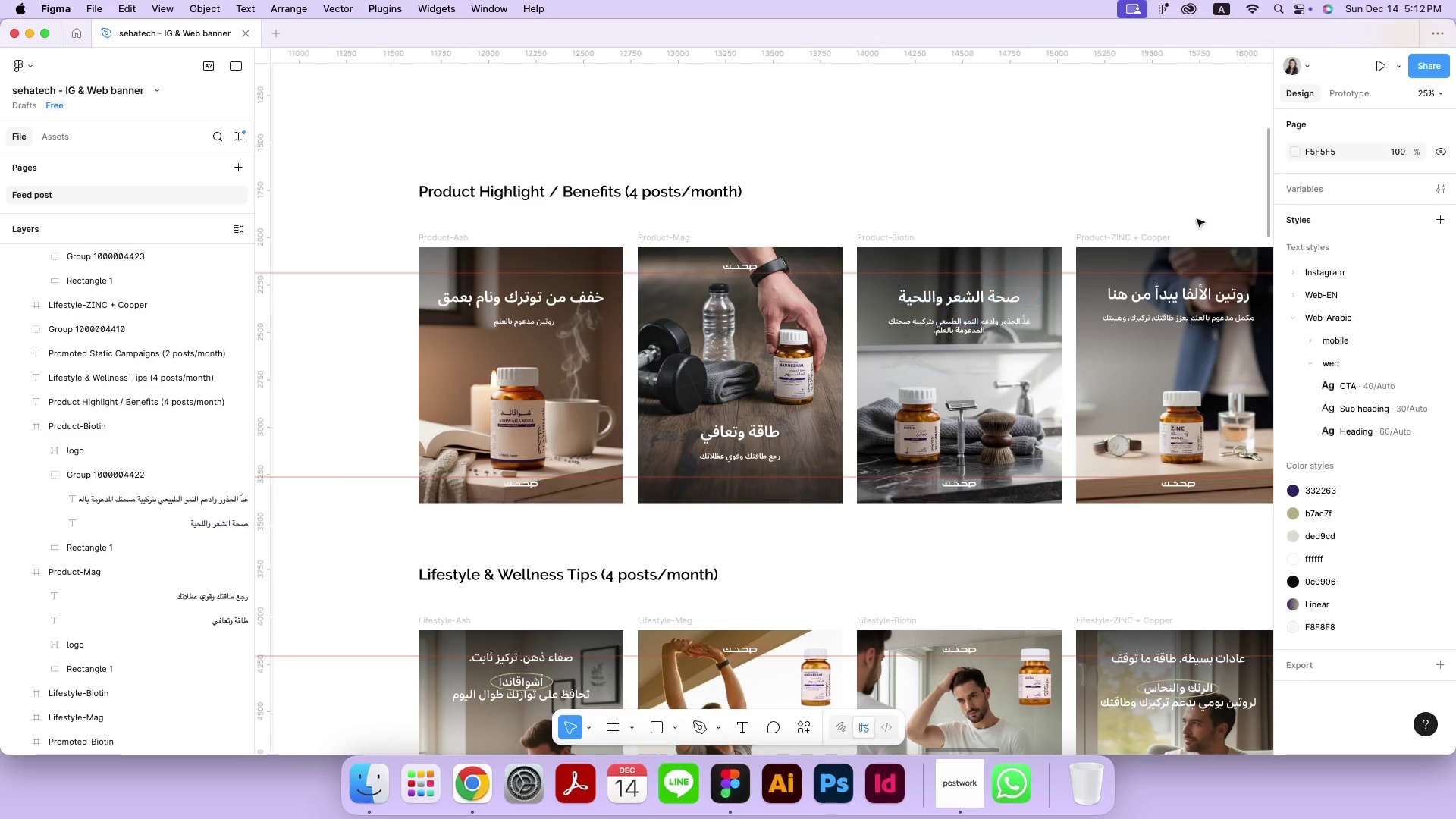 
left_click_drag(start_coordinate=[1194, 292], to_coordinate=[1194, 324])
 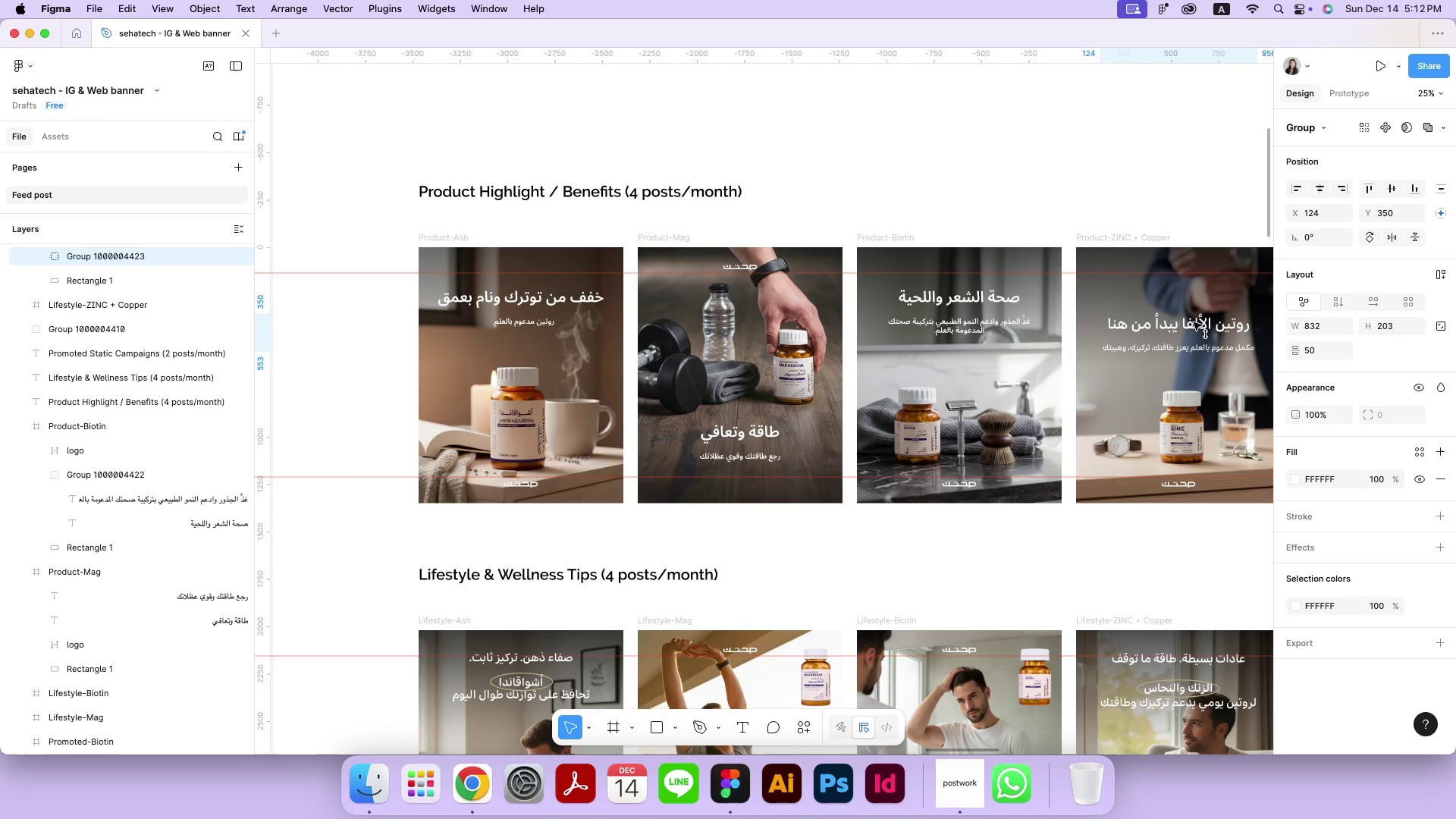 
hold_key(key=ShiftLeft, duration=0.71)
left_click([1002, 300])
 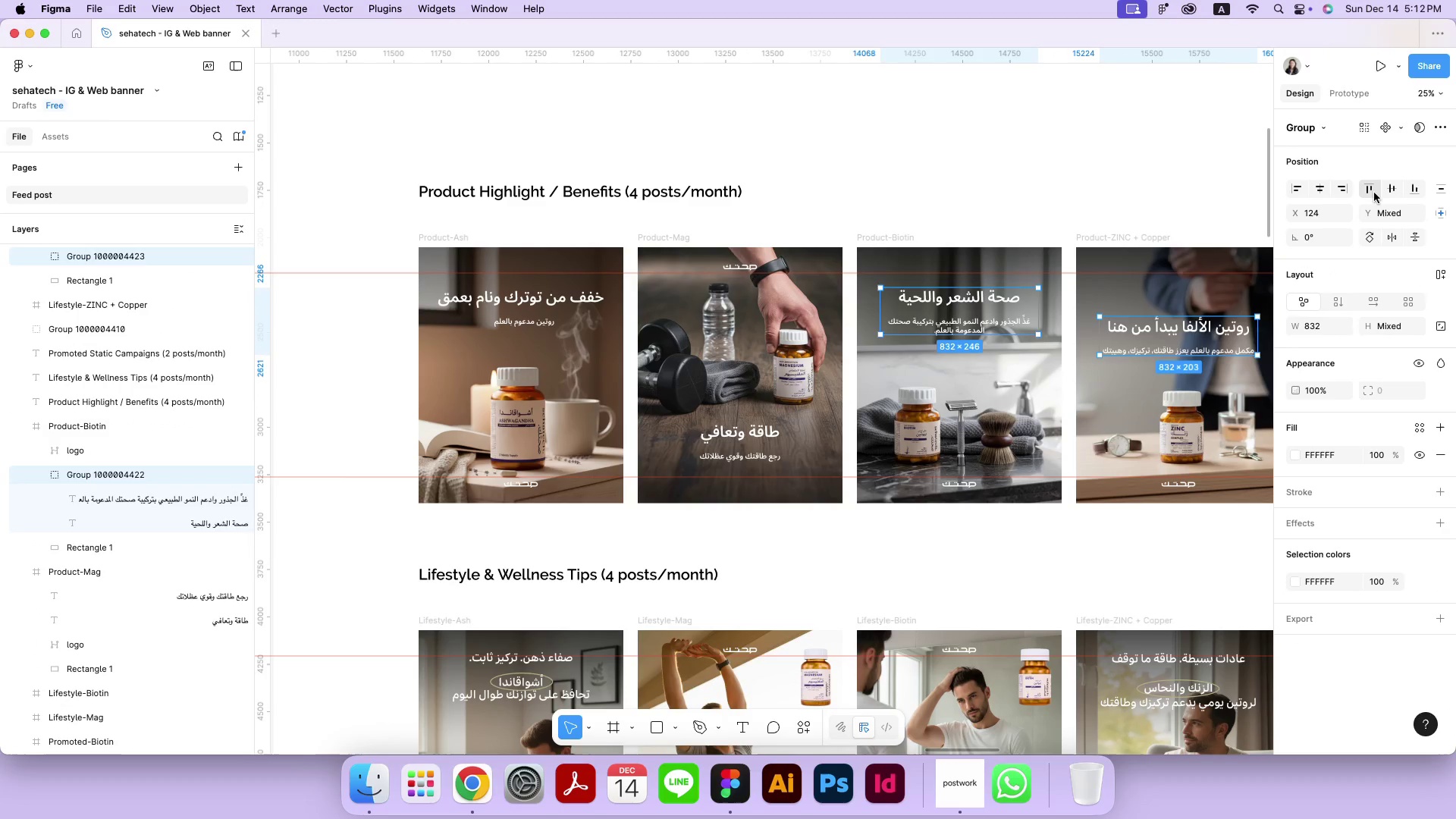 
left_click([1370, 193])
 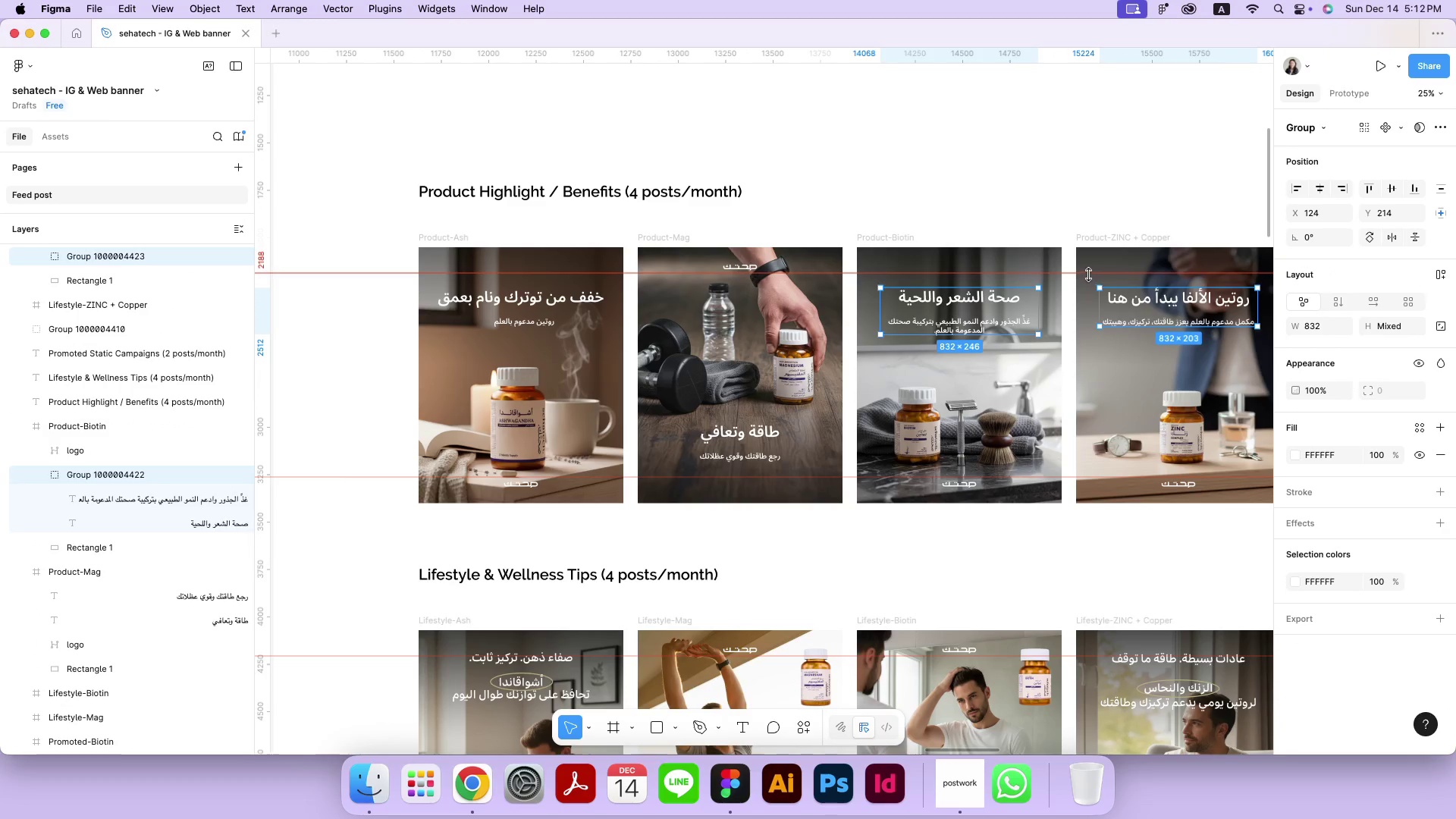 
left_click([1069, 195])
 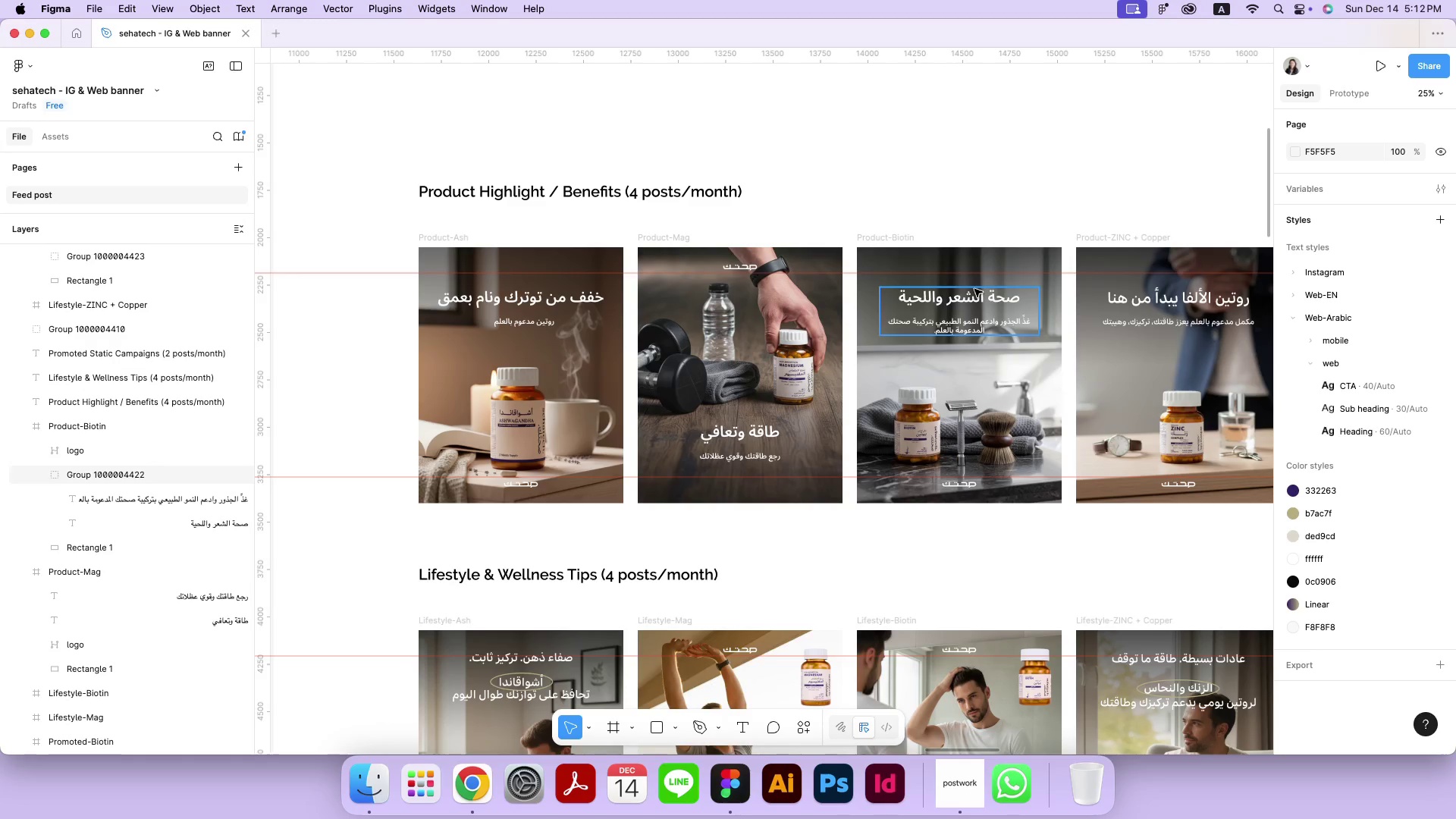 
hold_key(key=Space, duration=0.82)
 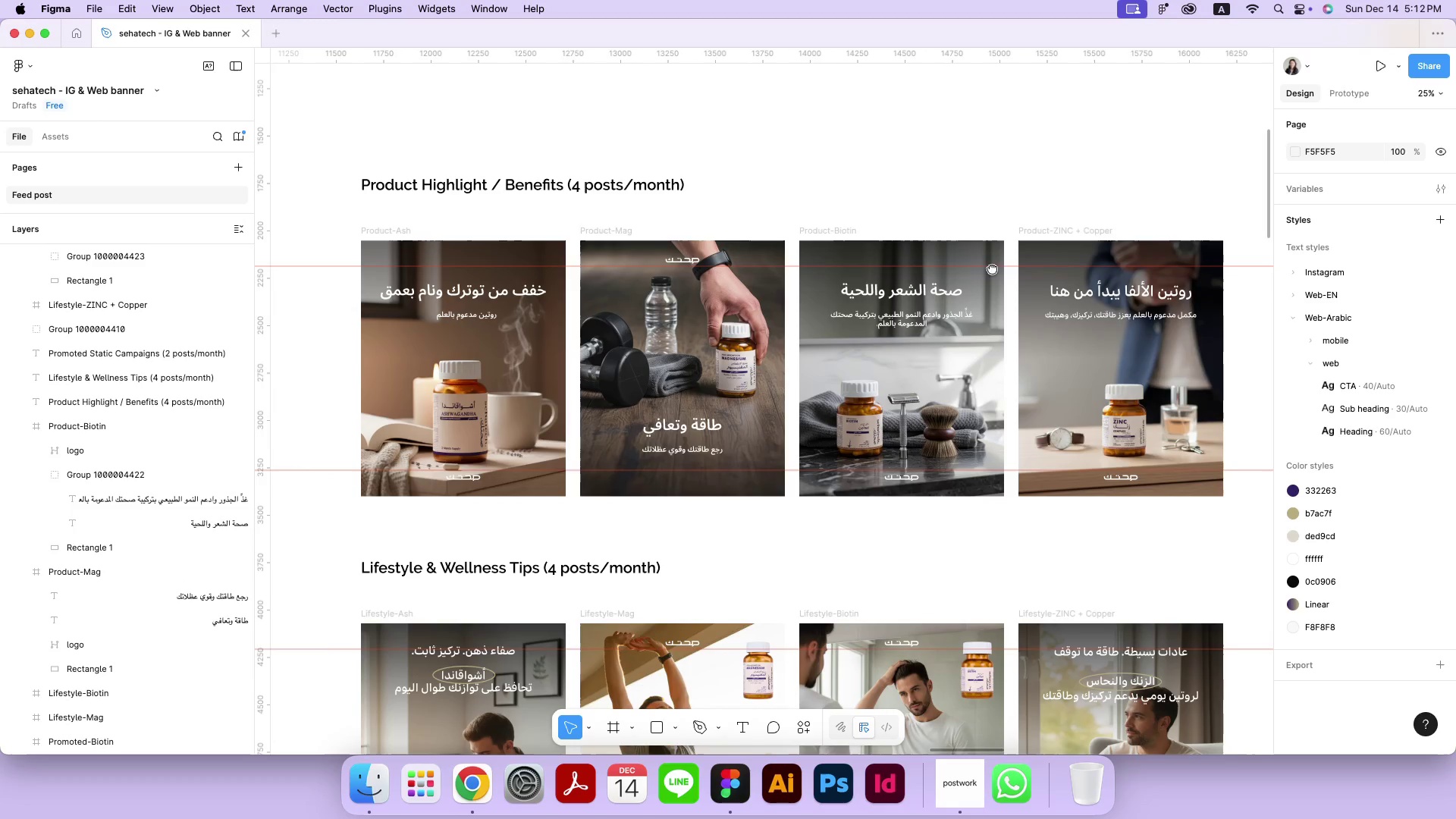 
left_click_drag(start_coordinate=[1050, 276], to_coordinate=[992, 268])
 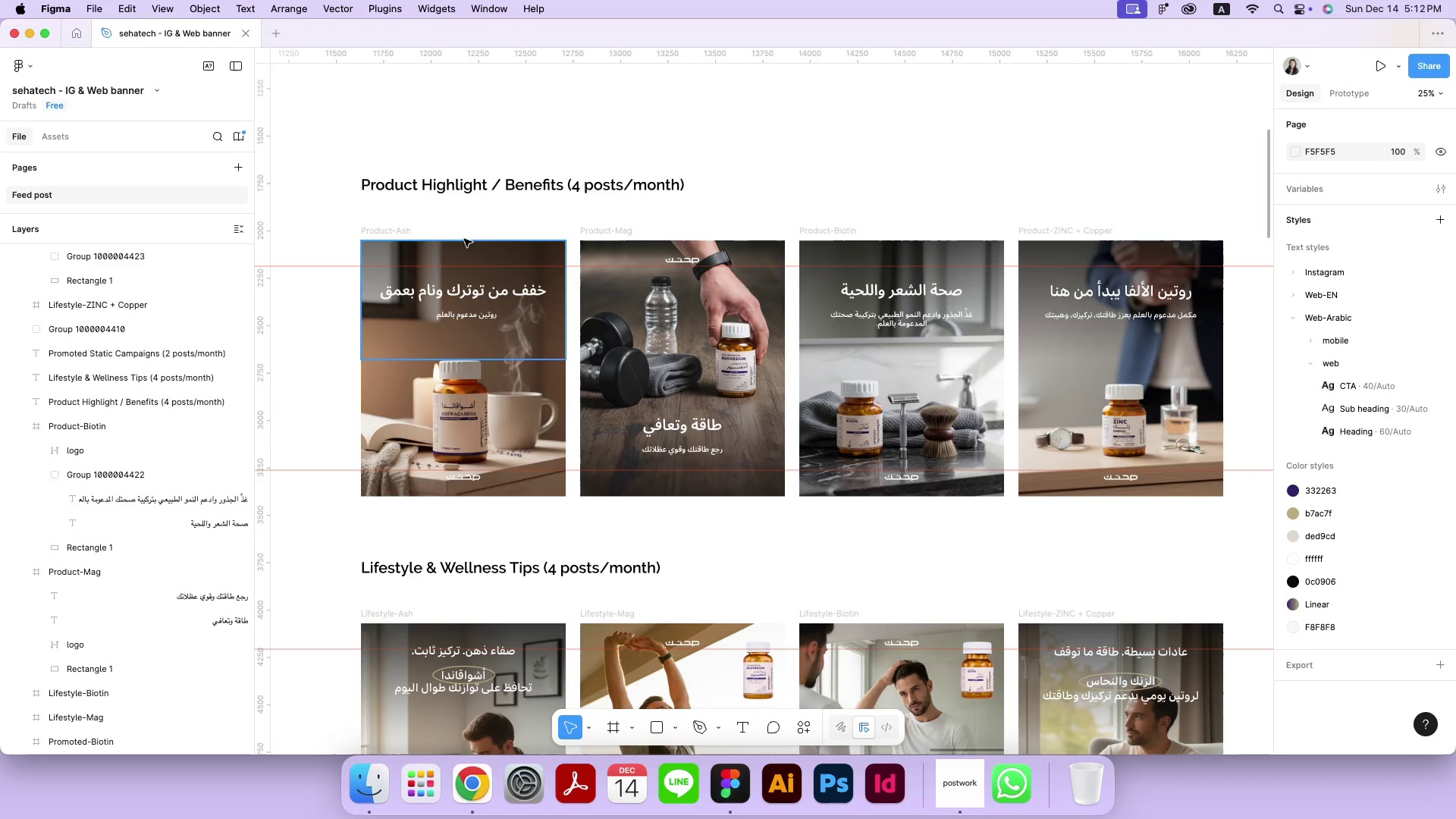 
left_click([405, 233])
 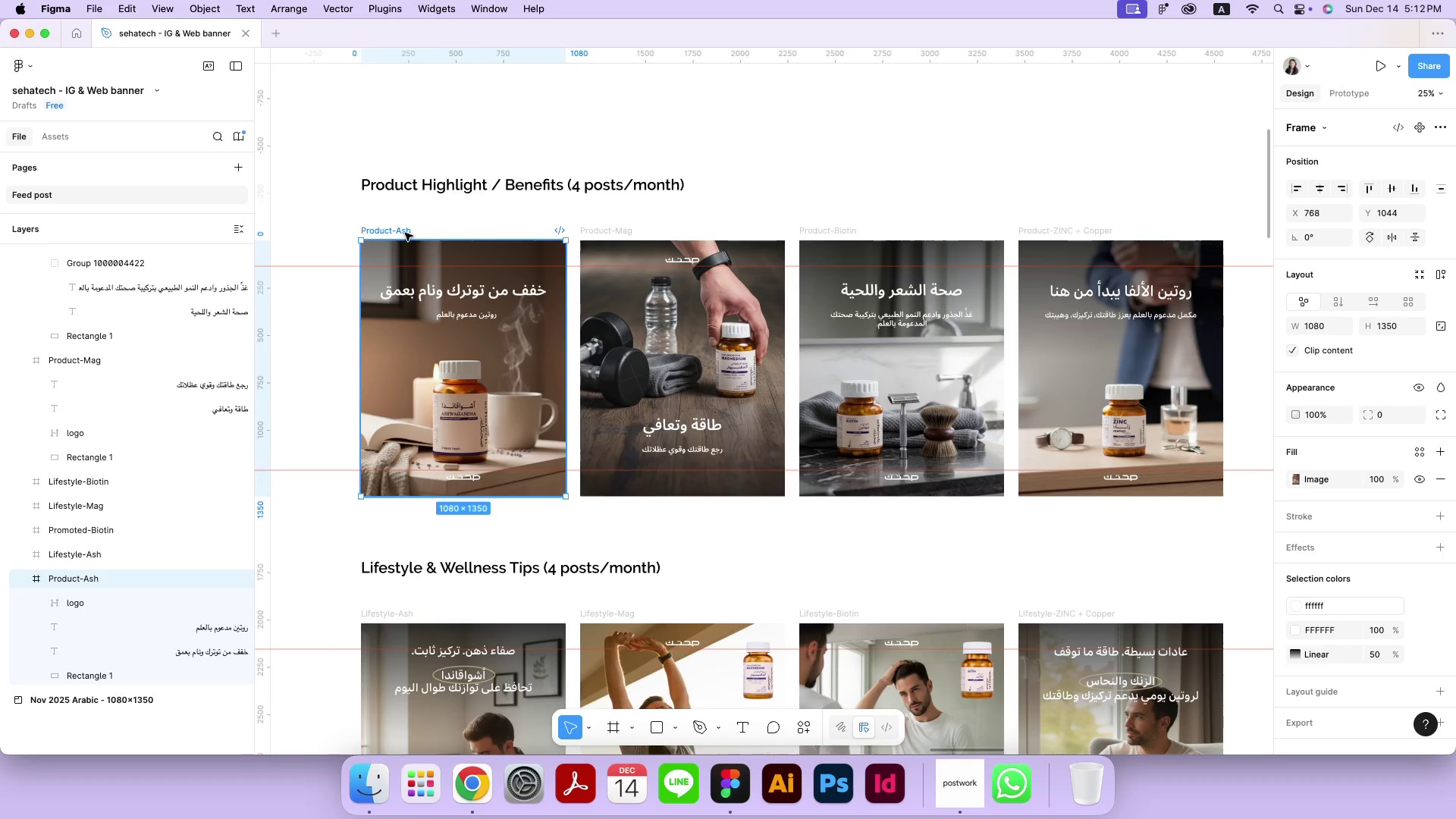 
left_click_drag(start_coordinate=[471, 481], to_coordinate=[472, 469])
 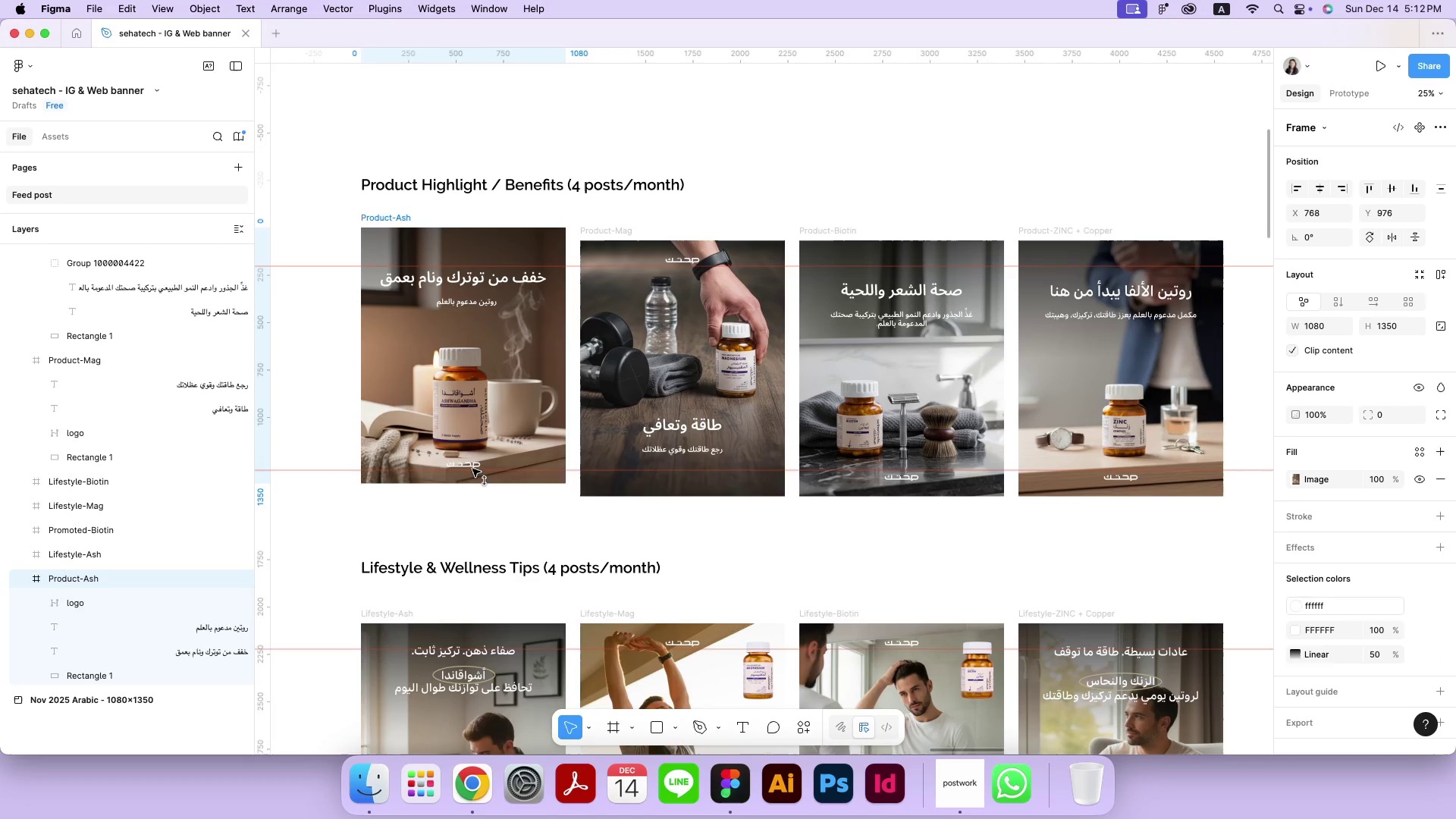 
hold_key(key=ShiftLeft, duration=0.54)
 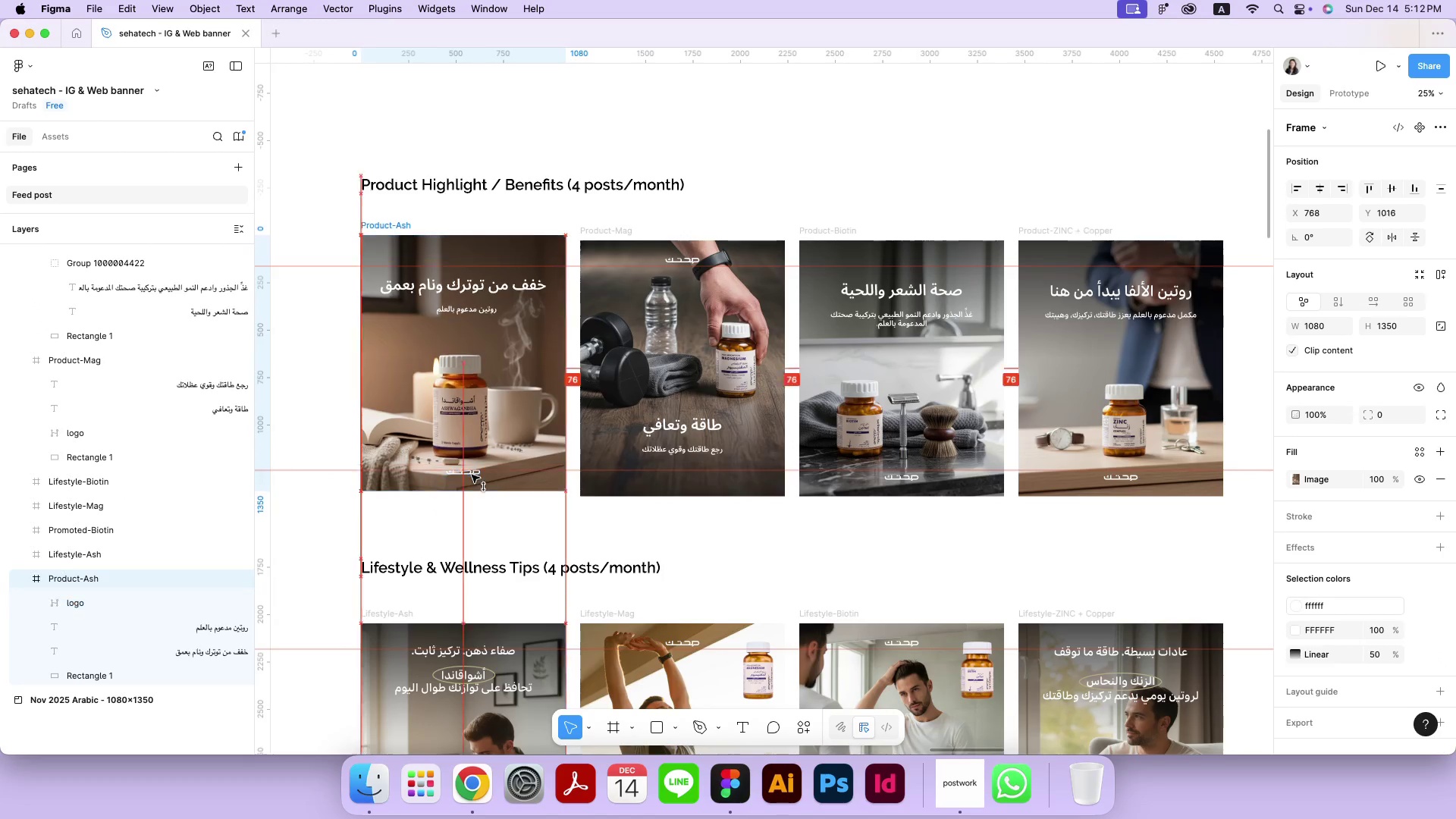 
key(Meta+Z)
 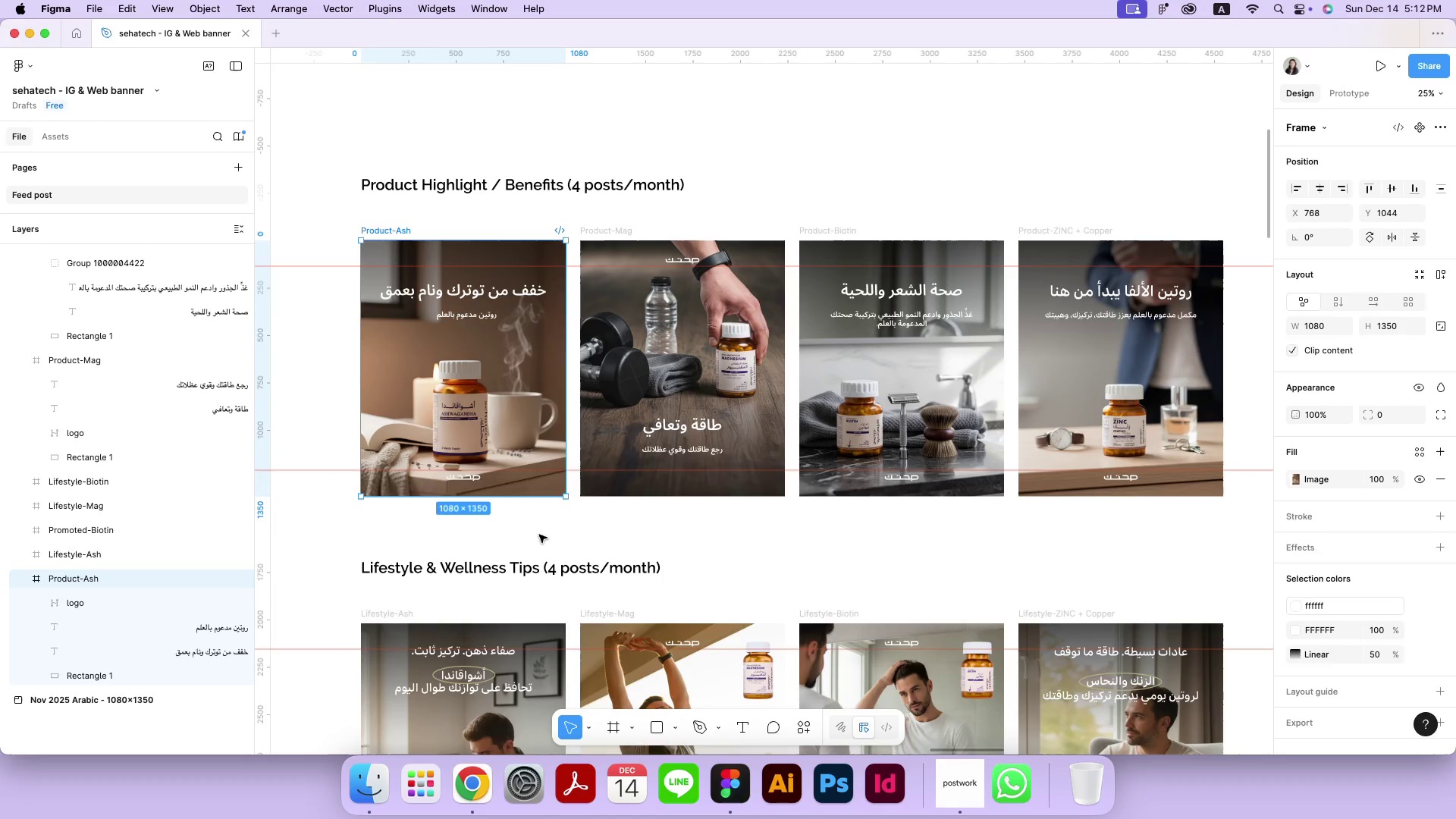 
left_click([542, 533])
 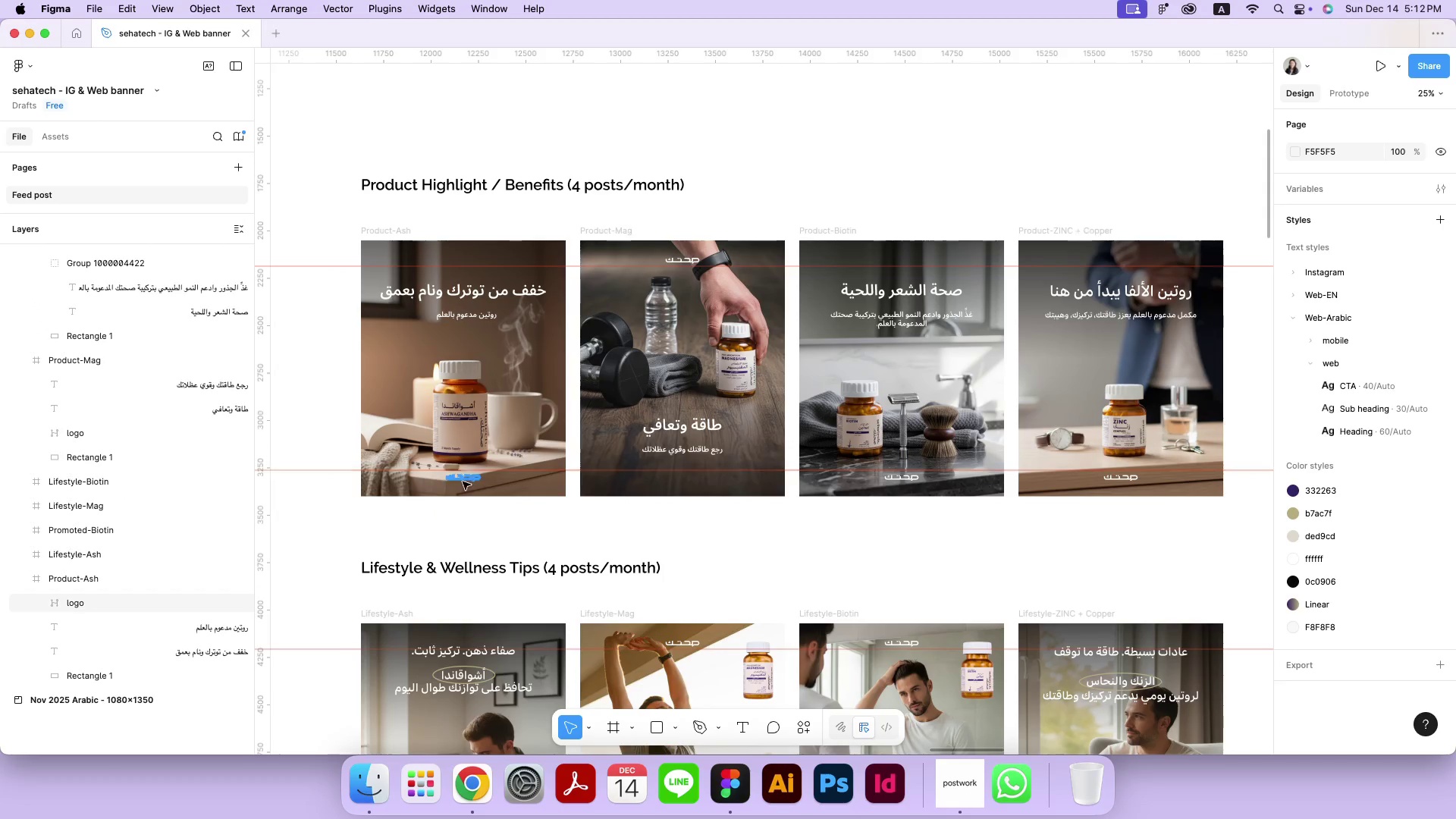 
left_click([463, 482])
 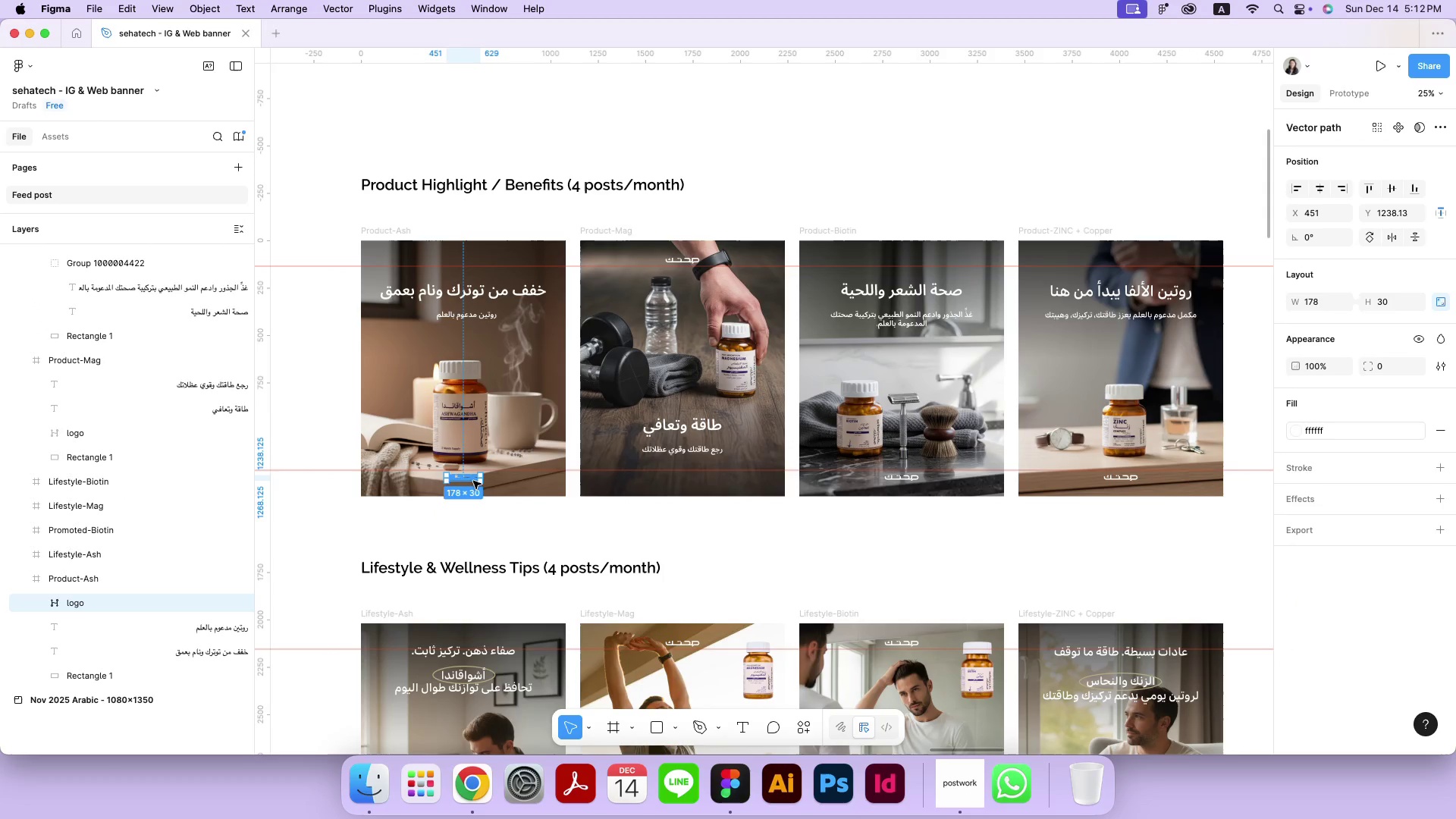 
left_click_drag(start_coordinate=[472, 479], to_coordinate=[476, 461])
 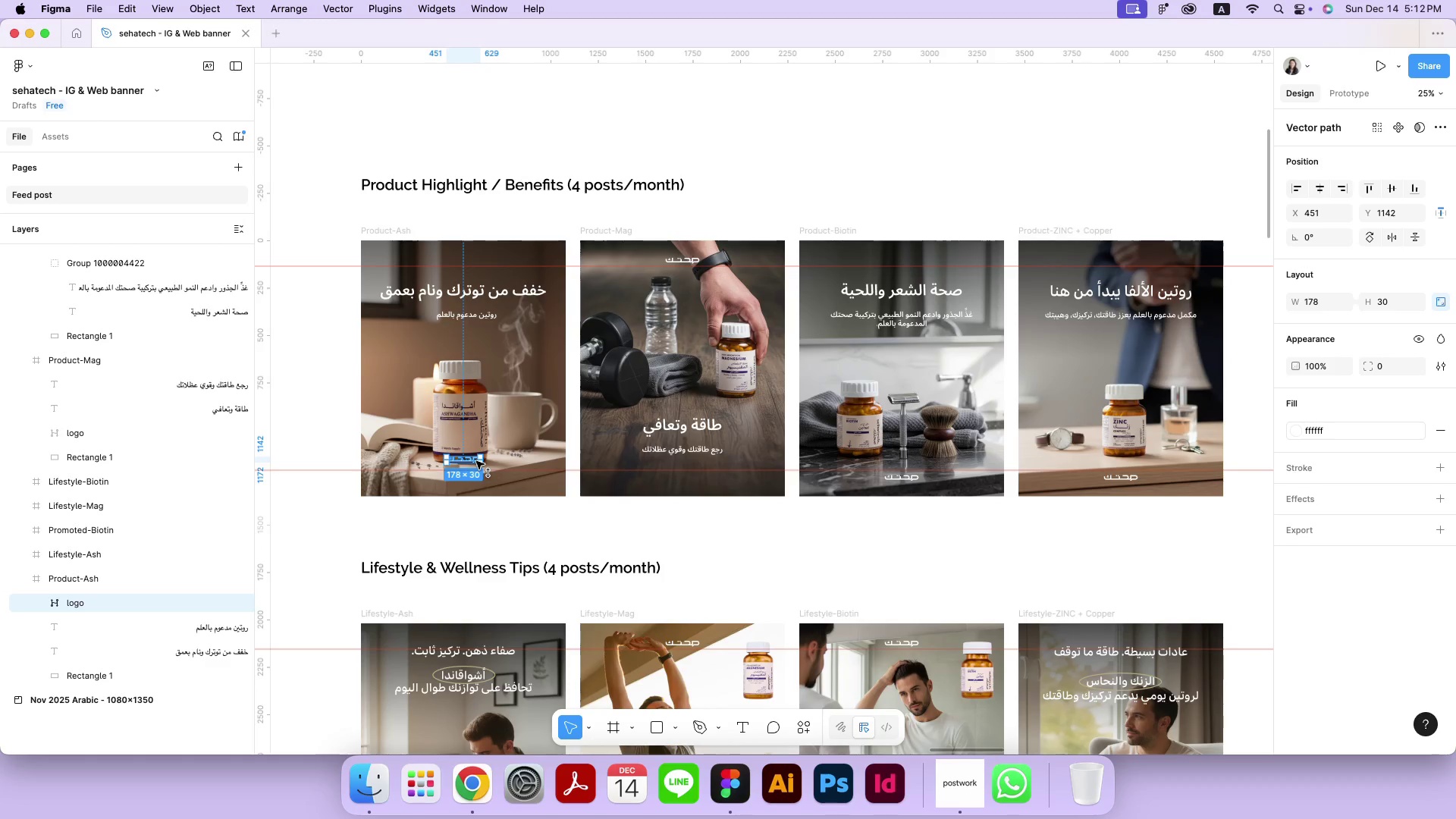 
hold_key(key=ShiftLeft, duration=2.95)
 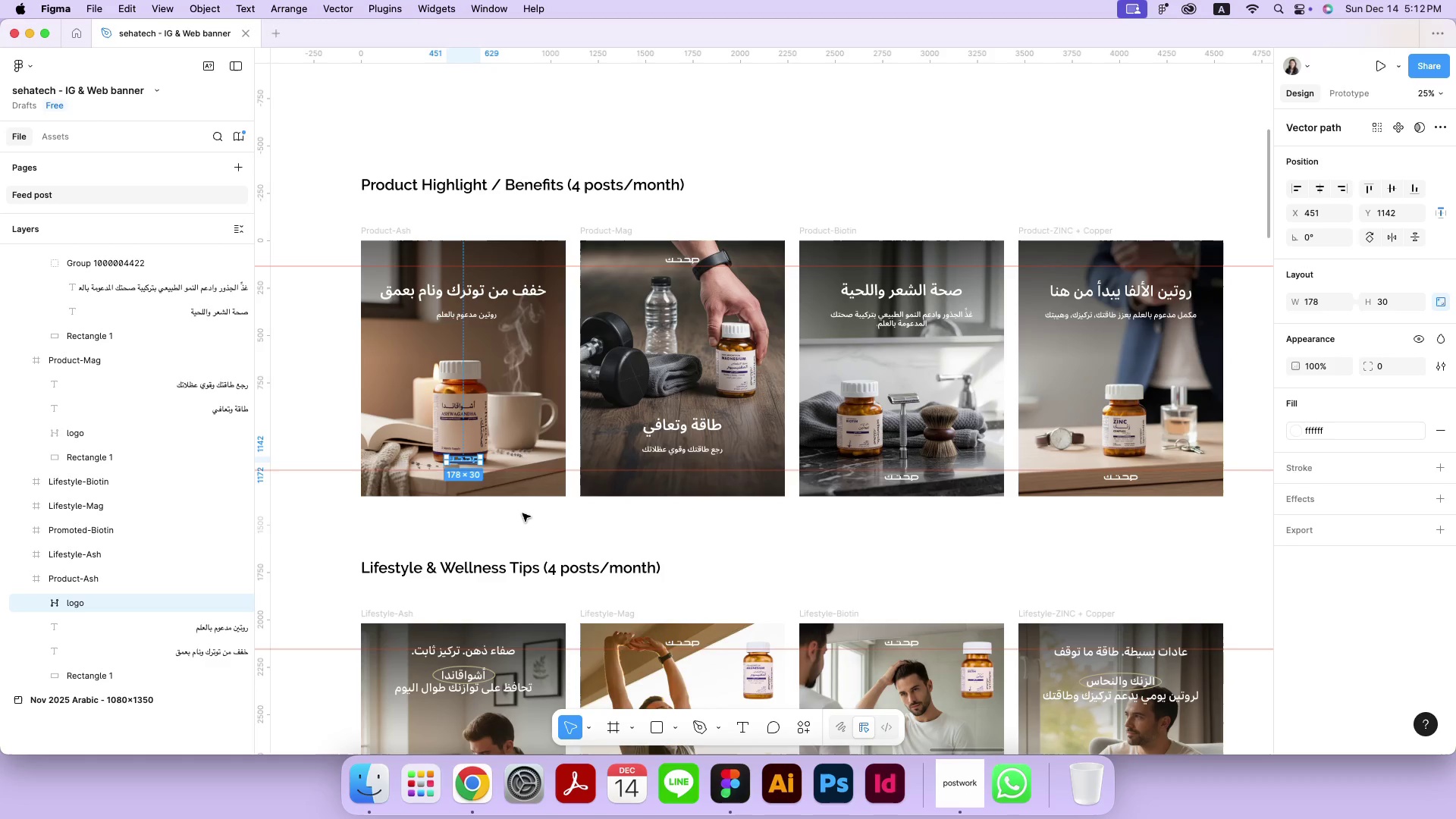 
left_click([522, 513])
 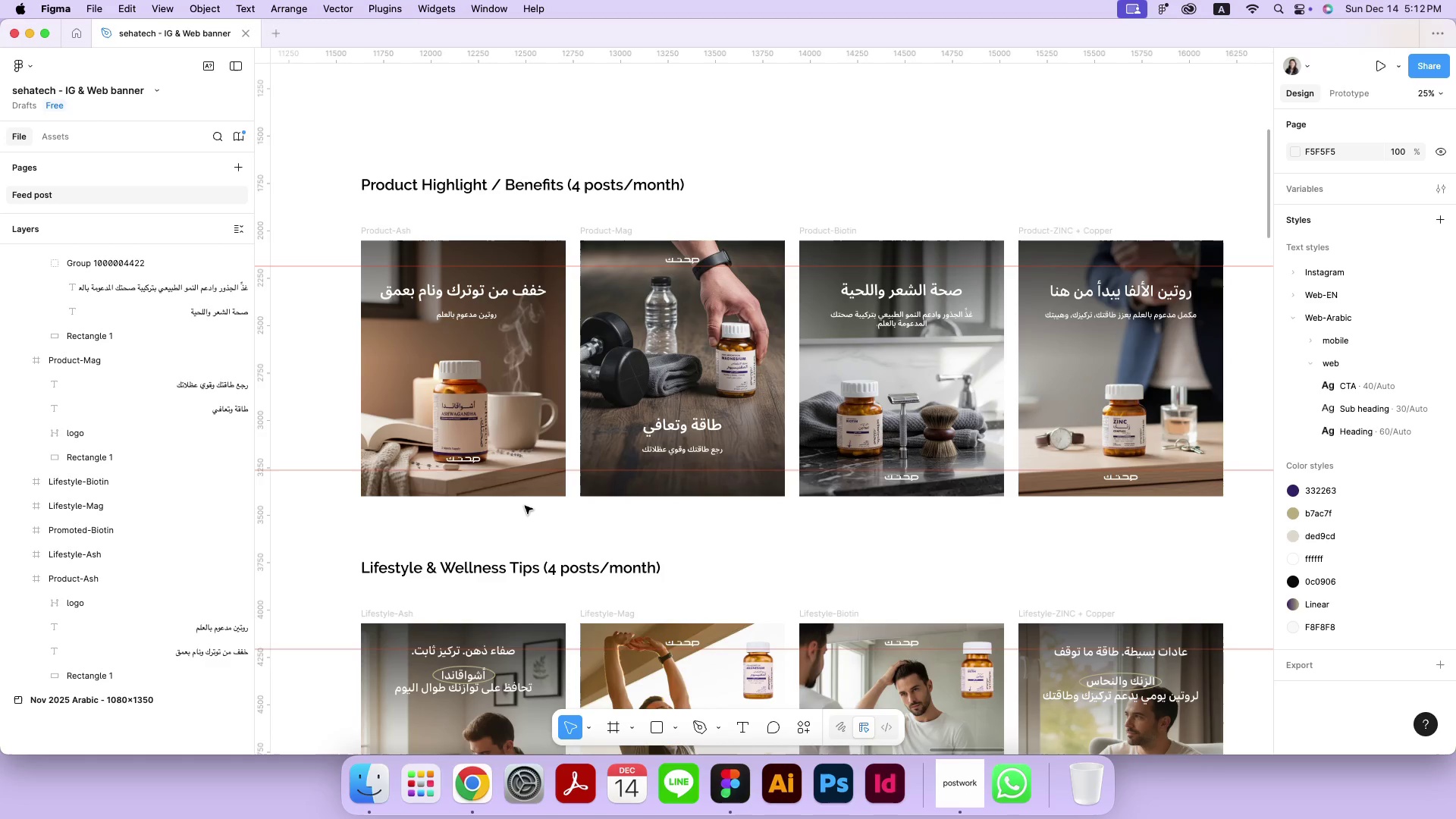 
wait(15.45)
 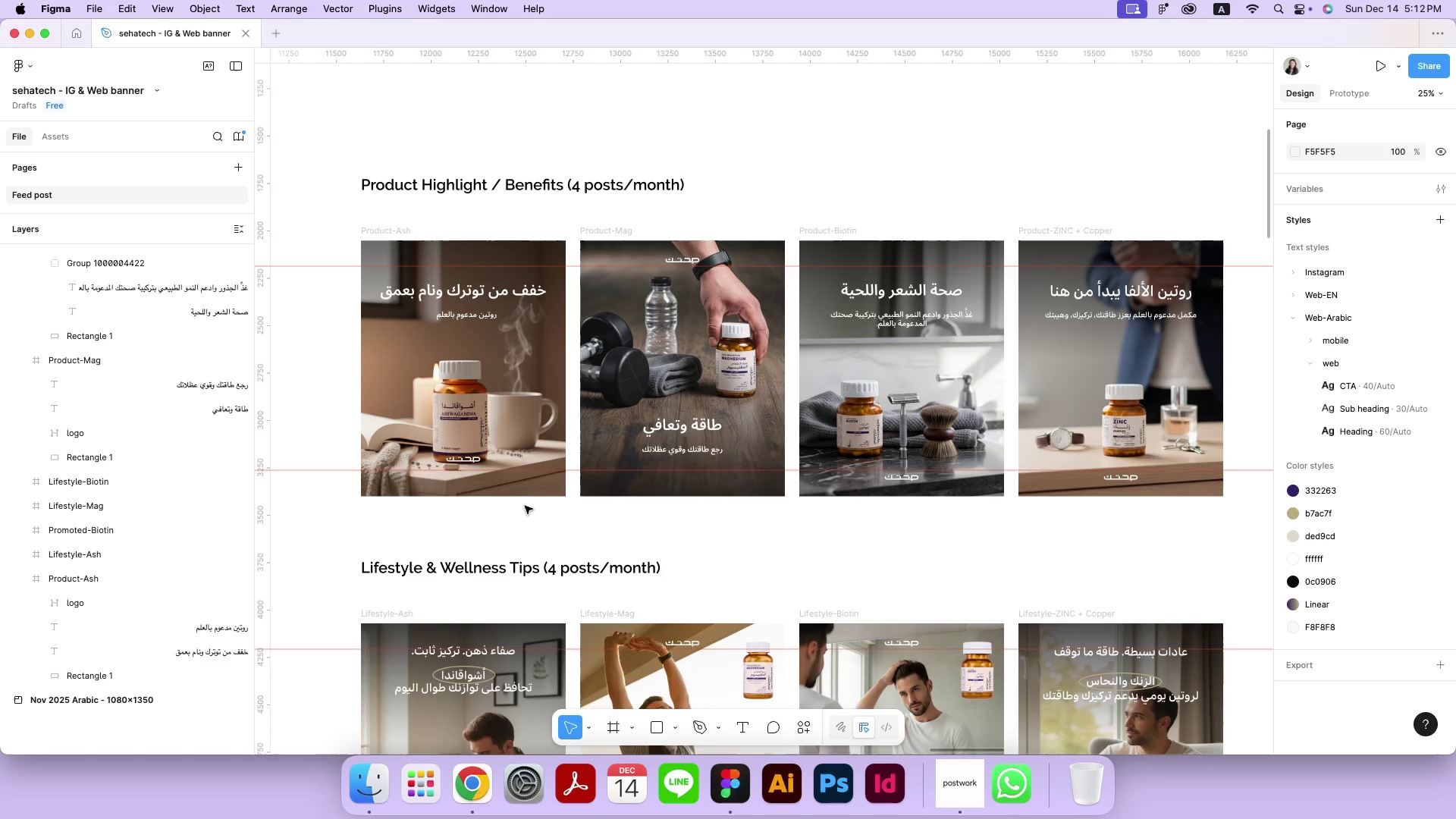 
left_click([538, 521])
 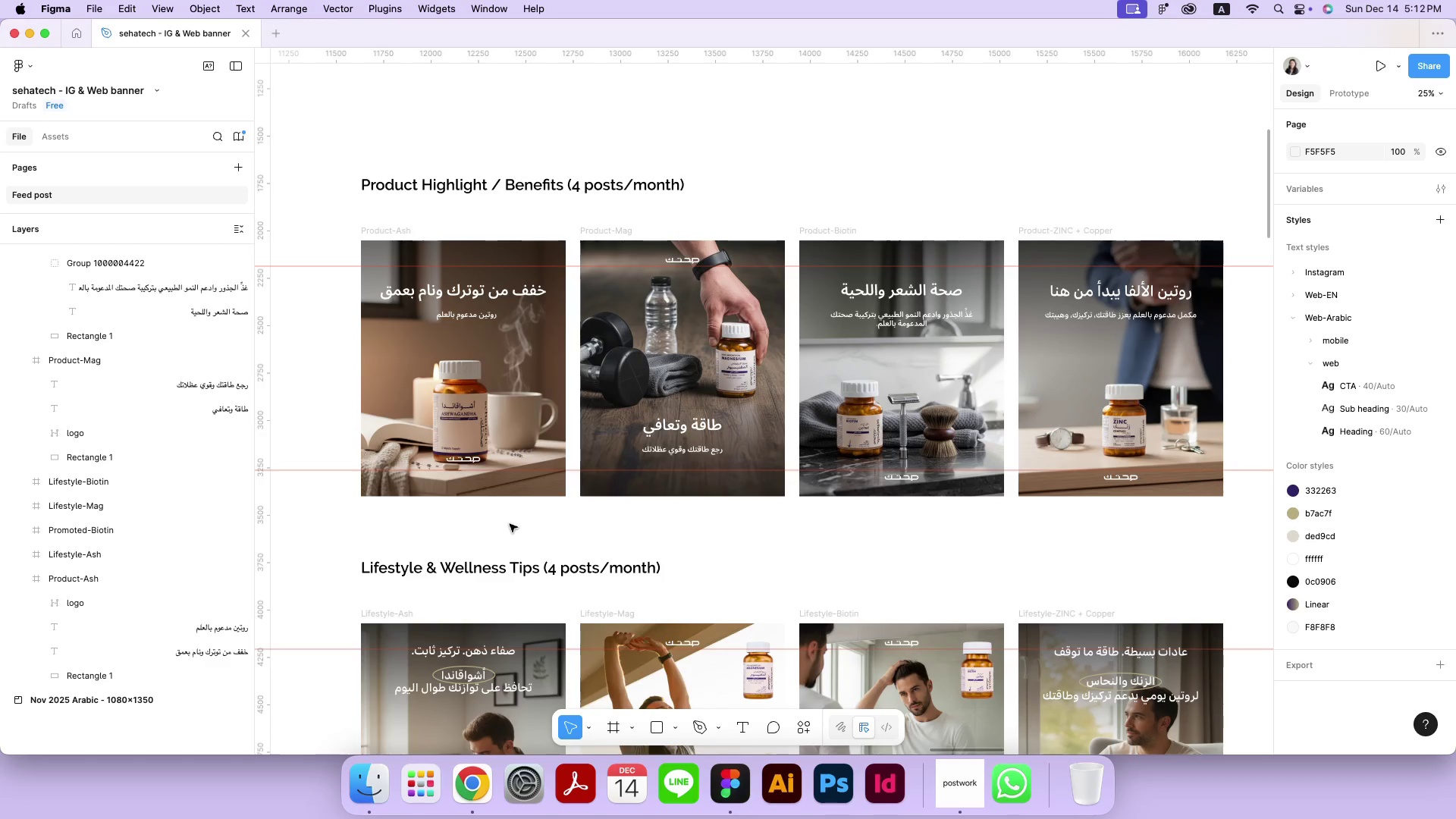 
left_click_drag(start_coordinate=[267, 486], to_coordinate=[250, 489])
 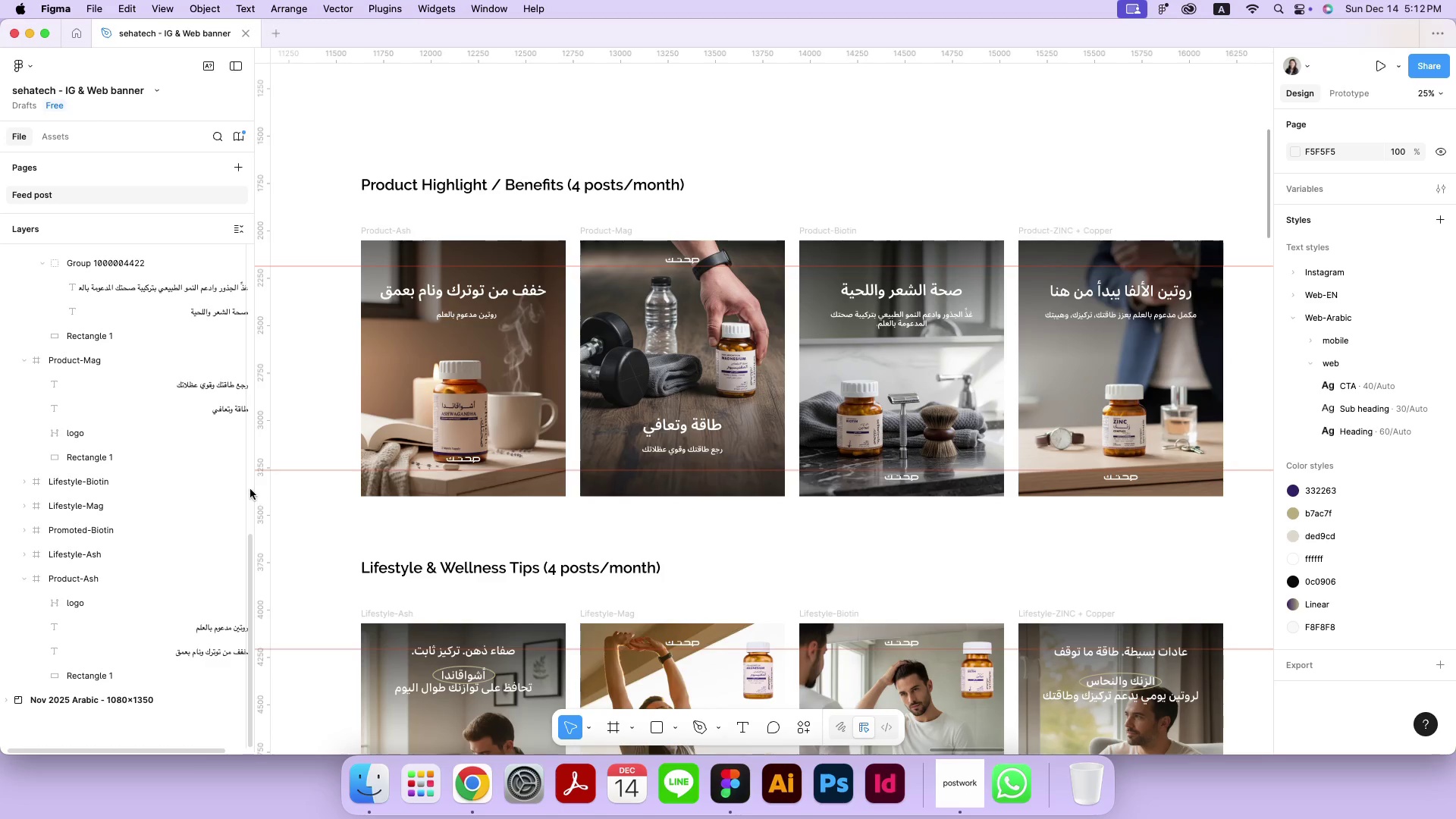 
left_click_drag(start_coordinate=[255, 487], to_coordinate=[263, 485])
 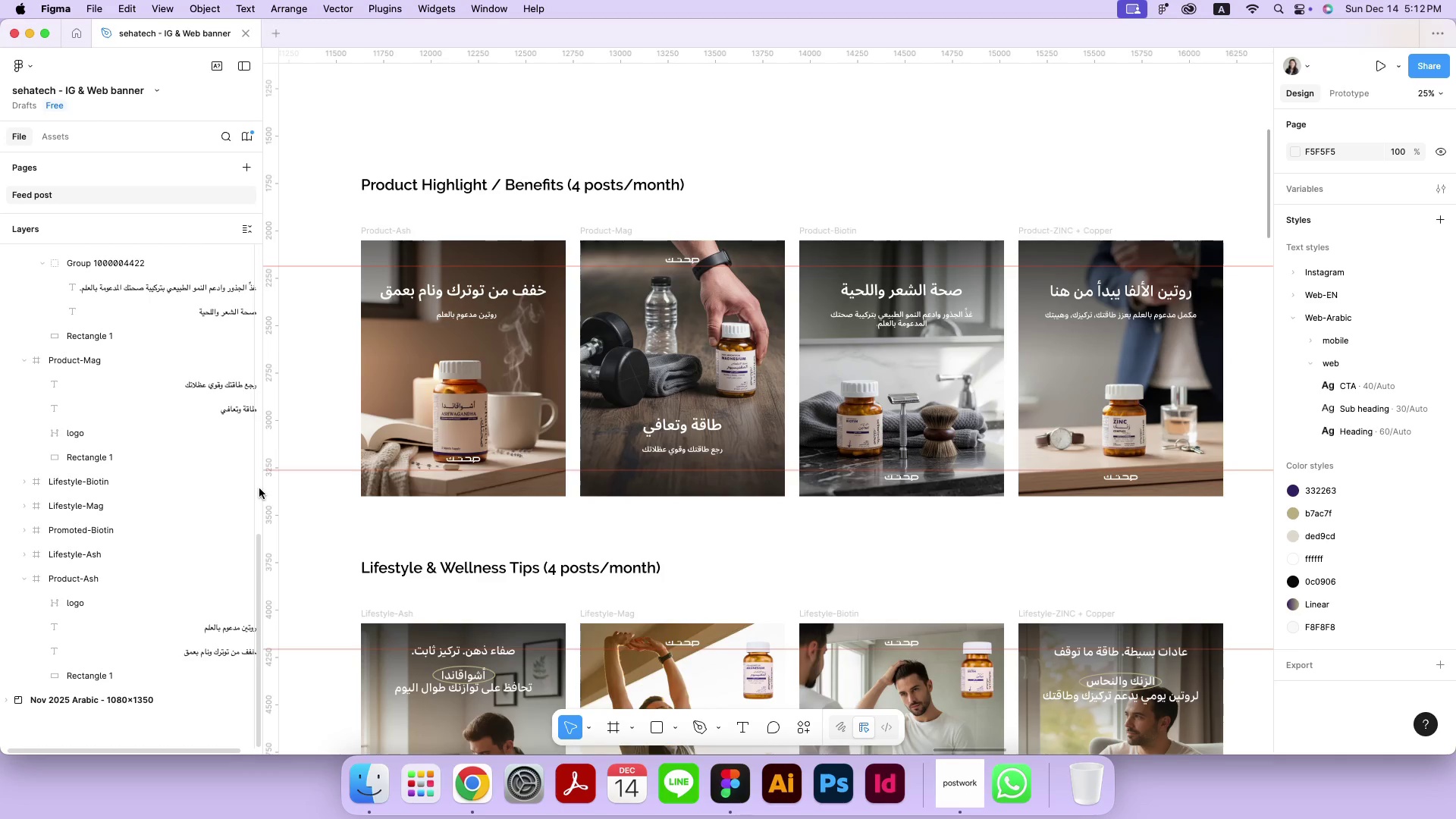 
left_click_drag(start_coordinate=[263, 487], to_coordinate=[208, 494])
 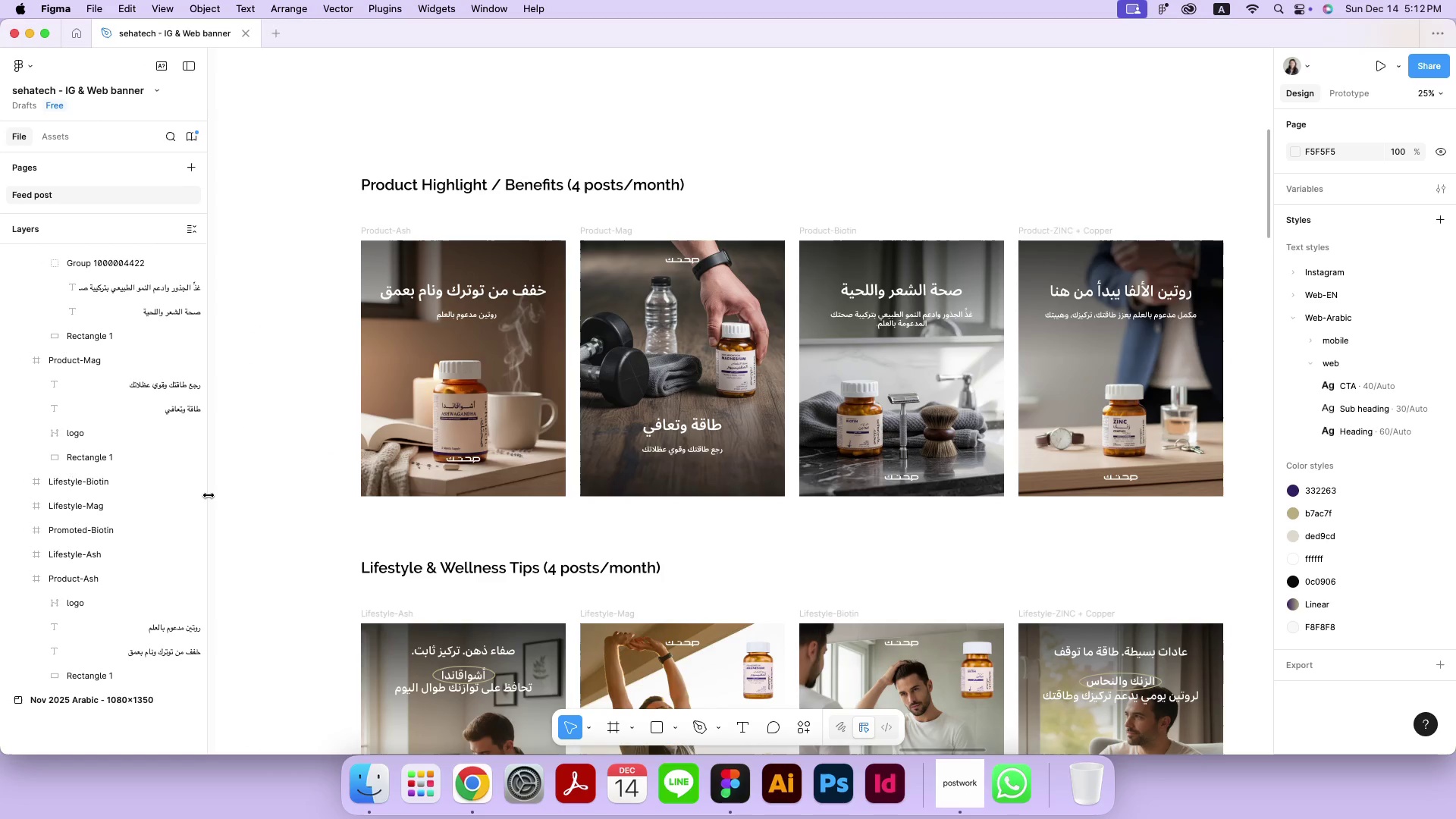 
left_click([305, 494])
 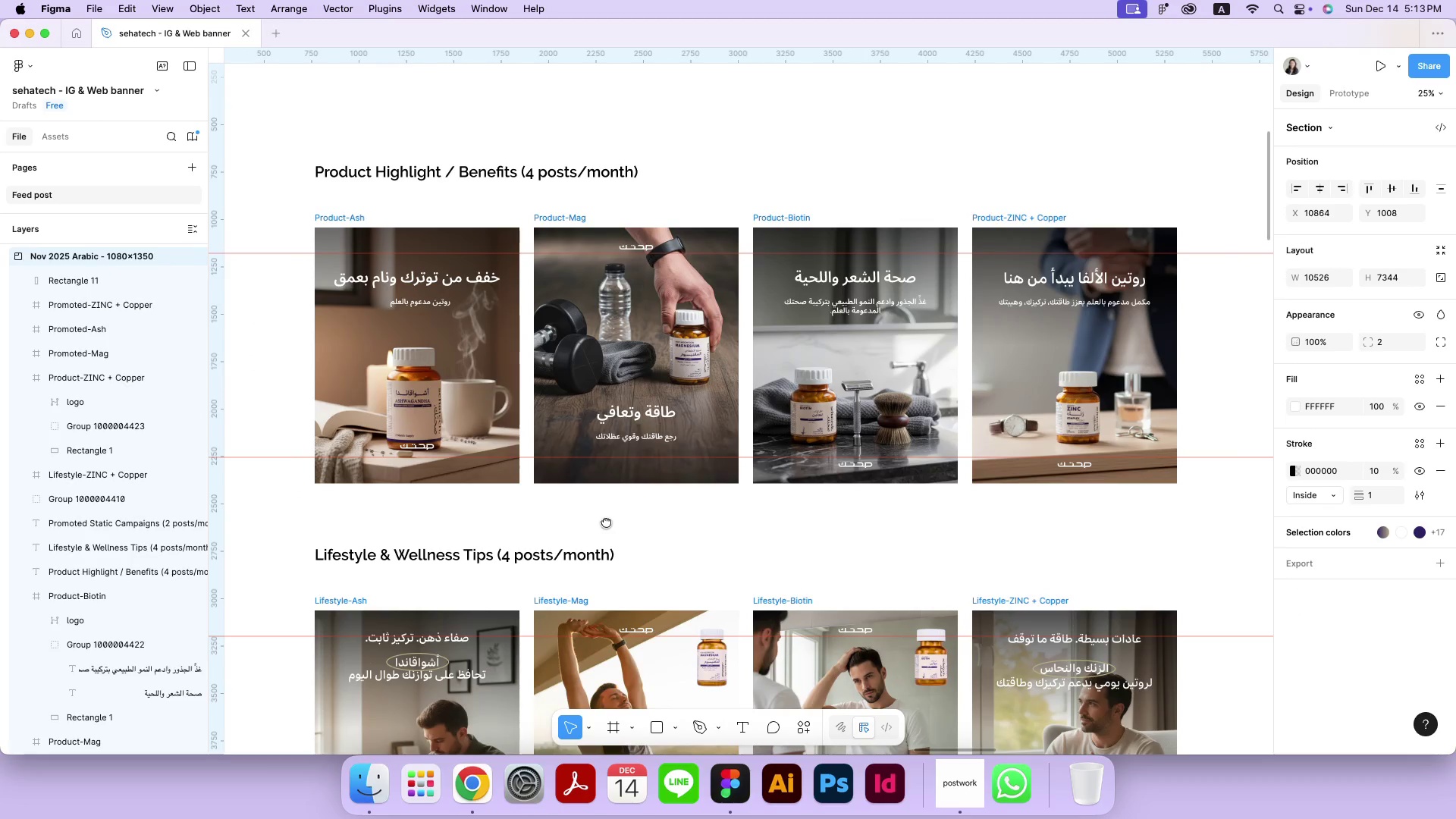 
hold_key(key=Space, duration=1.51)
 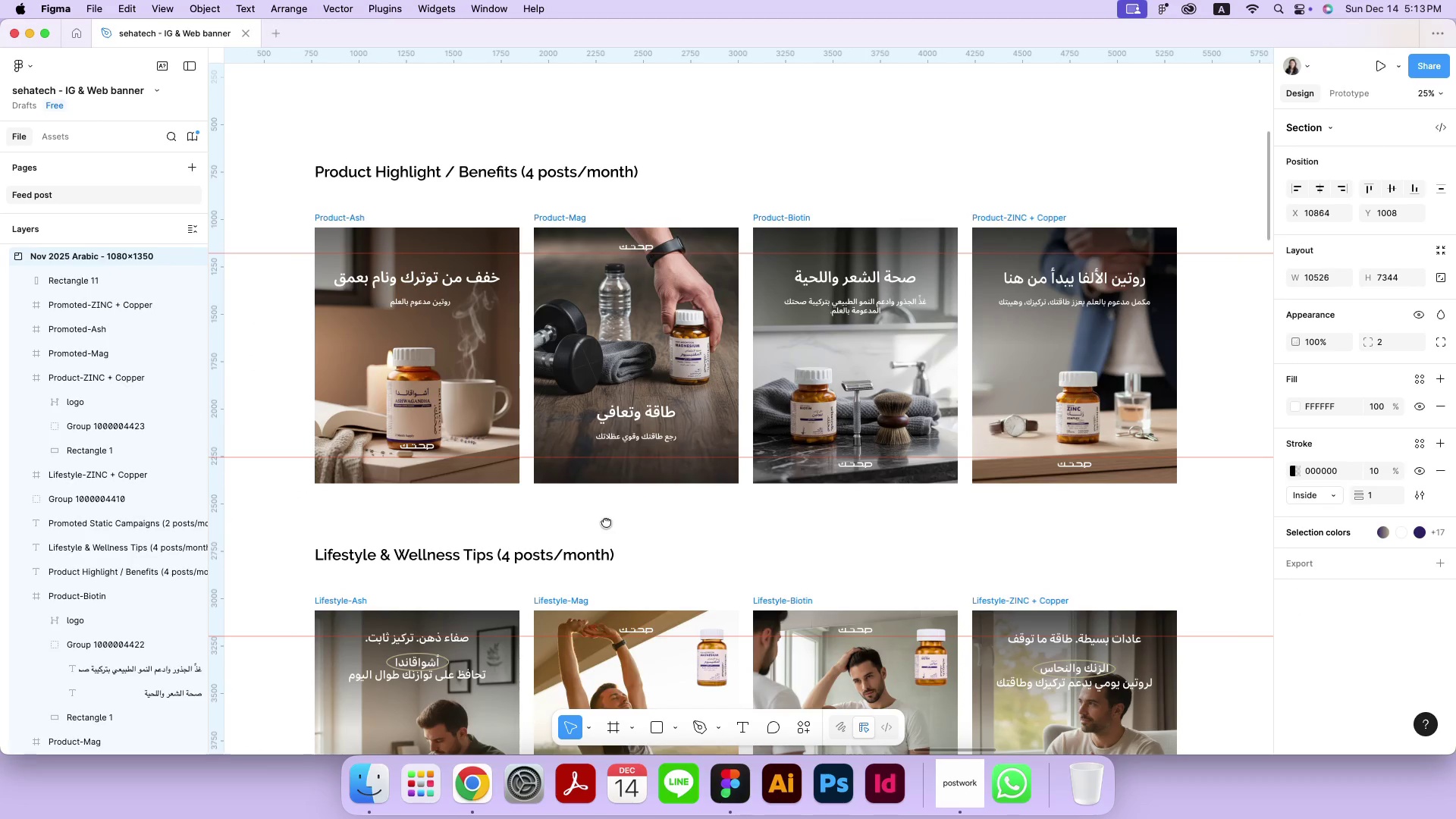 
left_click_drag(start_coordinate=[651, 535], to_coordinate=[626, 530])
 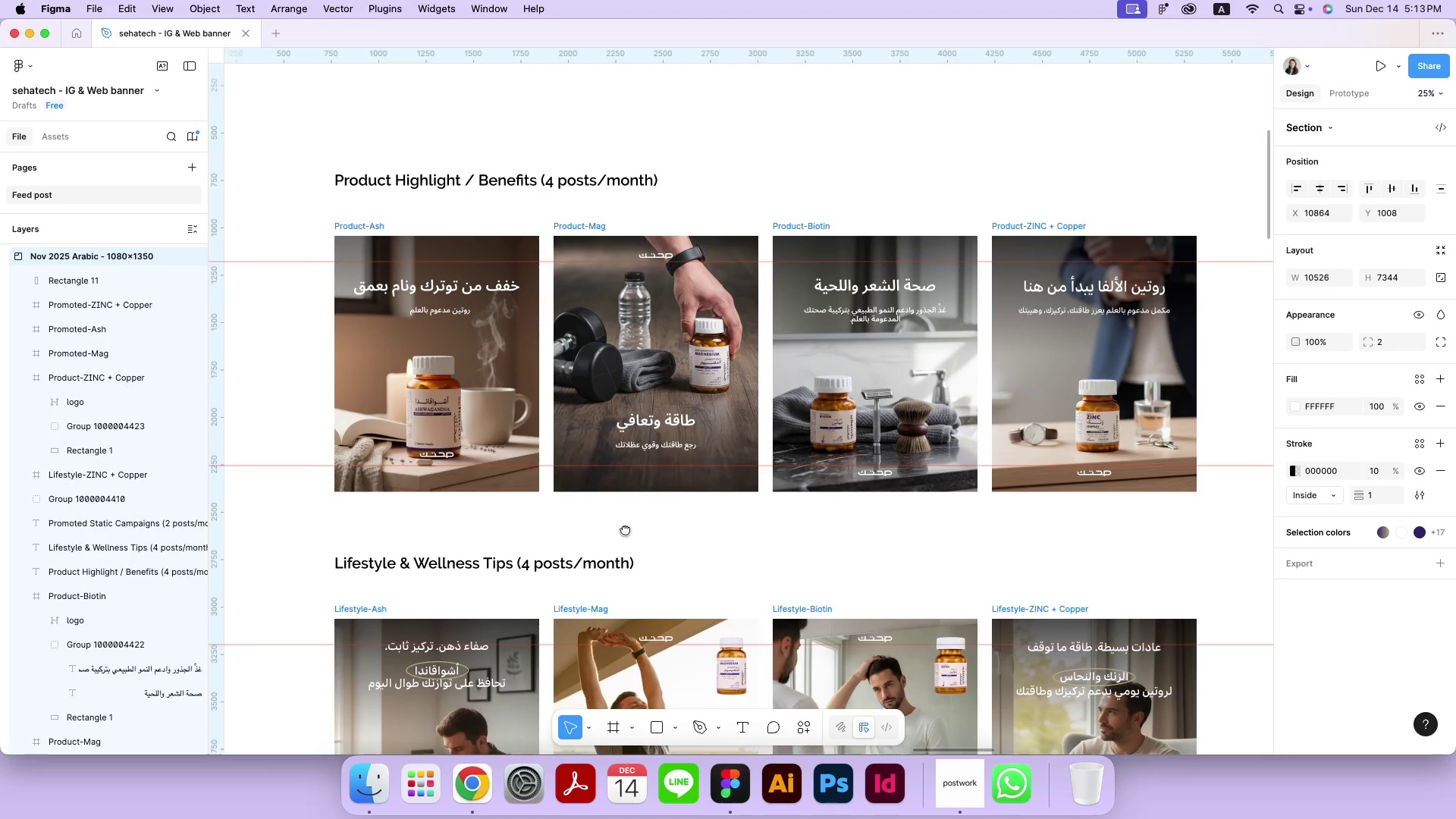 
hold_key(key=Space, duration=1.51)
 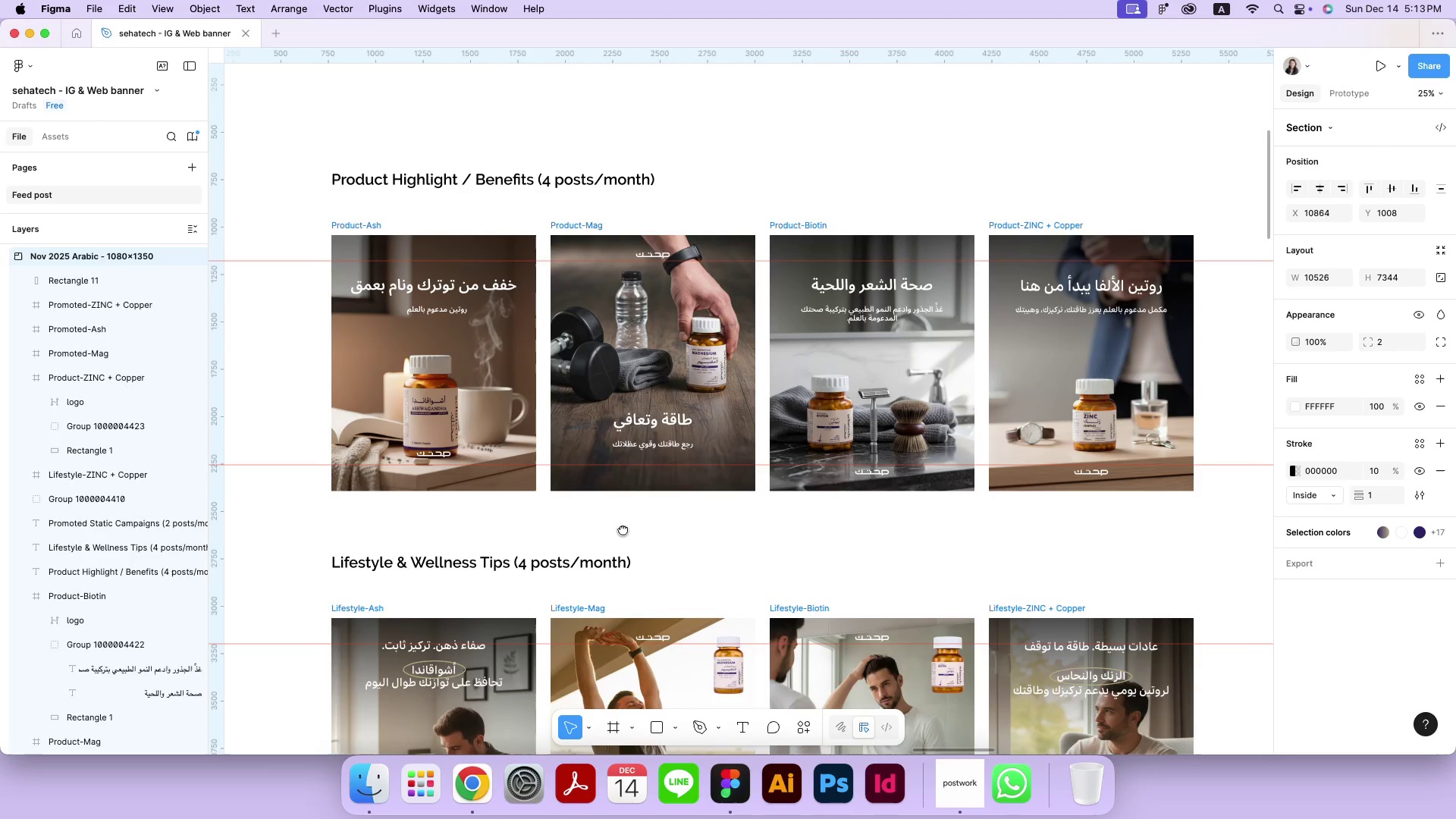 
key(Space)
 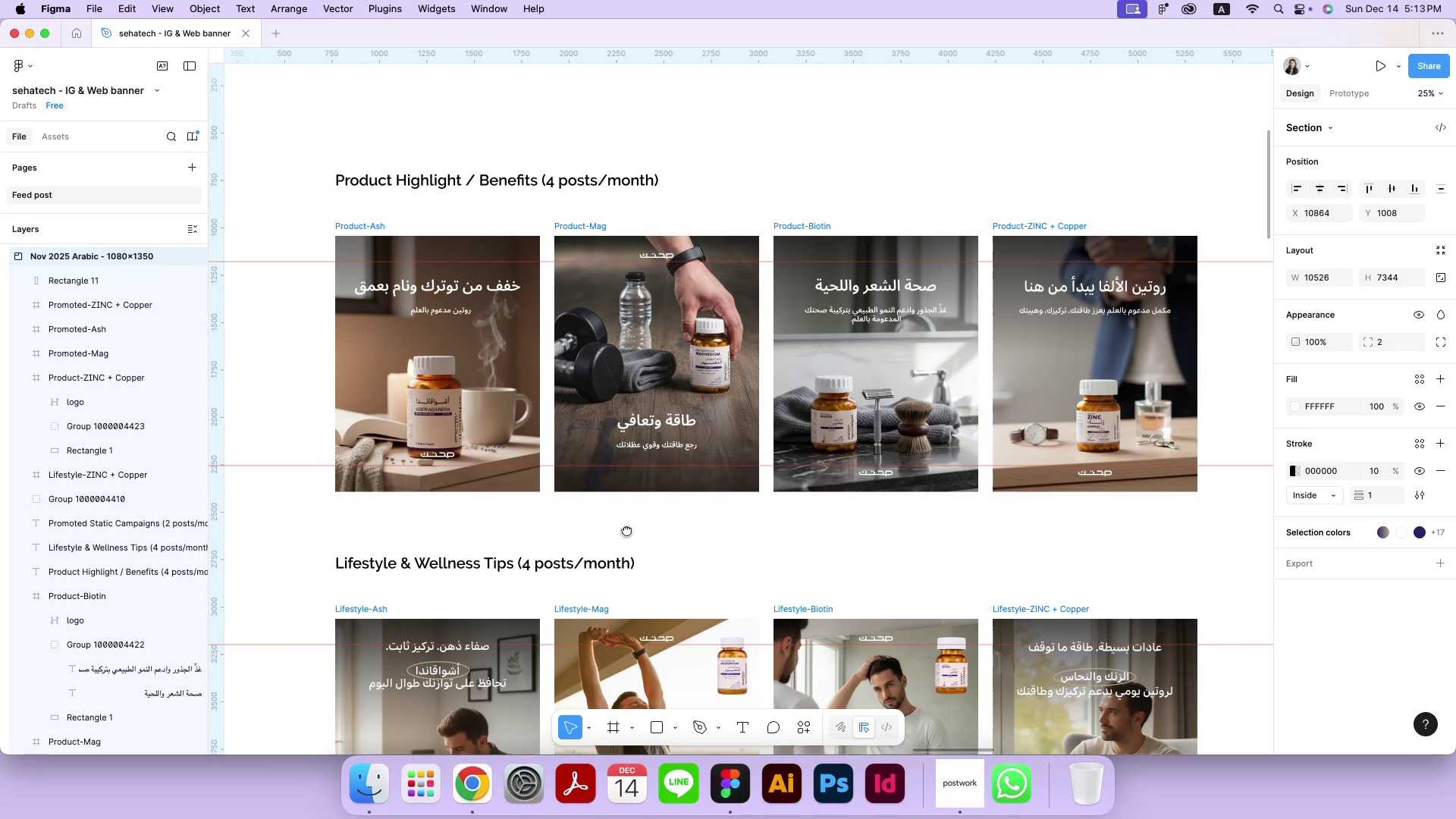 
key(Space)
 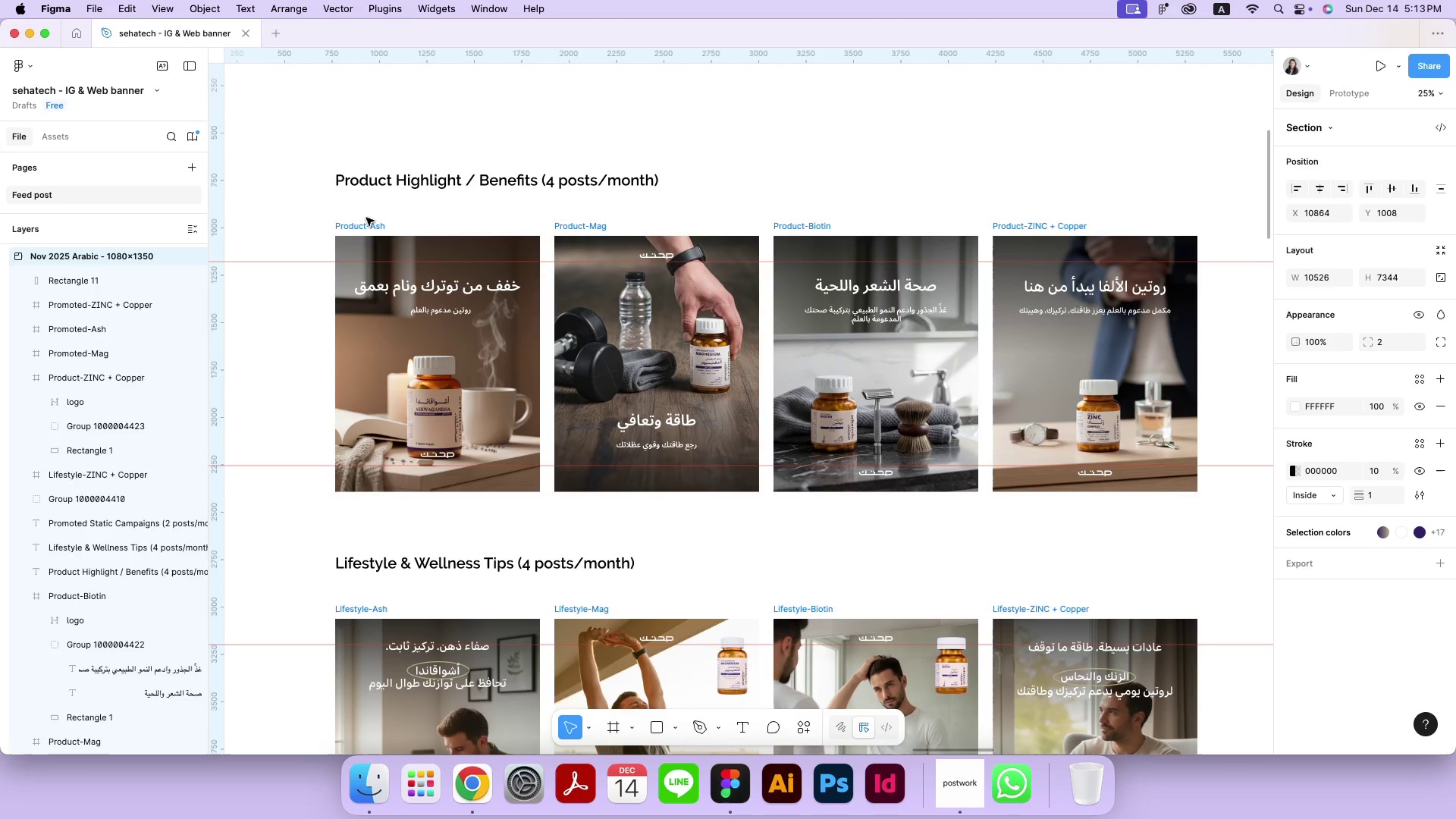 
left_click([367, 225])
 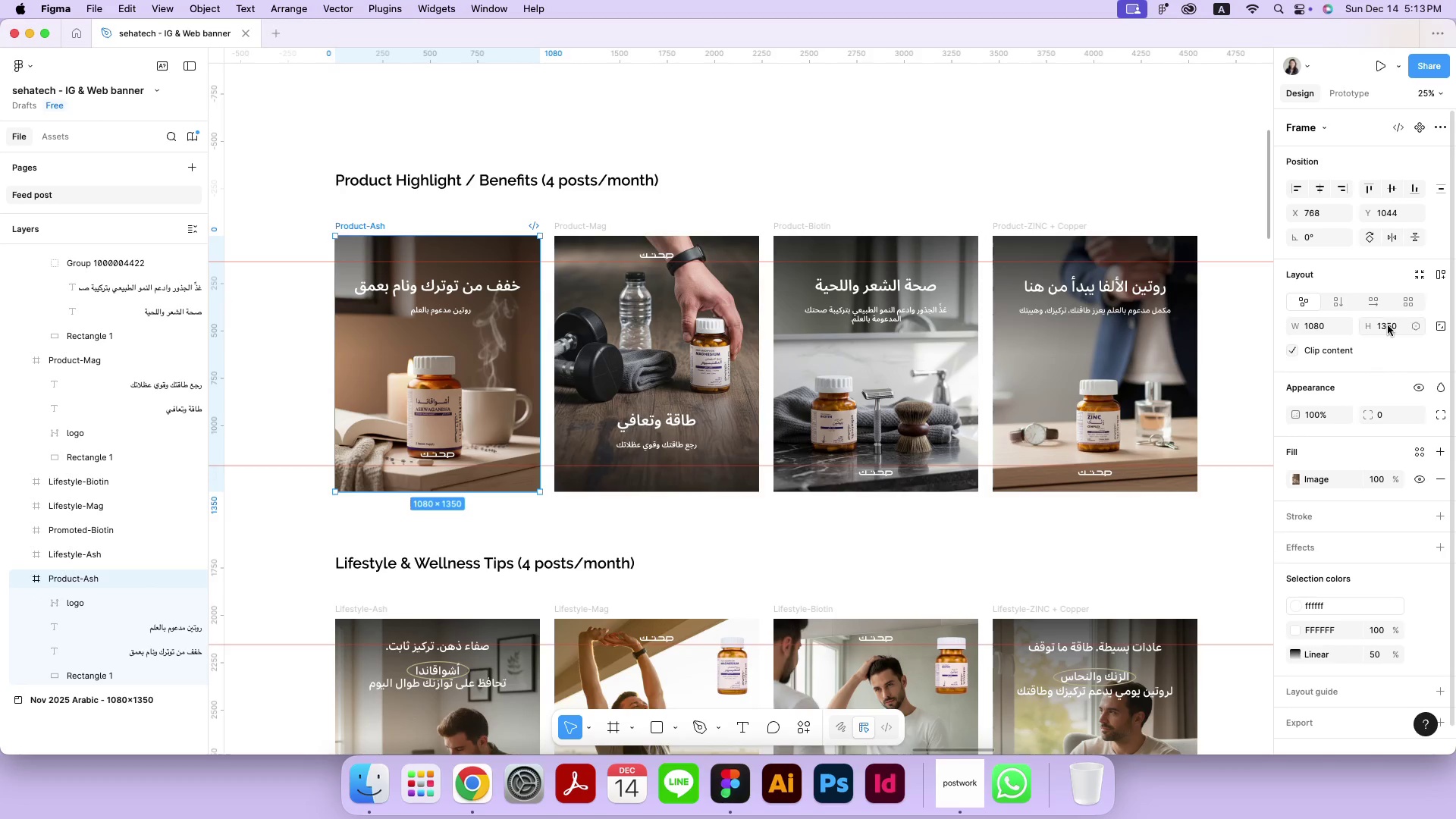 
left_click([1391, 325])
 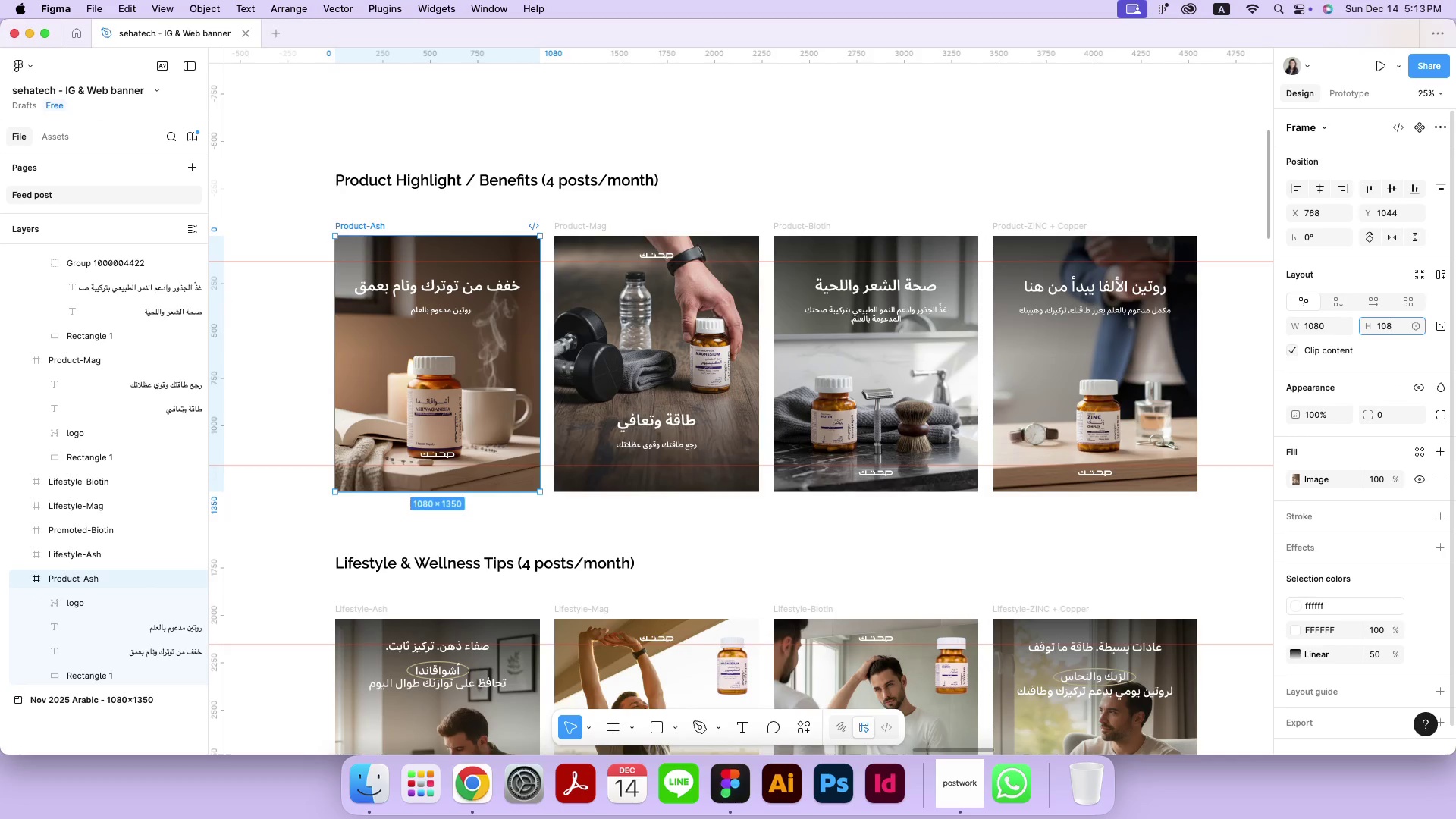 
type(1080)
 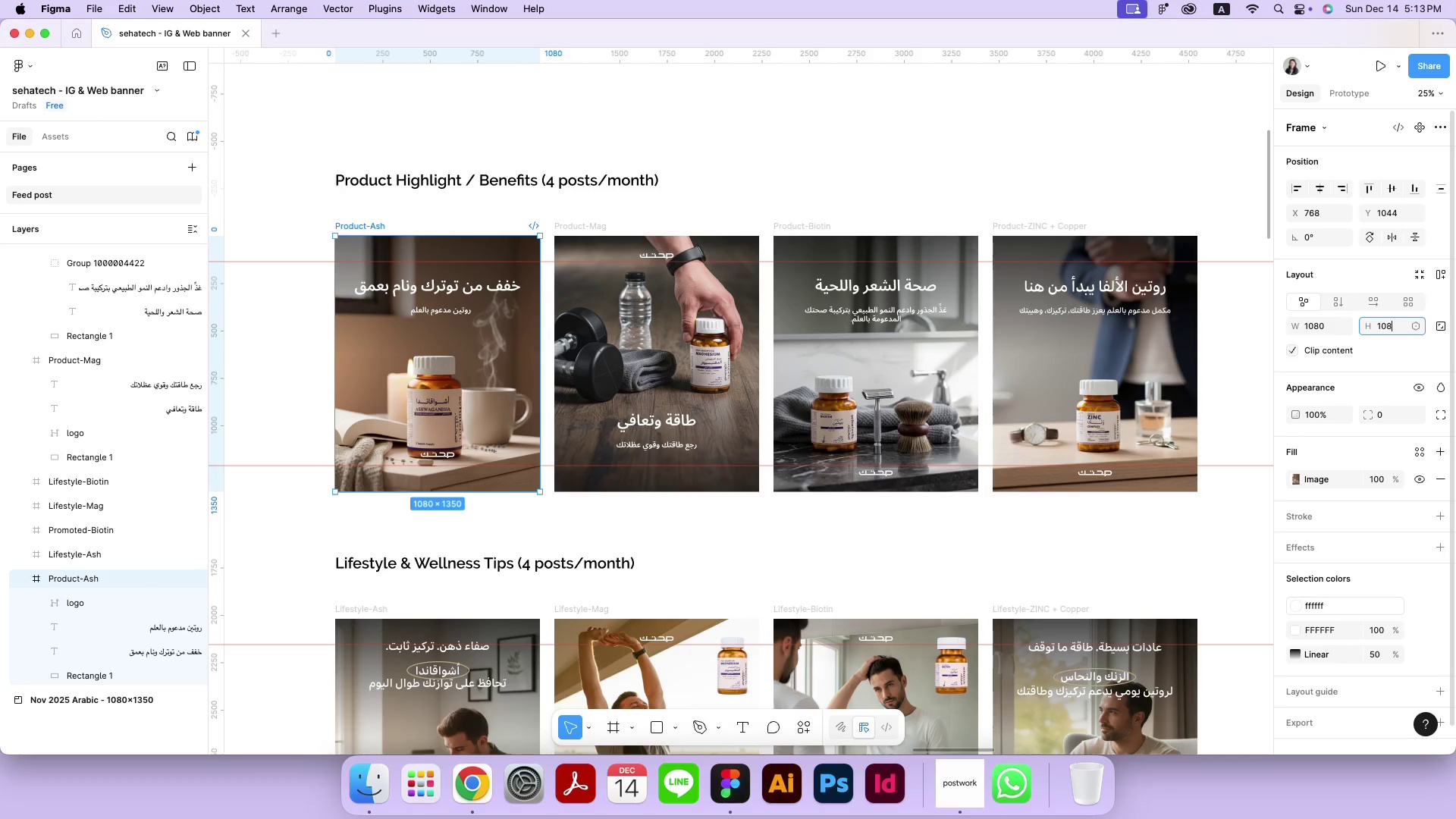 
key(Enter)
 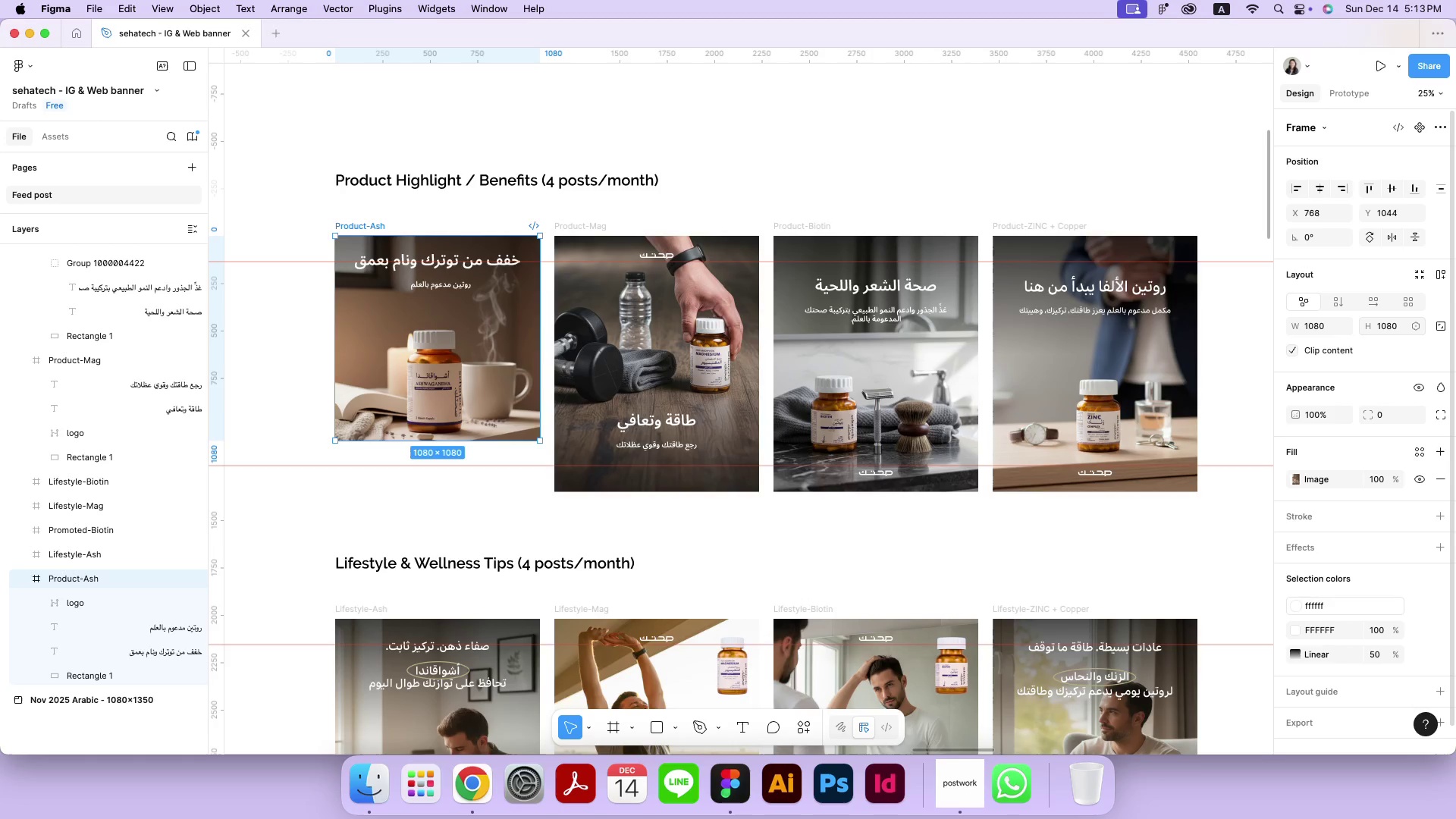 
wait(16.43)
 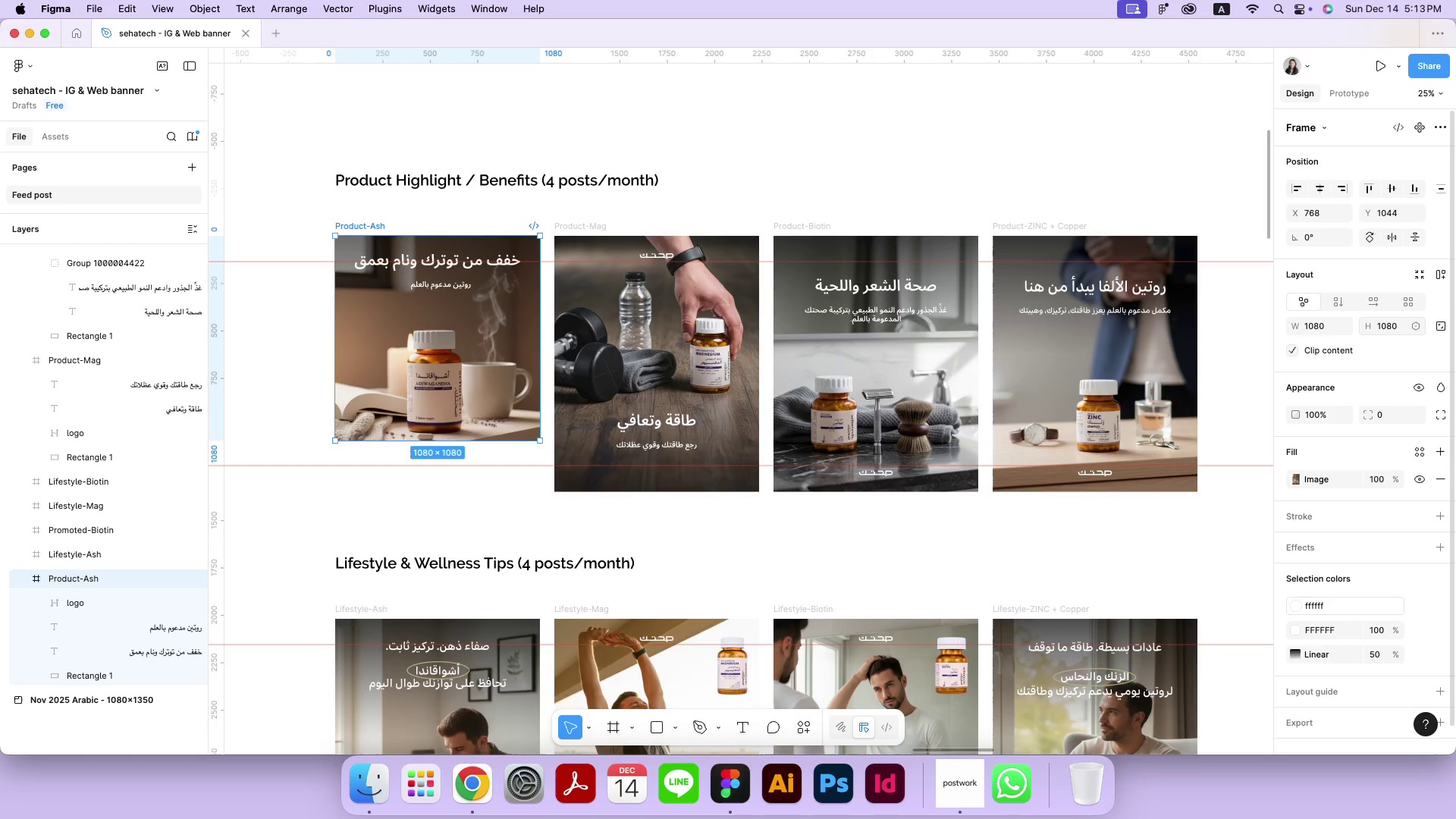 
key(Meta+CommandLeft)
 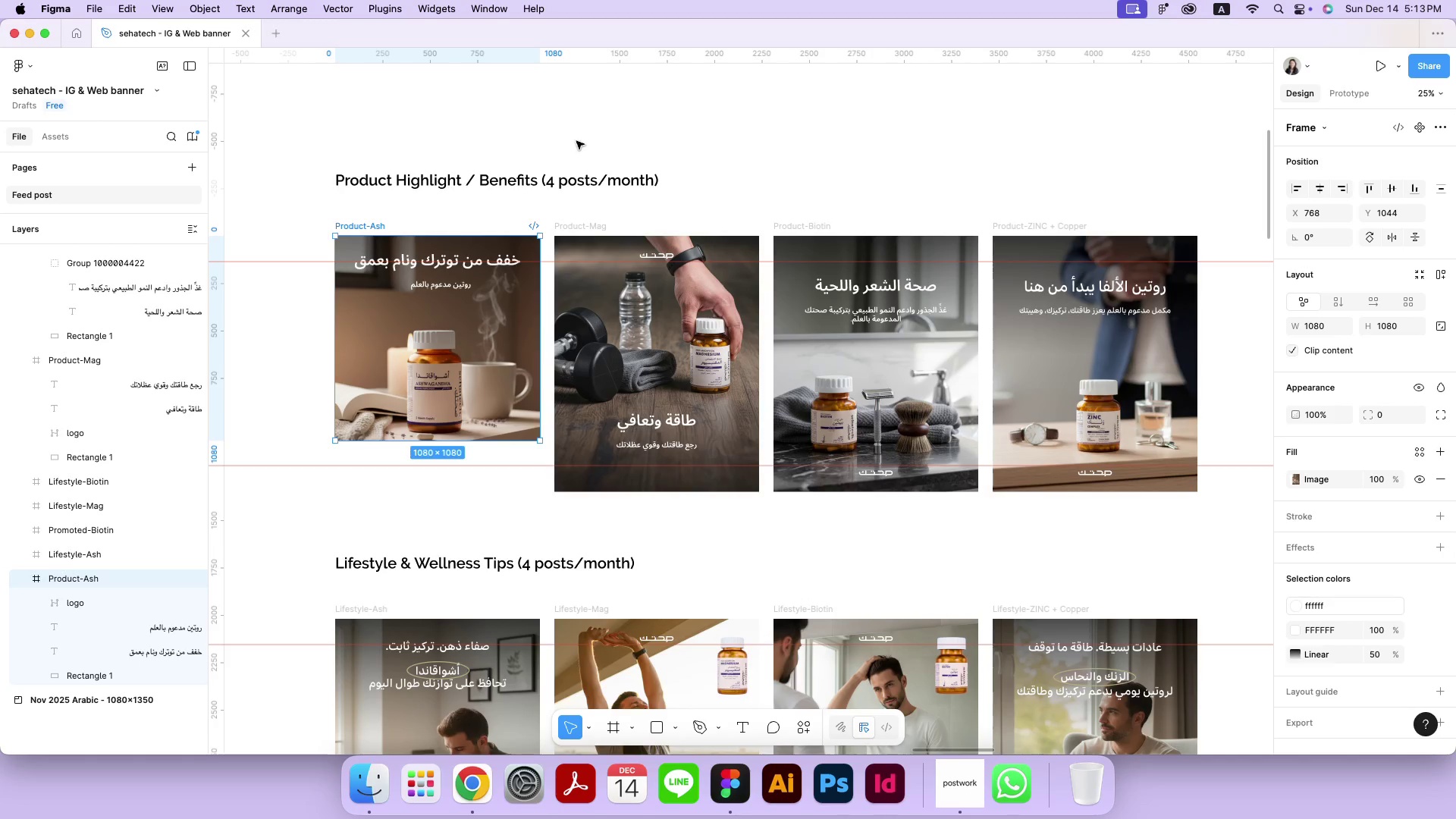 
left_click_drag(start_coordinate=[353, 225], to_coordinate=[354, 249])
 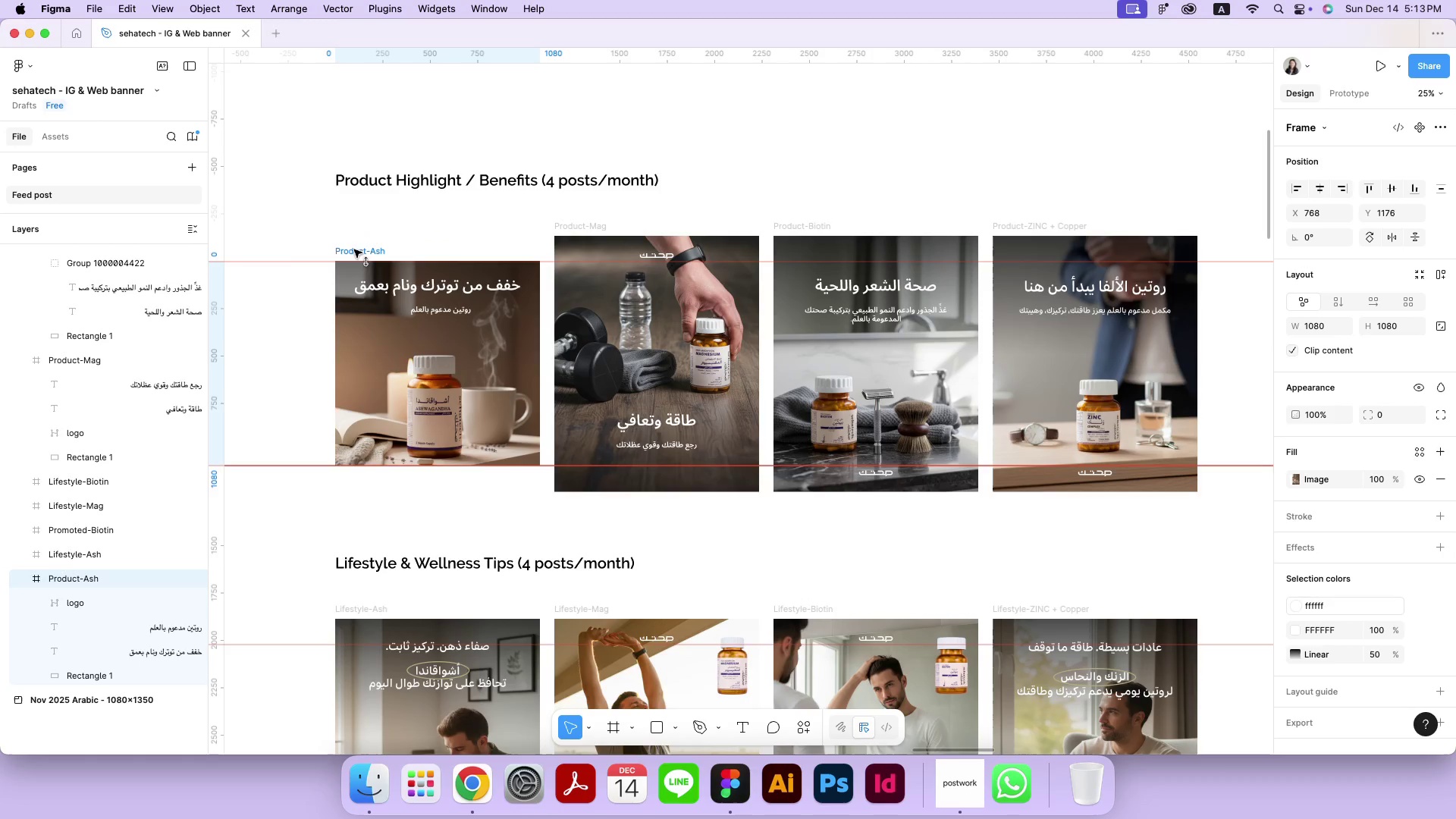 
hold_key(key=ShiftLeft, duration=1.94)
 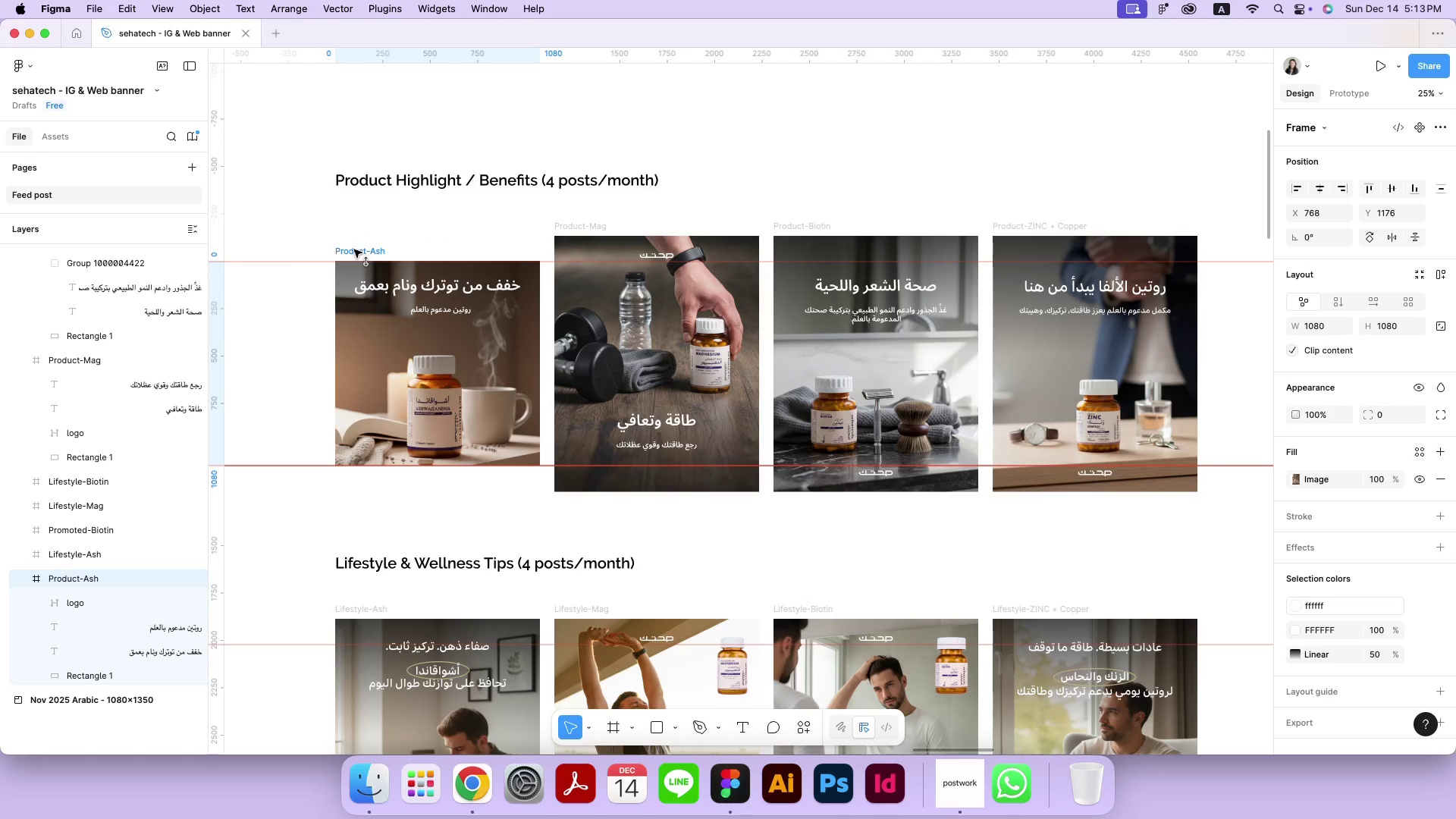 
key(Meta+Z)
 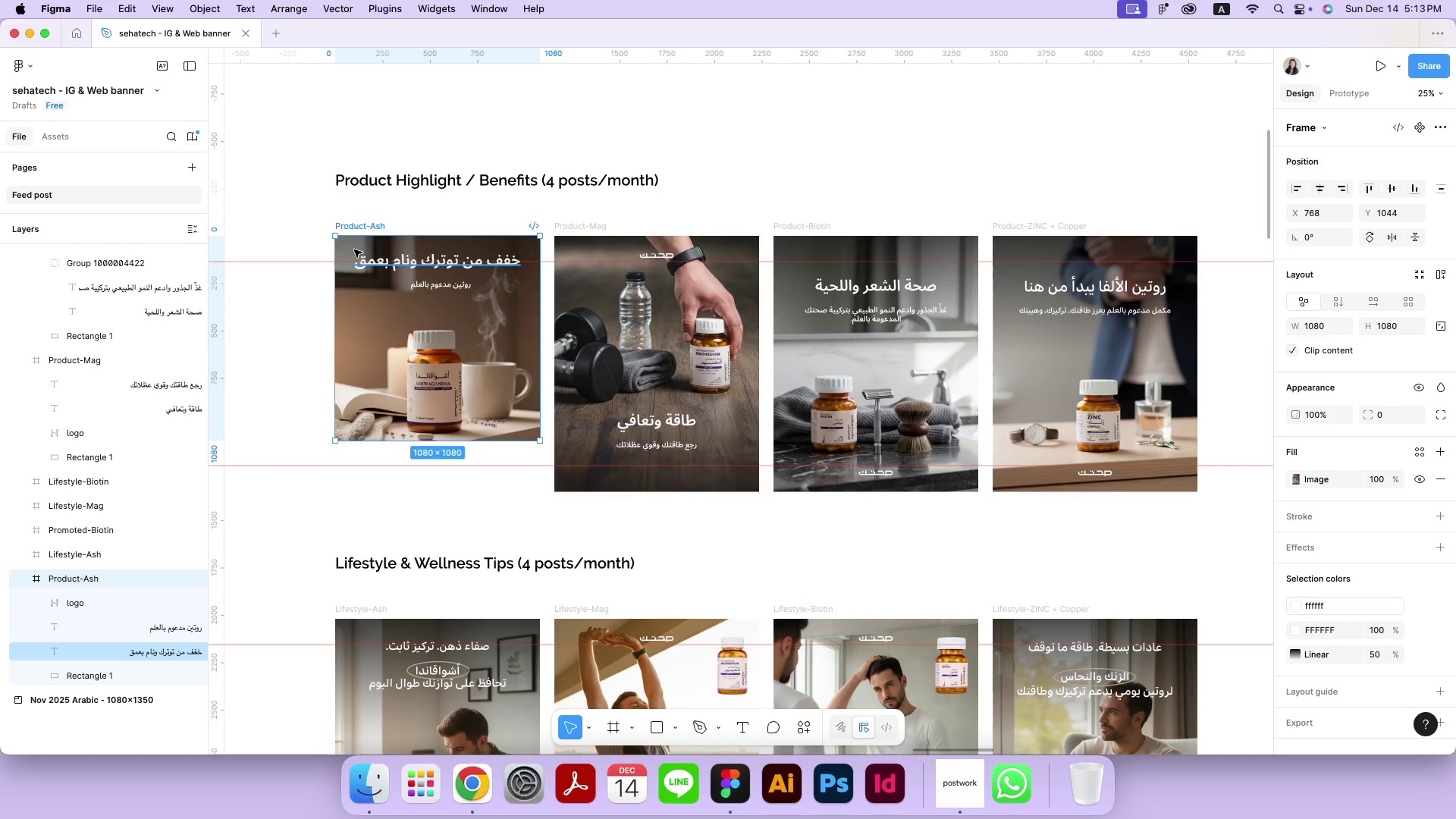 
key(Meta+Z)
 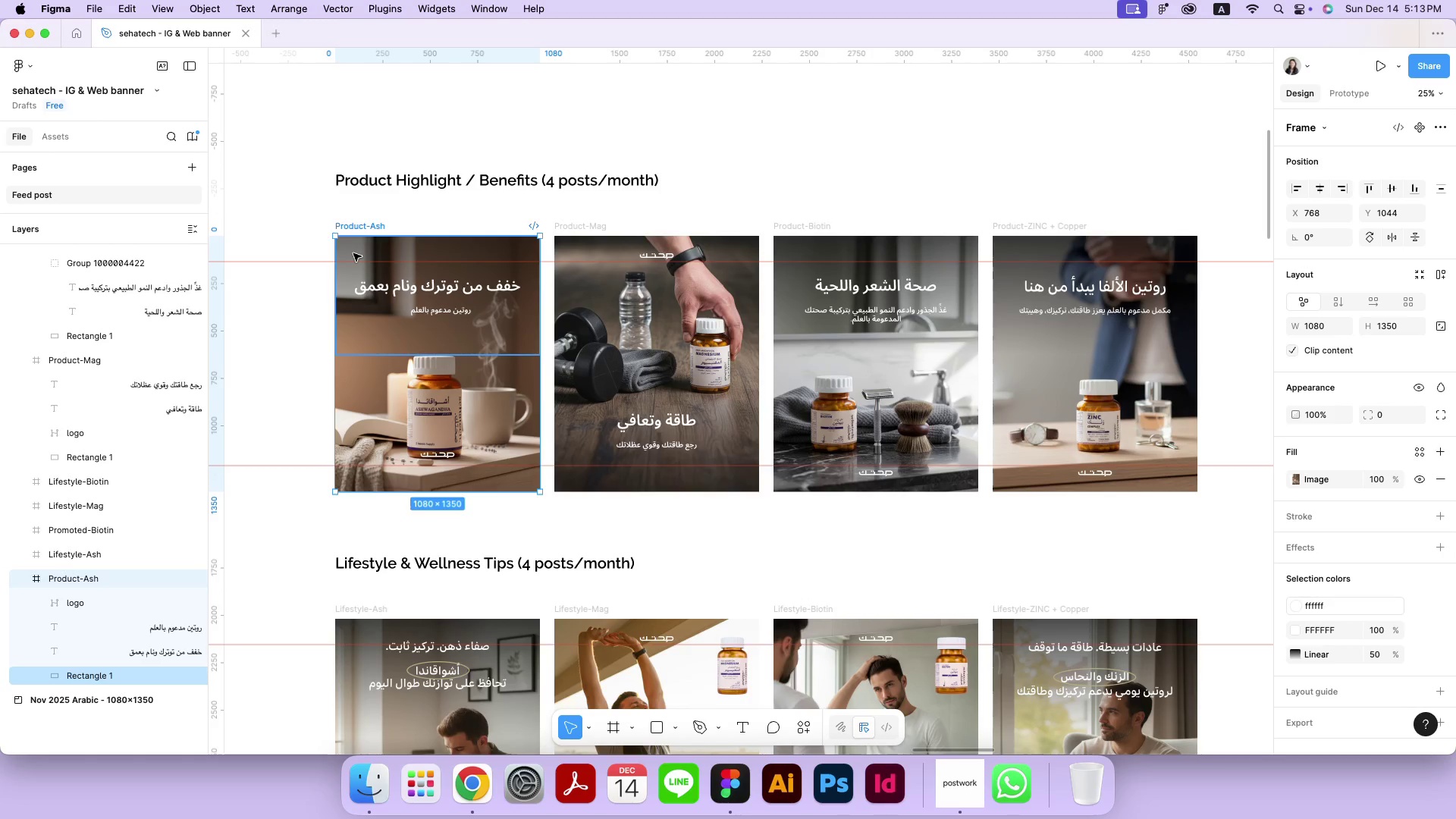 
wait(9.18)
 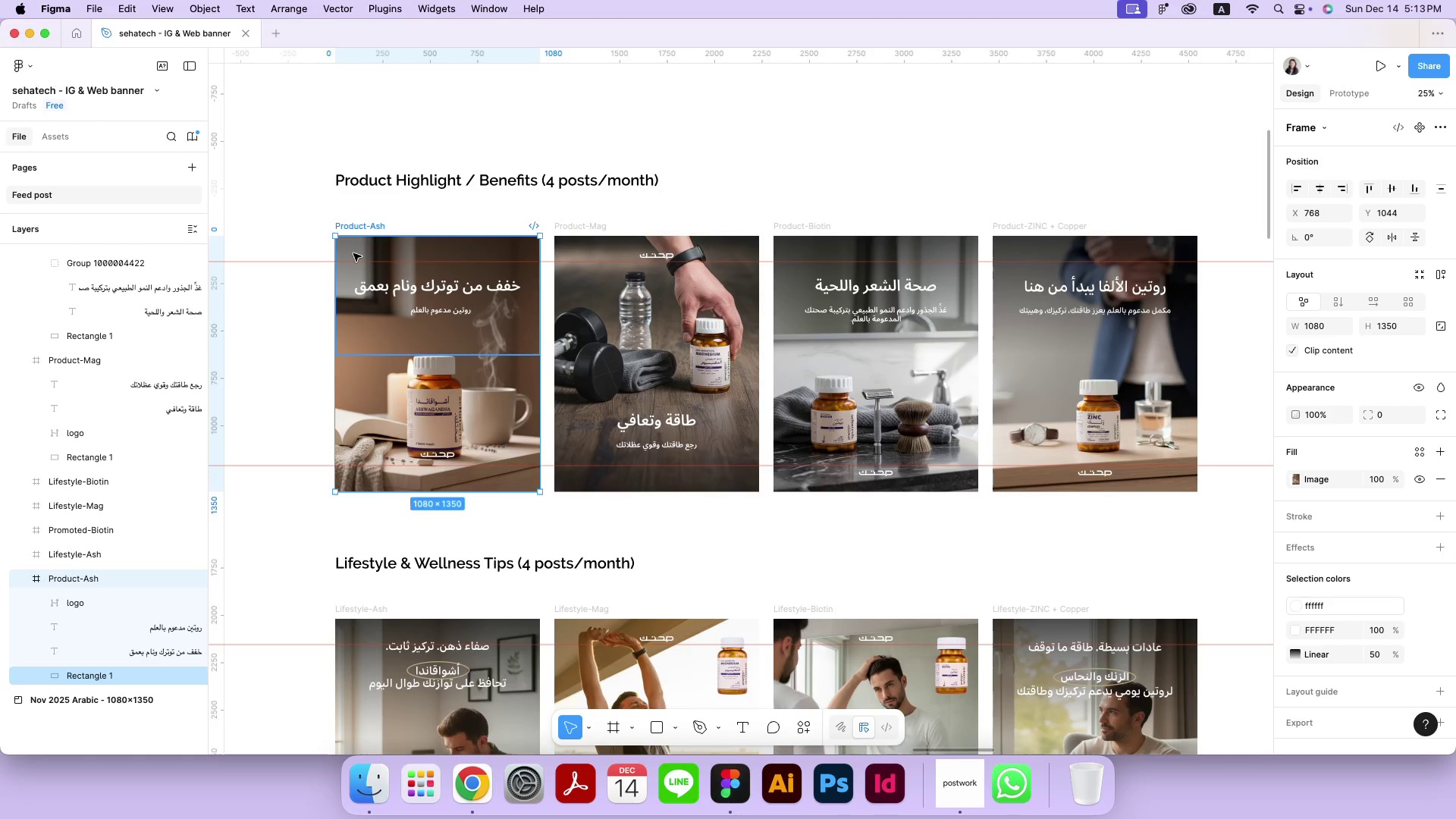 
left_click_drag(start_coordinate=[495, 238], to_coordinate=[497, 260])
 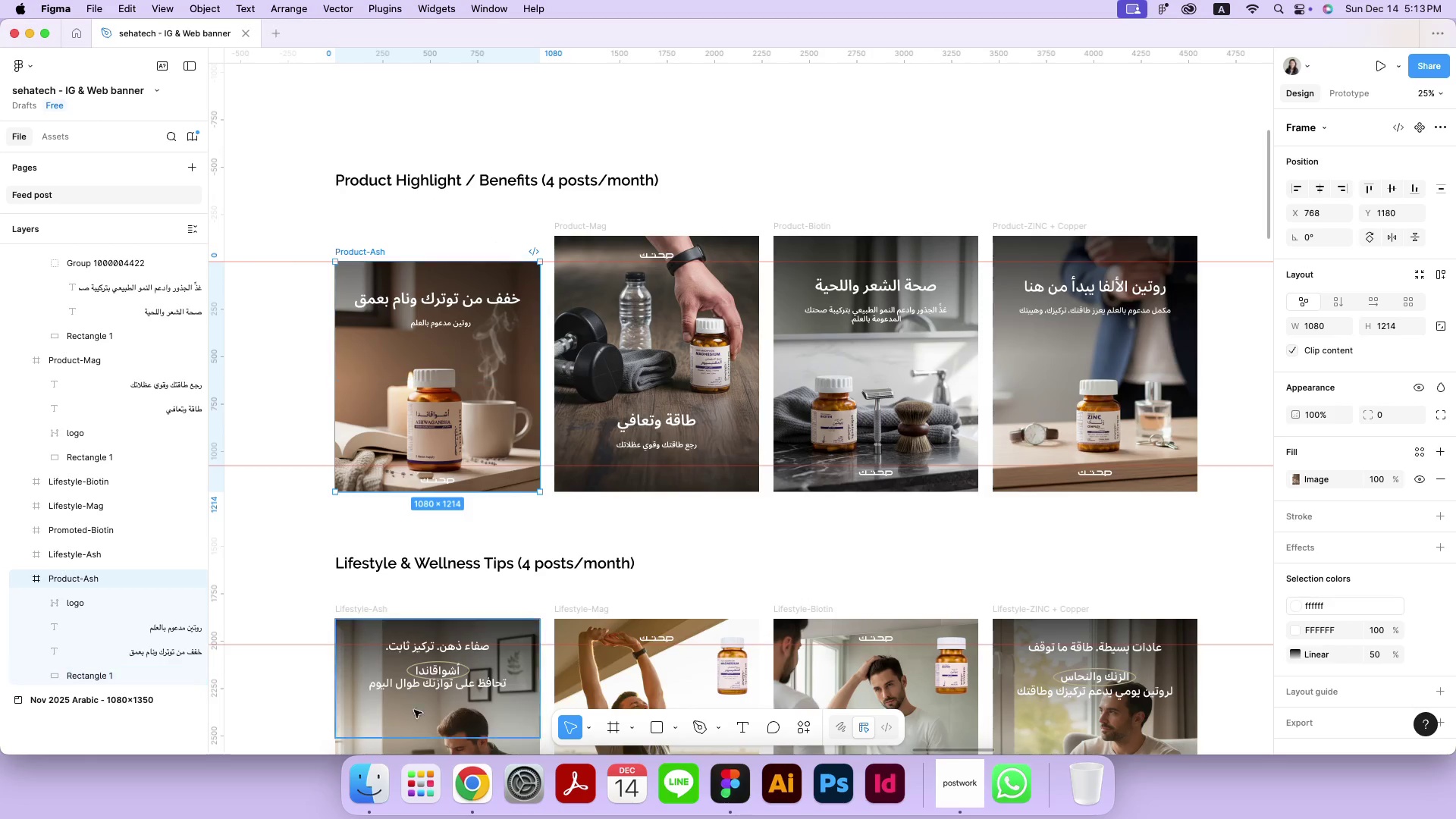 
left_click_drag(start_coordinate=[500, 491], to_coordinate=[505, 464])
 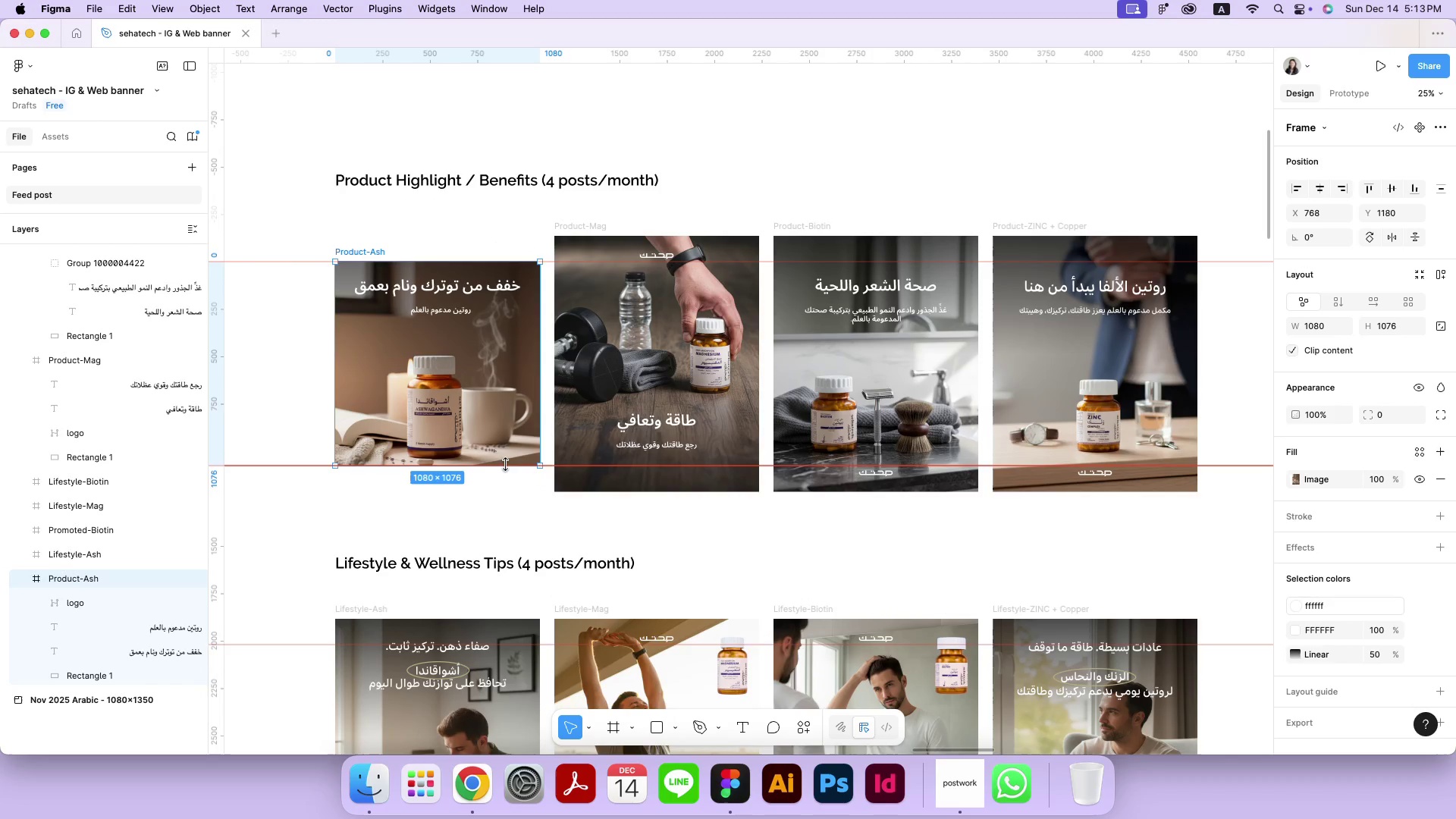 
hold_key(key=CommandLeft, duration=0.42)
 